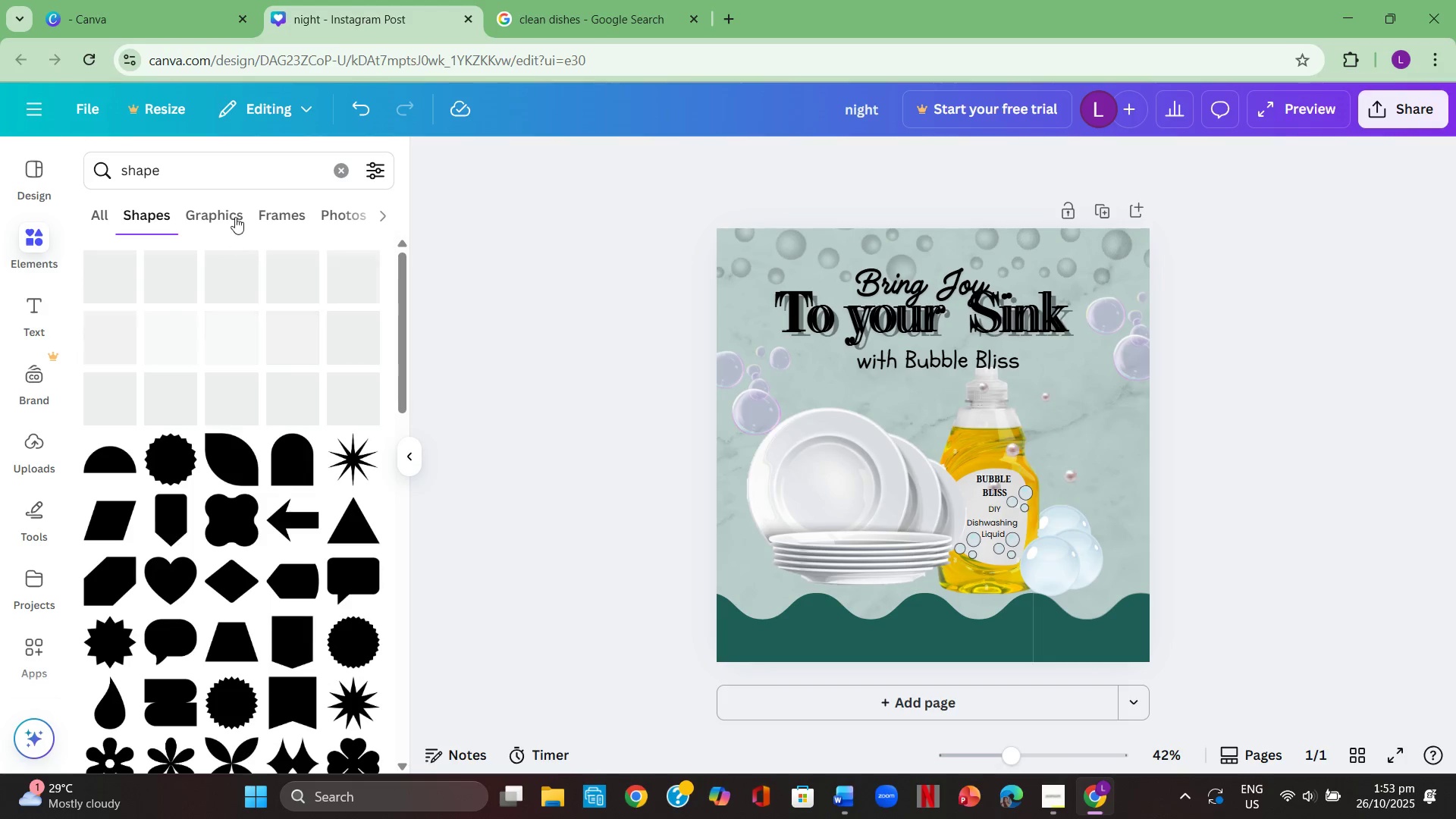 
left_click([236, 216])
 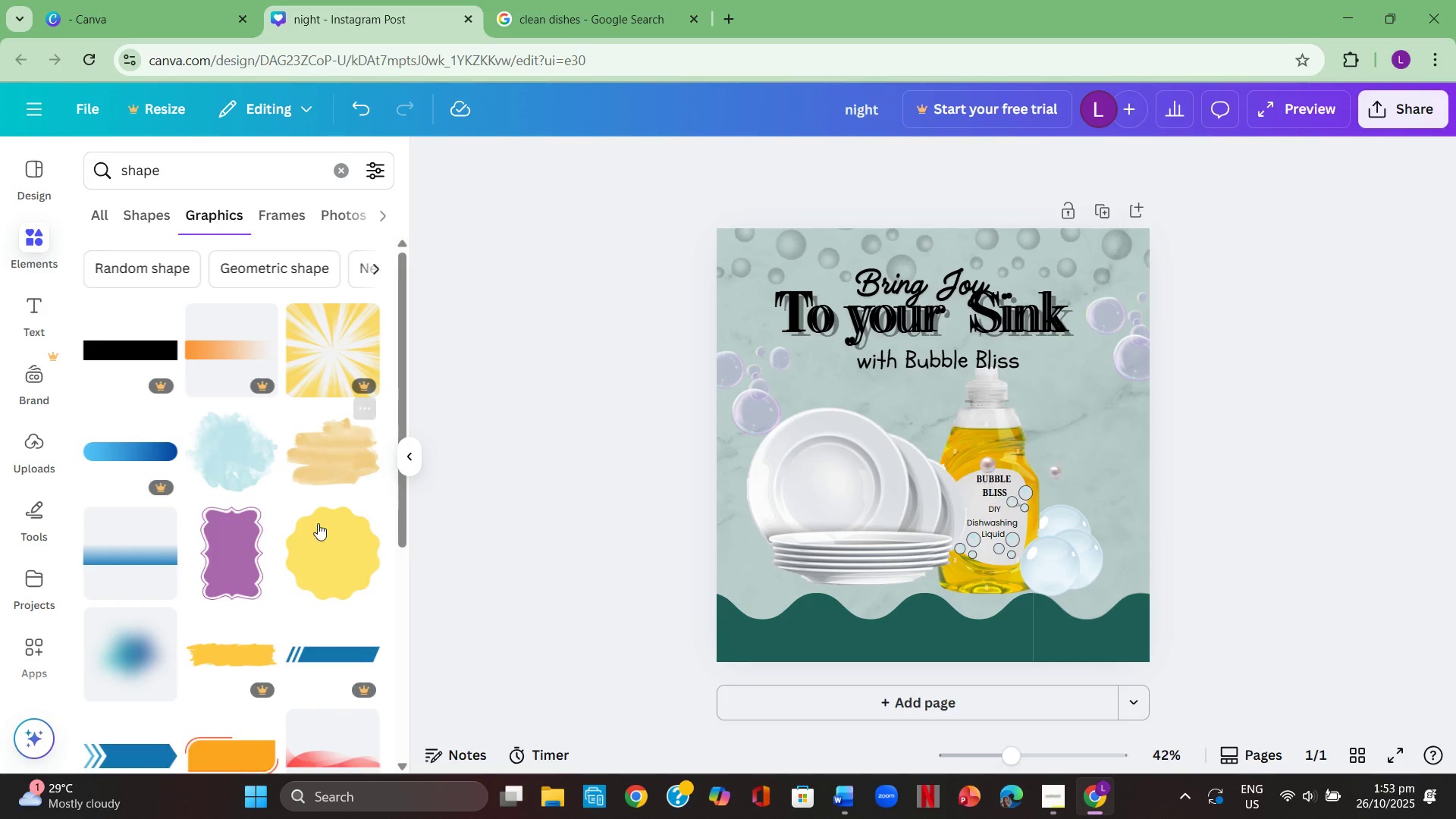 
scroll: coordinate [325, 517], scroll_direction: down, amount: 16.0
 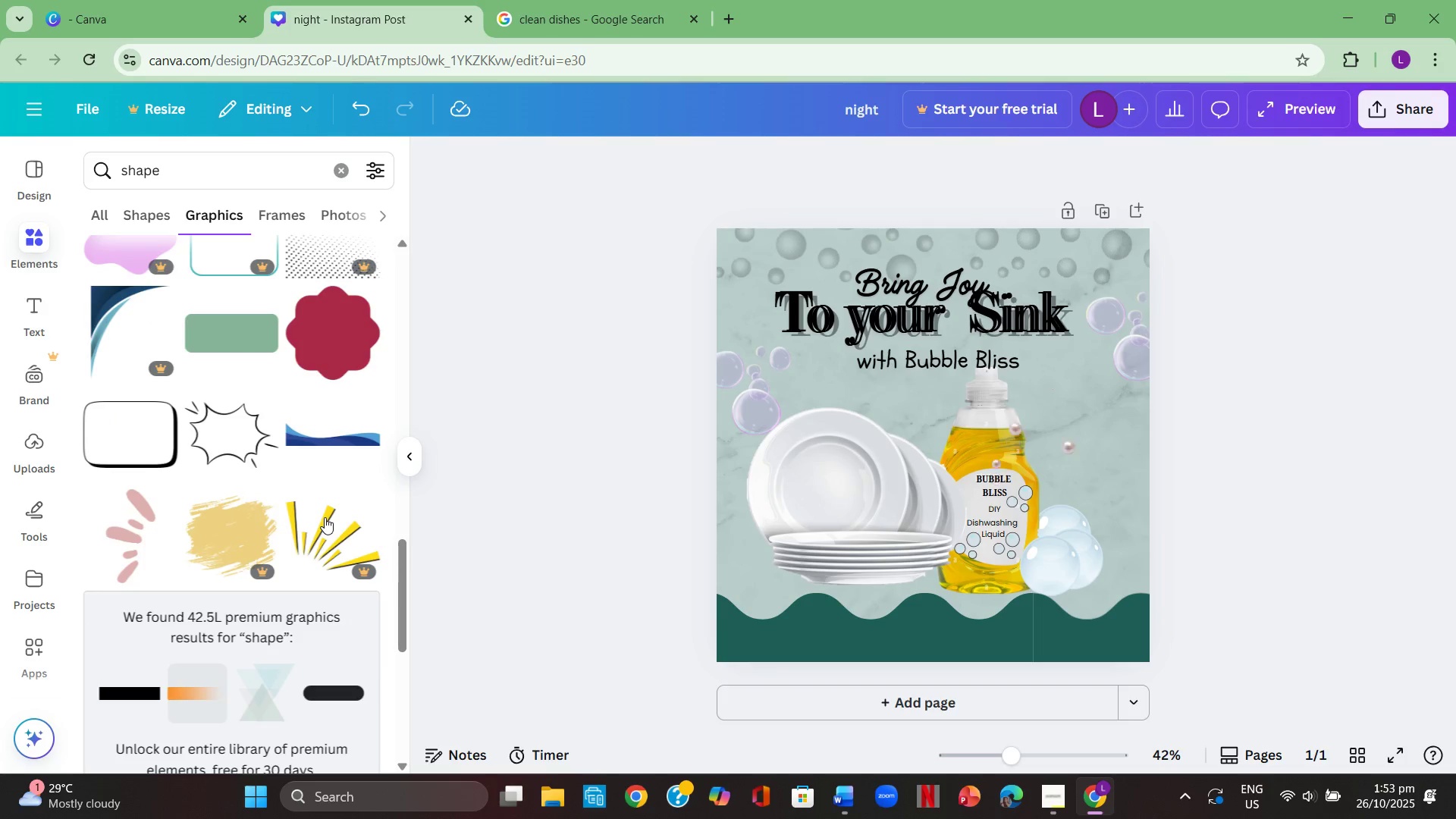 
scroll: coordinate [320, 515], scroll_direction: down, amount: 8.0
 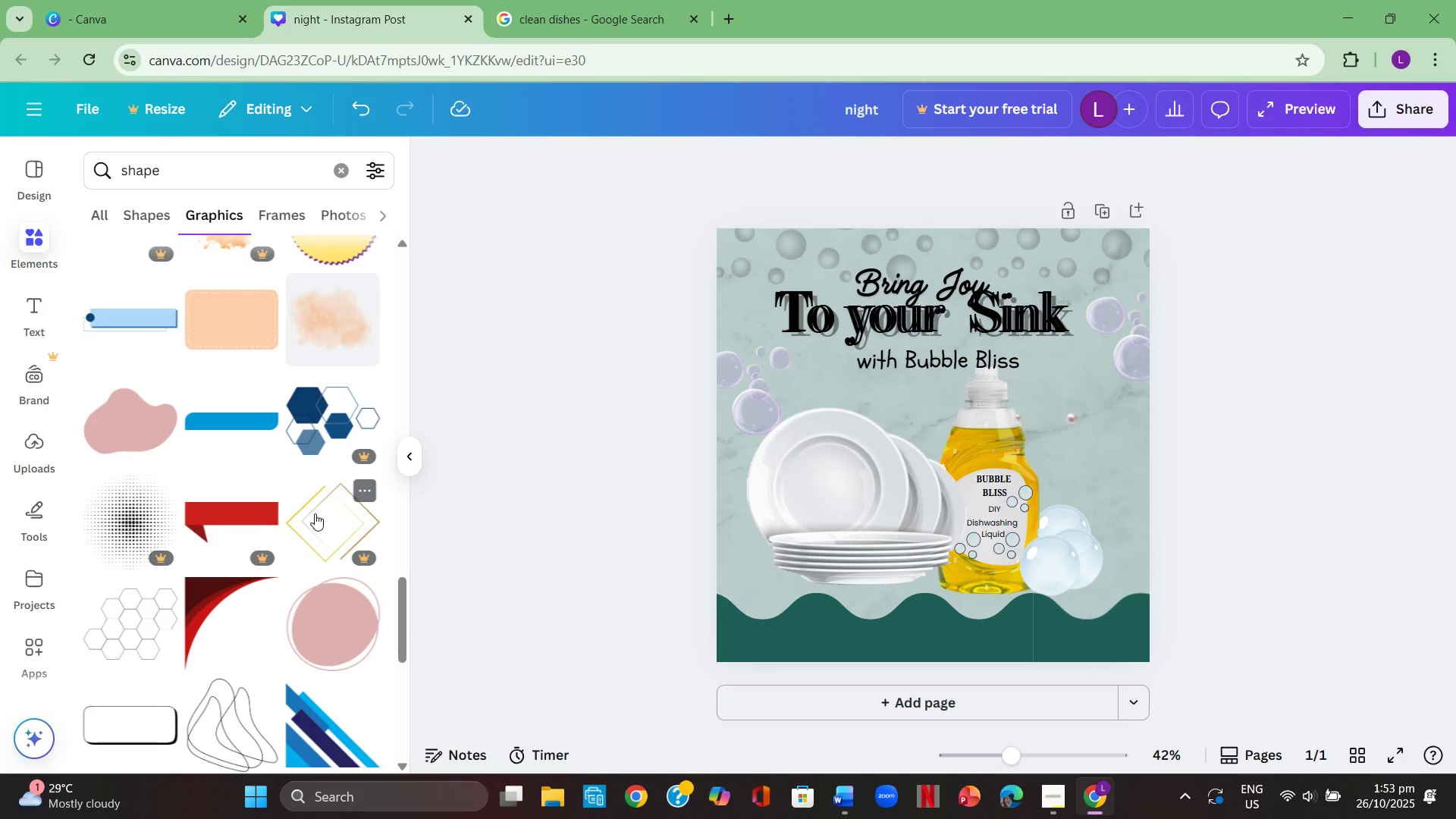 
wait(8.03)
 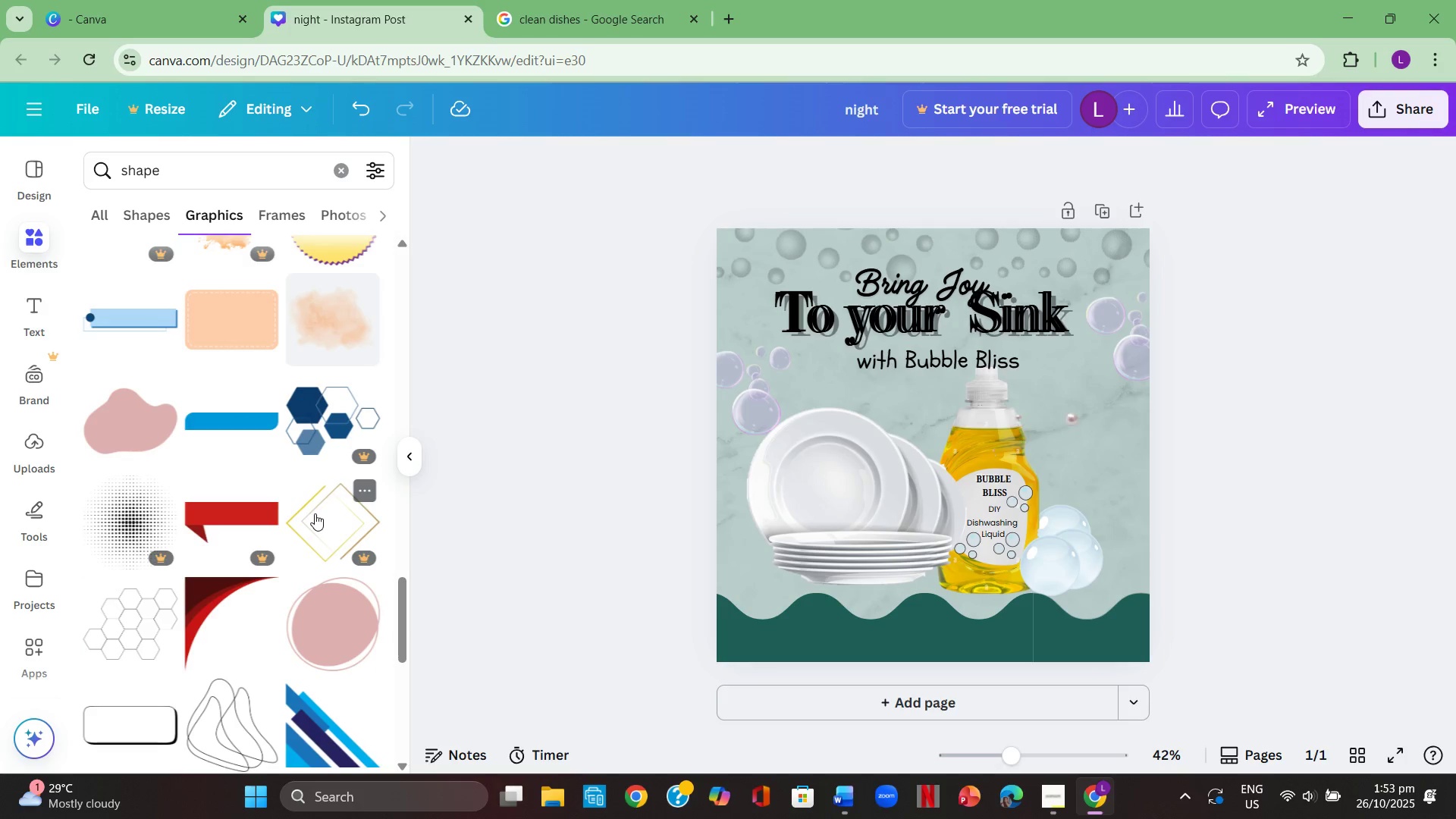 
left_click([942, 618])
 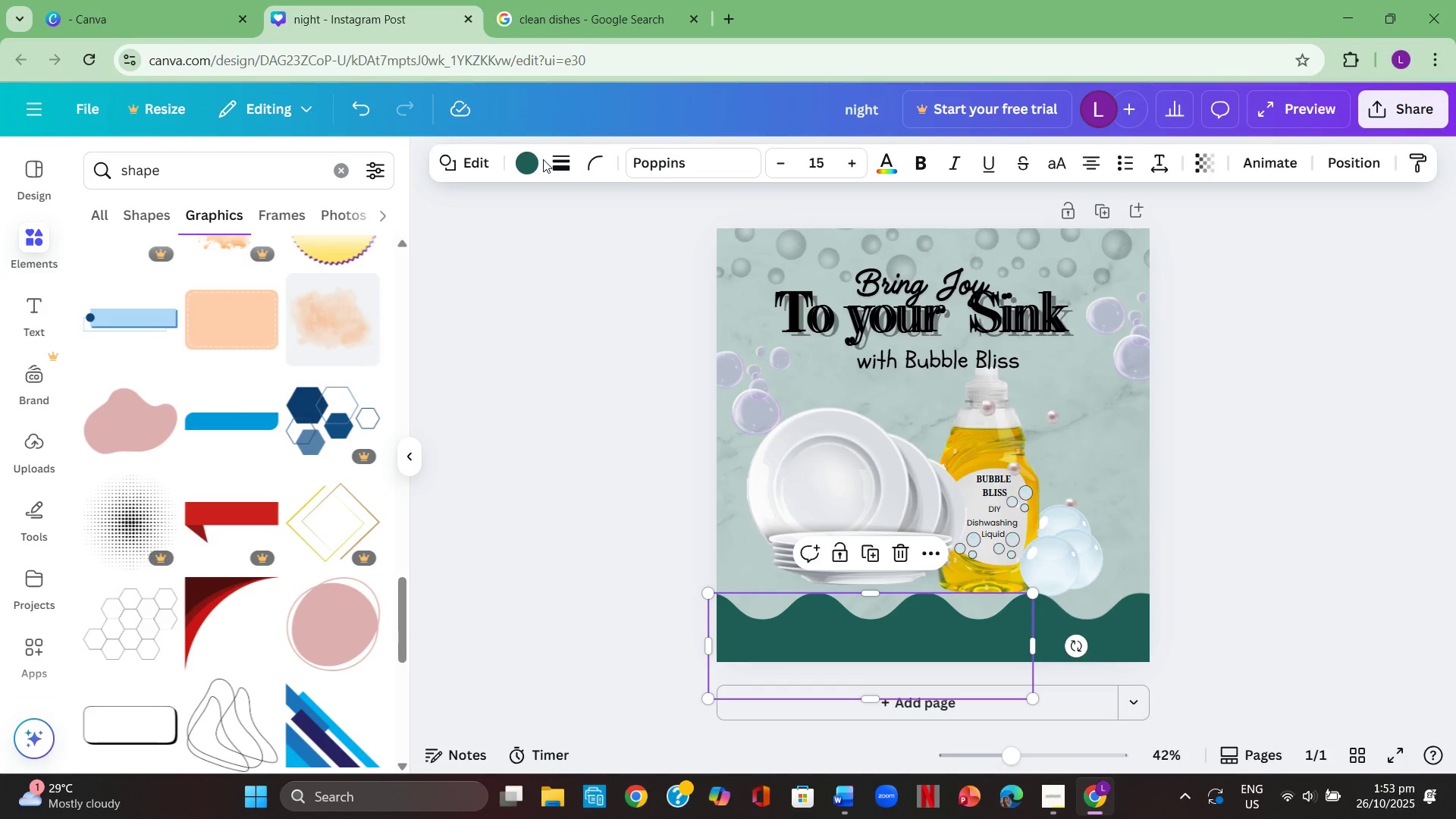 
left_click([529, 159])
 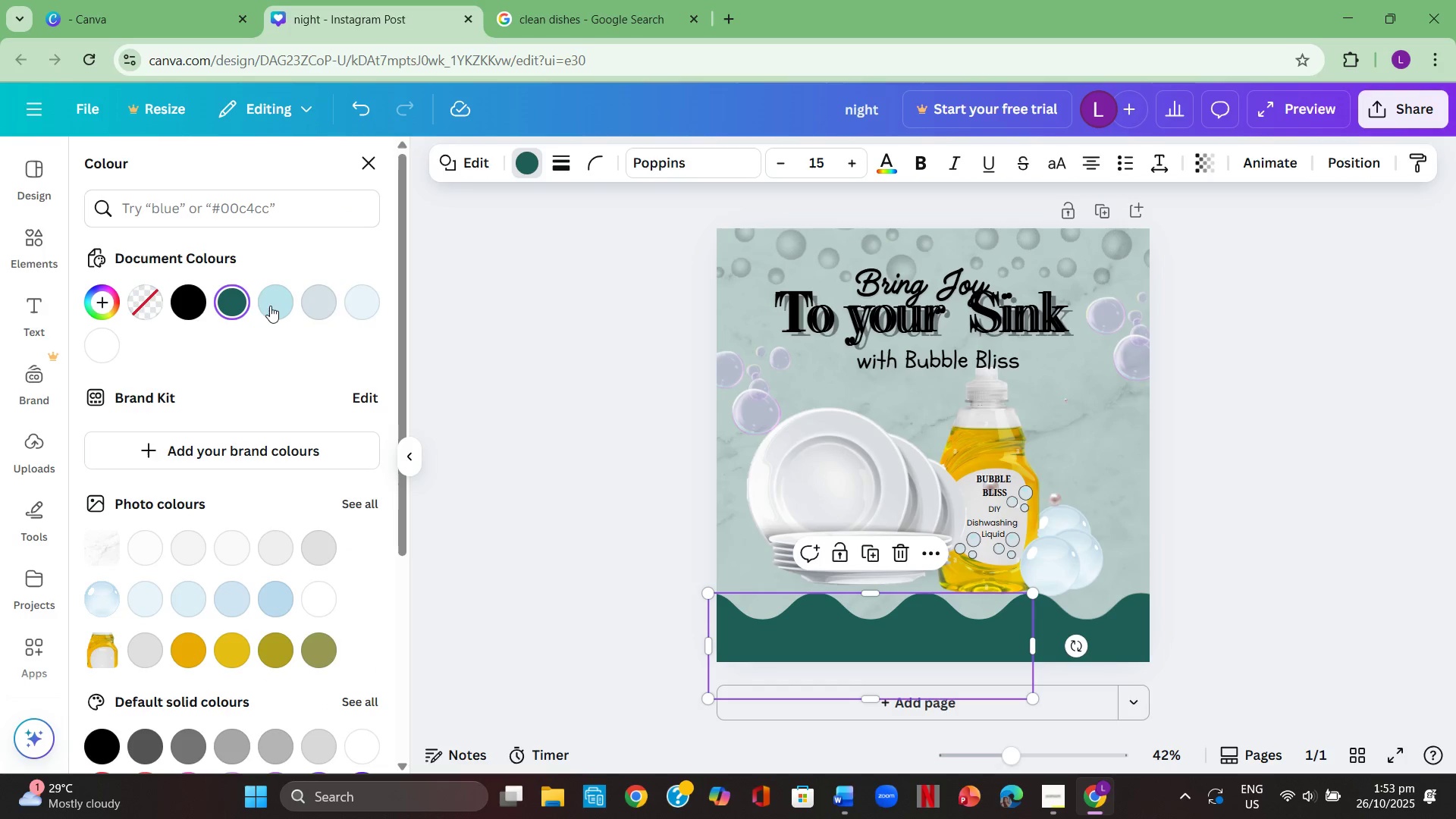 
left_click([271, 306])
 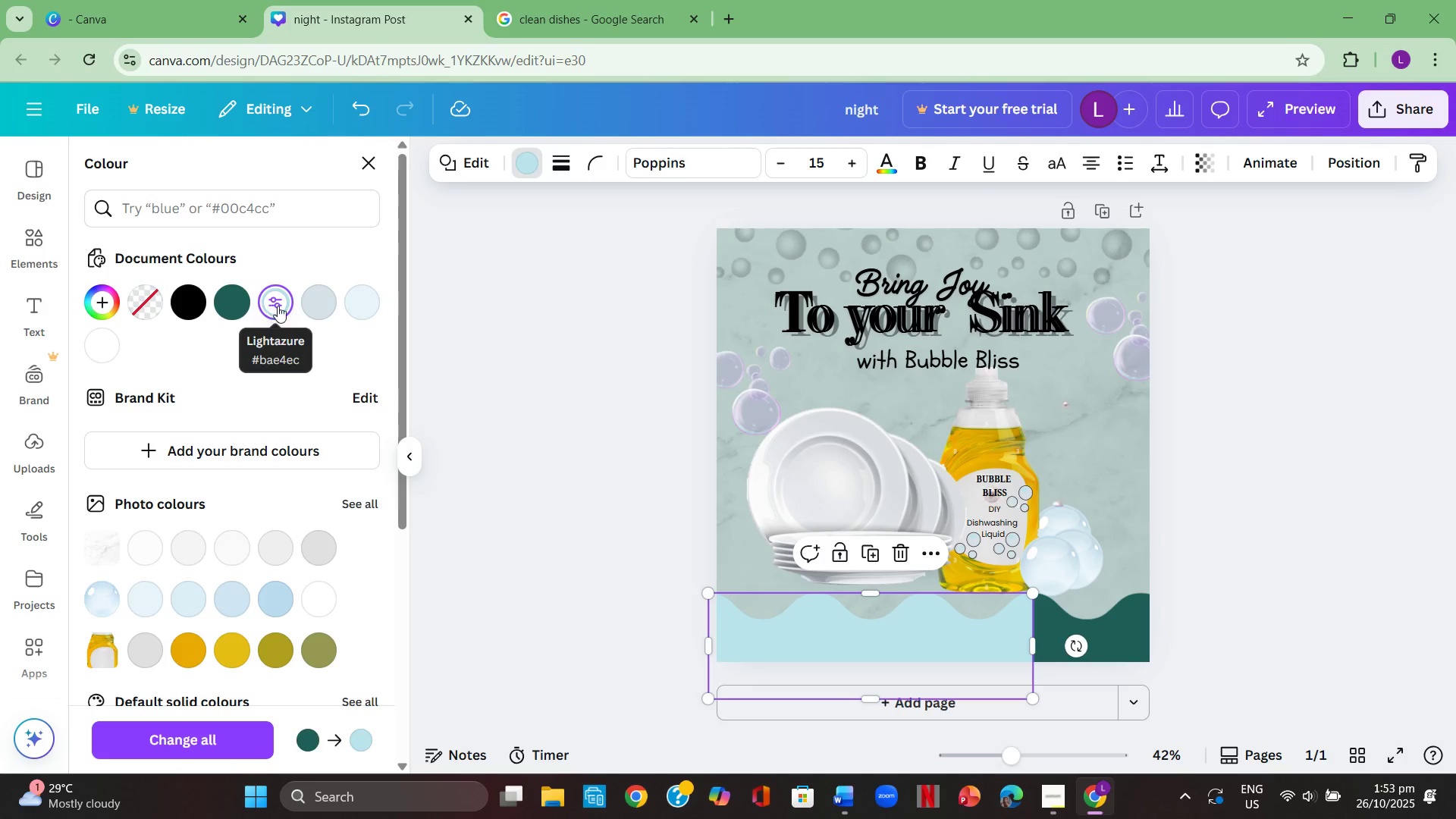 
left_click([316, 309])
 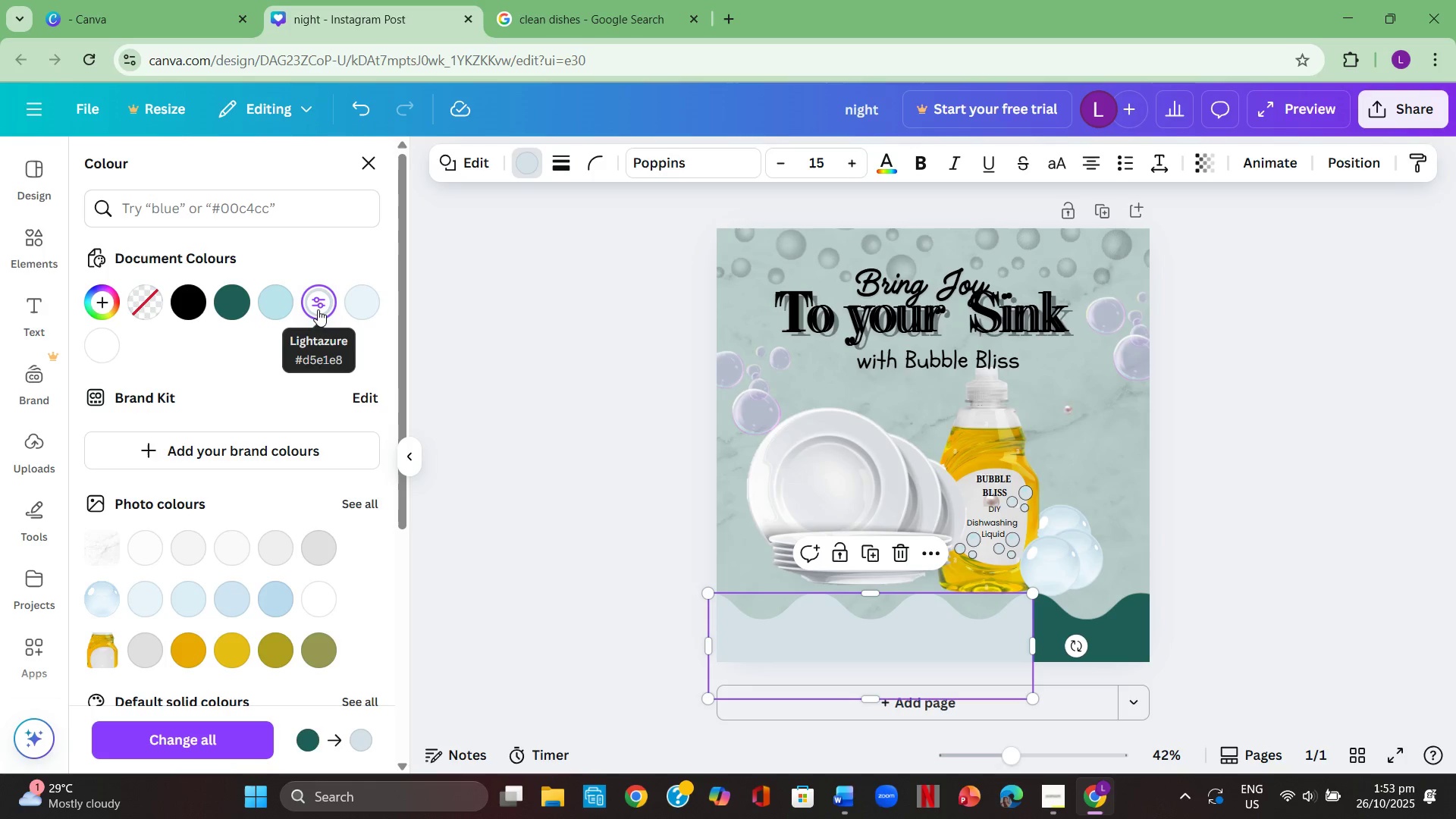 
scroll: coordinate [334, 495], scroll_direction: down, amount: 5.0
 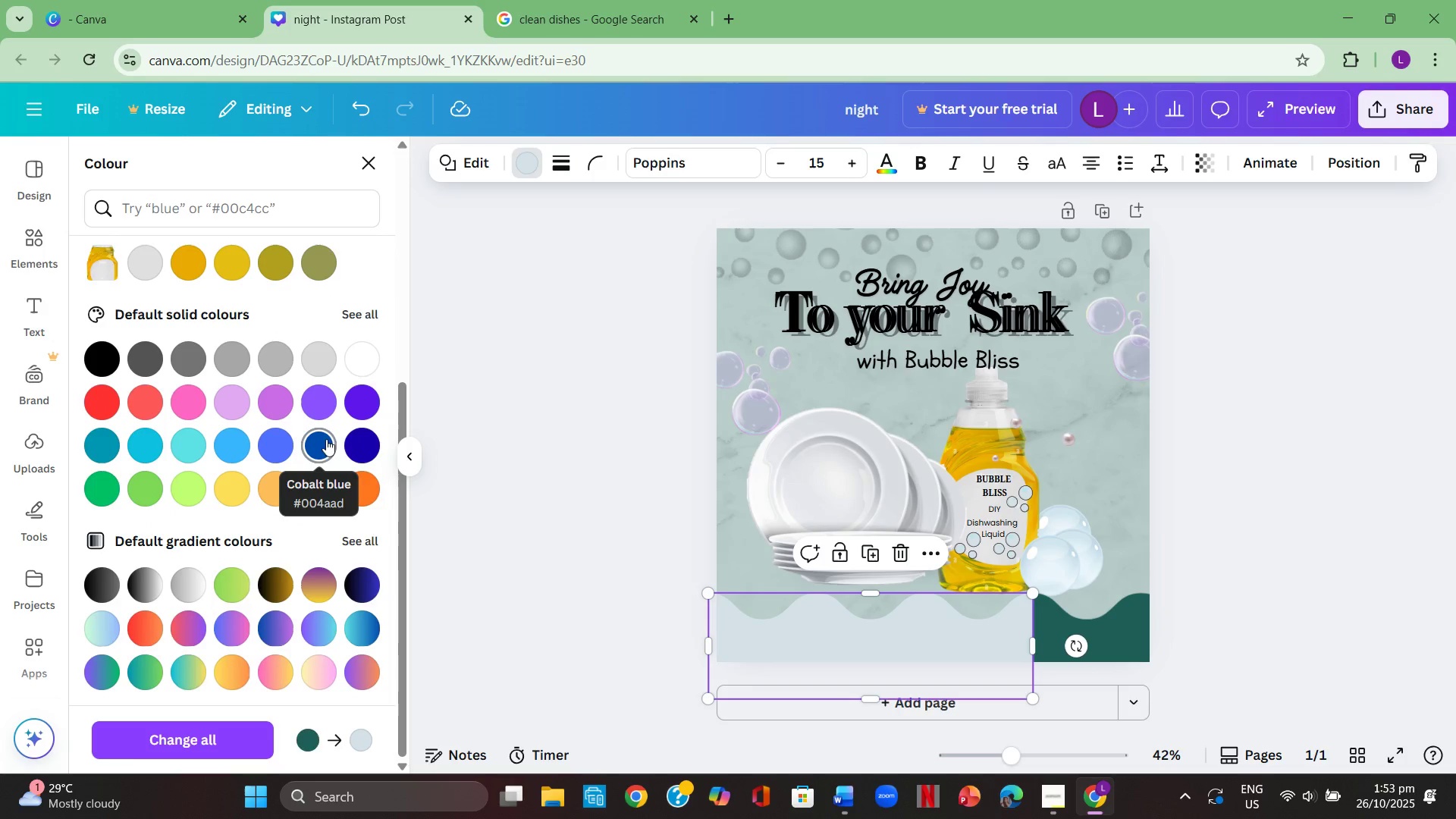 
left_click([324, 445])
 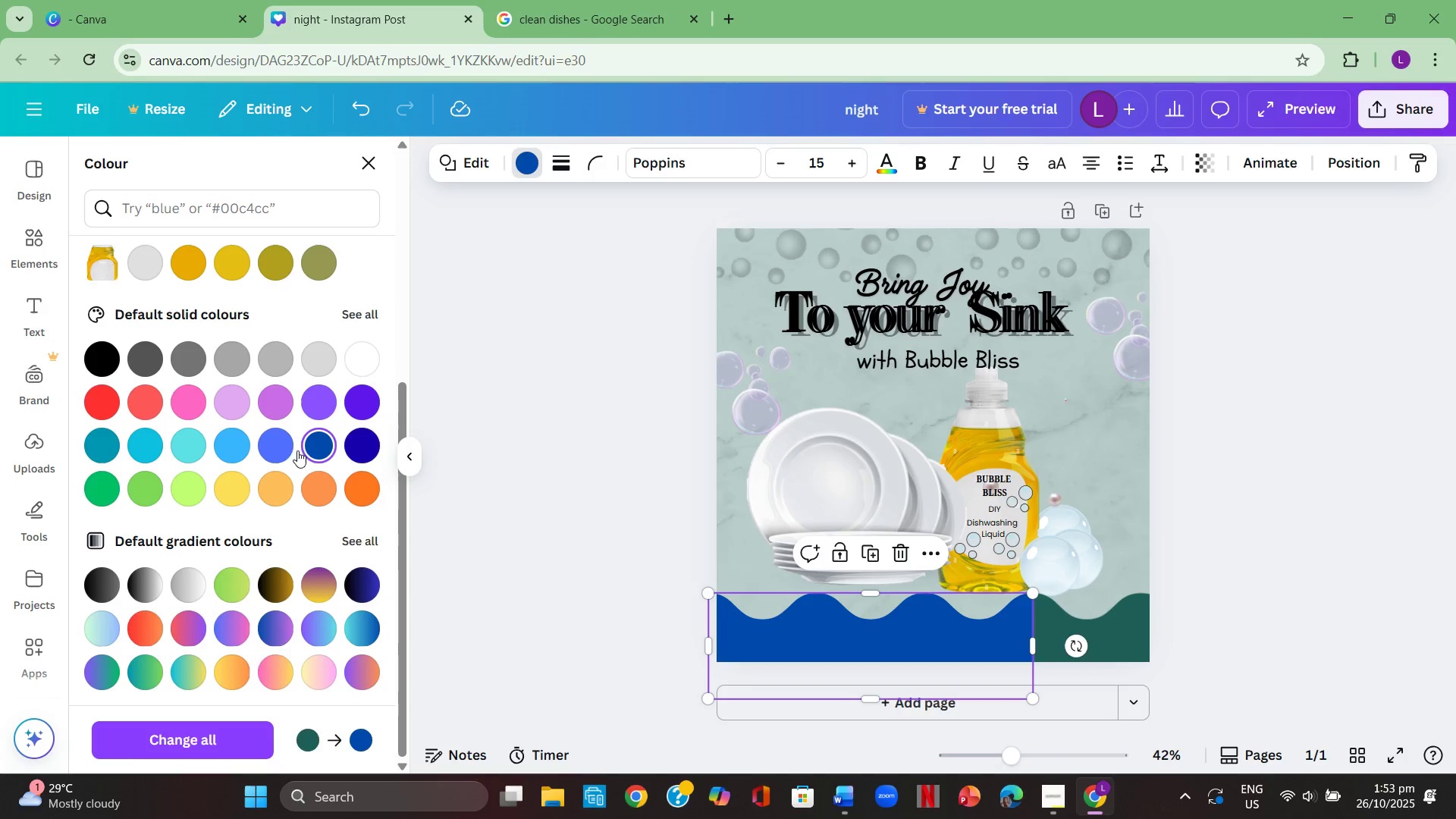 
left_click([277, 444])
 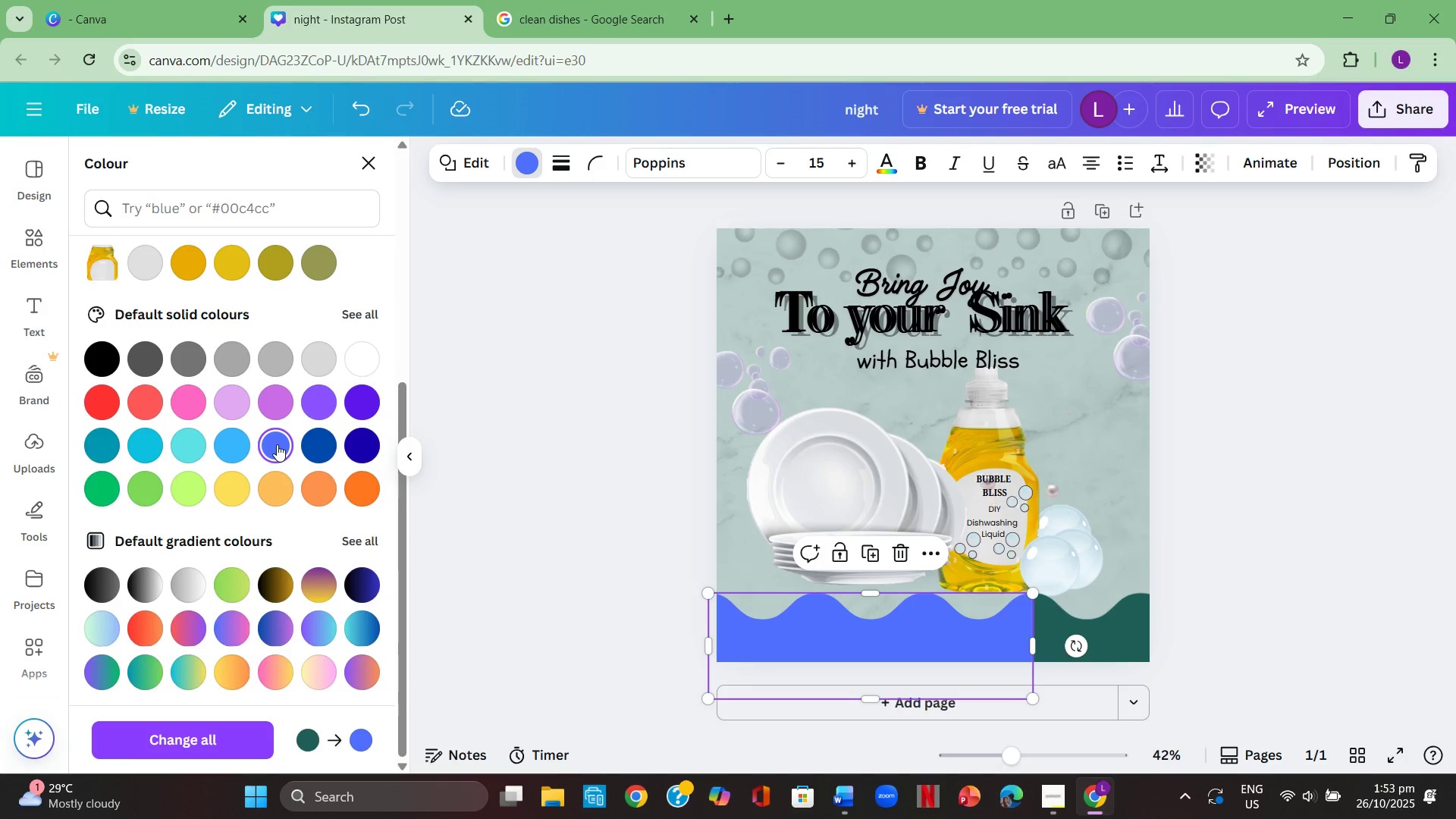 
scroll: coordinate [343, 516], scroll_direction: down, amount: 1.0
 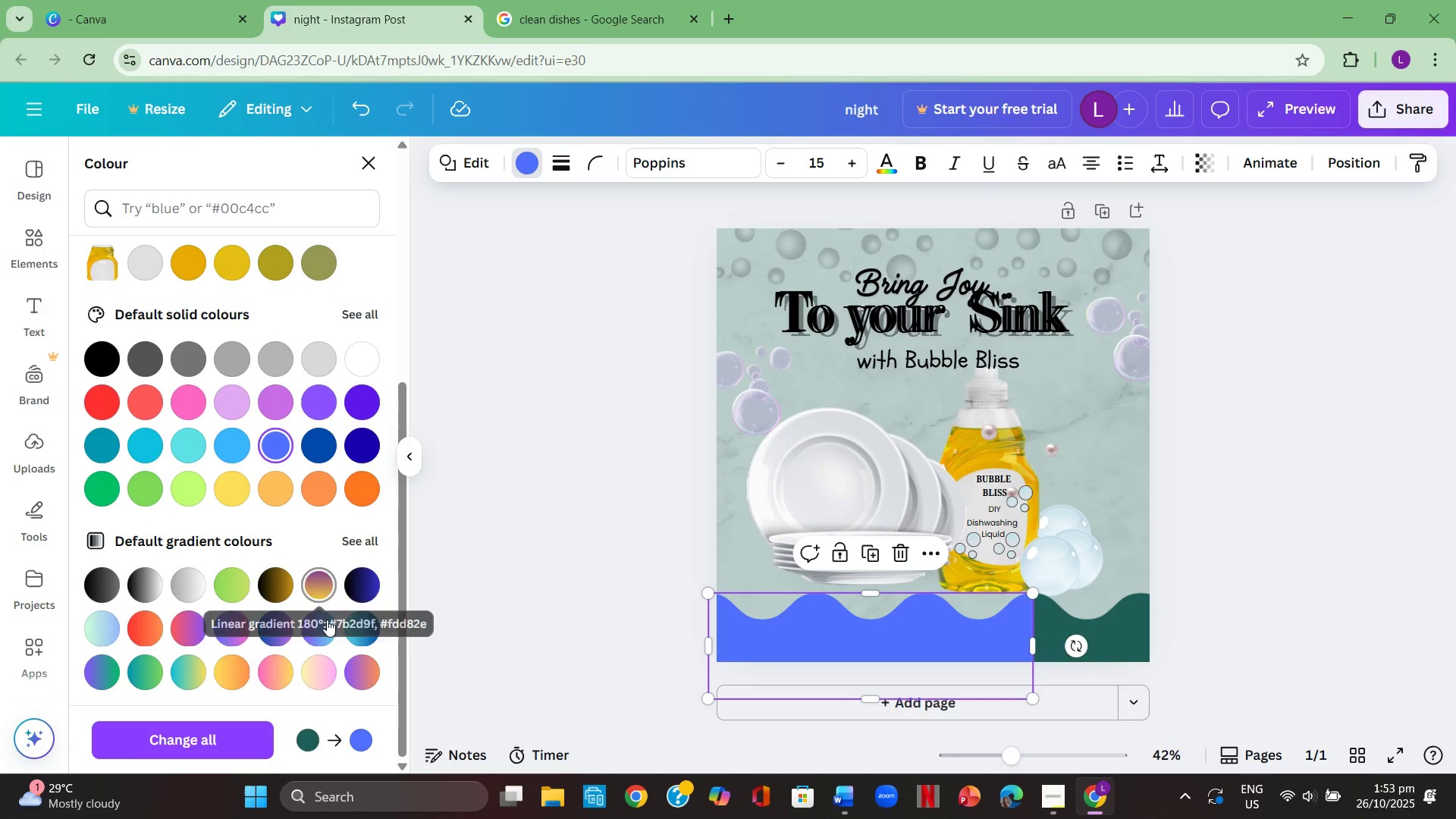 
left_click([327, 621])
 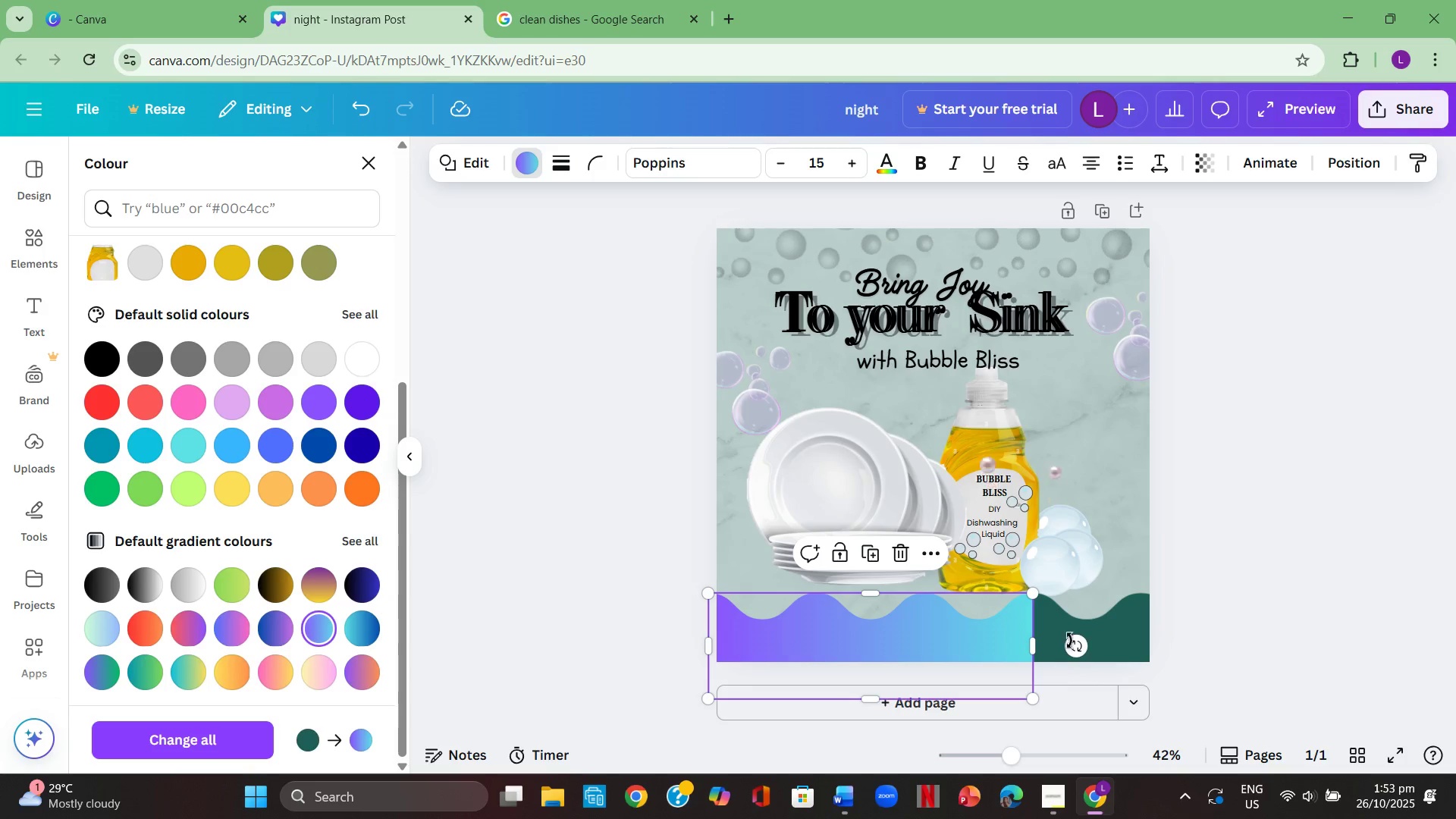 
left_click([1101, 632])
 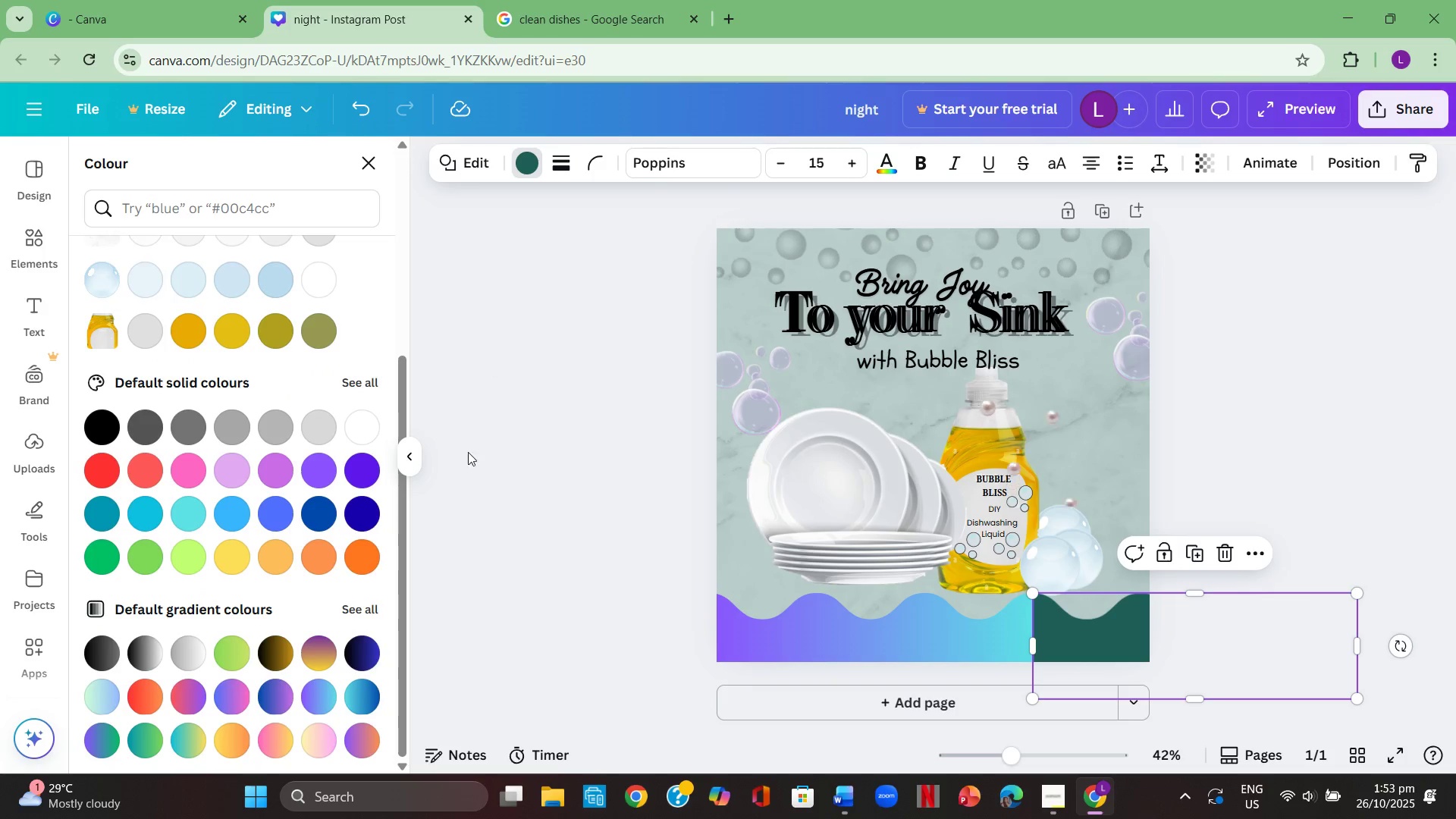 
scroll: coordinate [381, 538], scroll_direction: up, amount: 4.0
 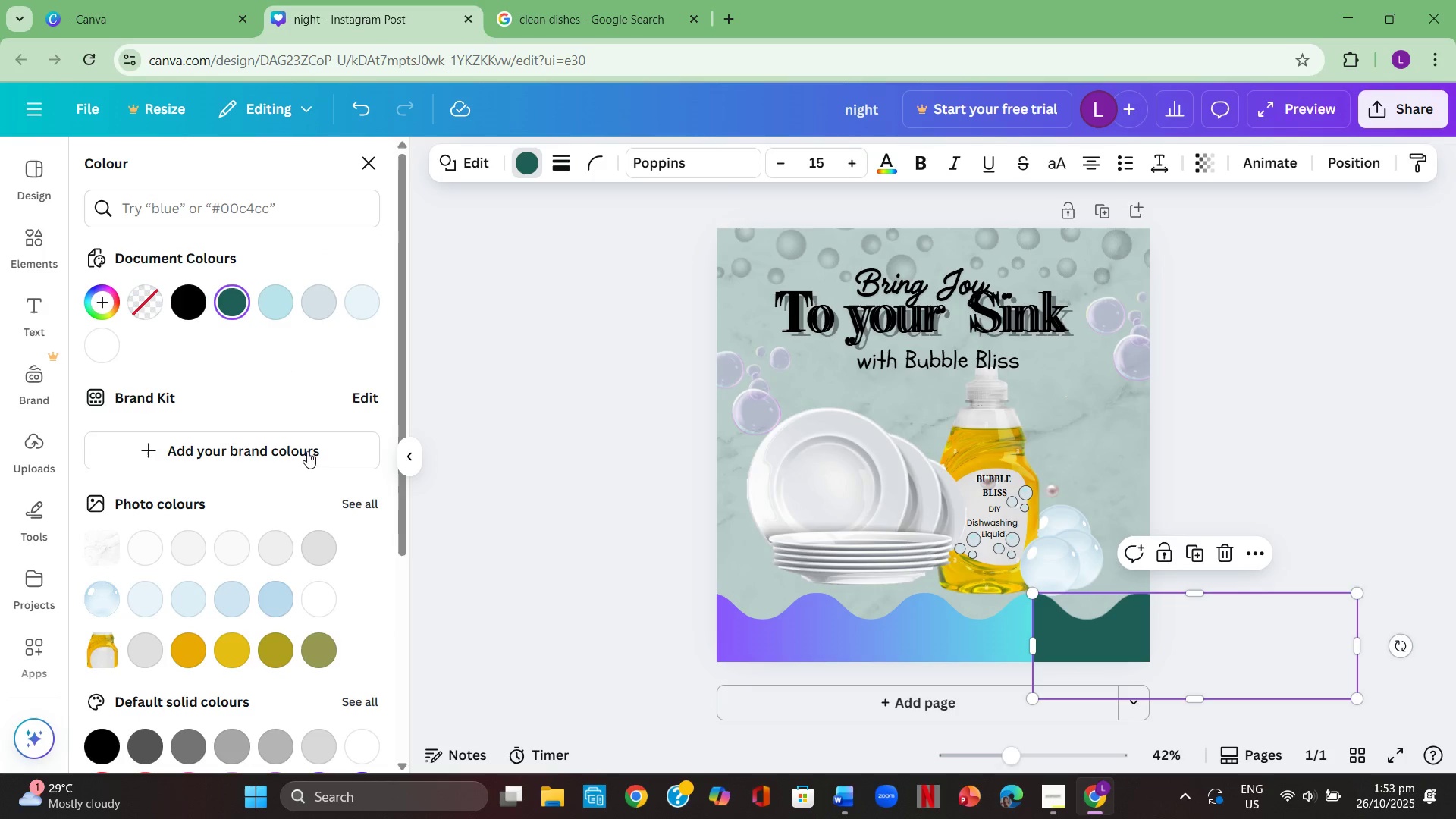 
scroll: coordinate [329, 498], scroll_direction: down, amount: 5.0
 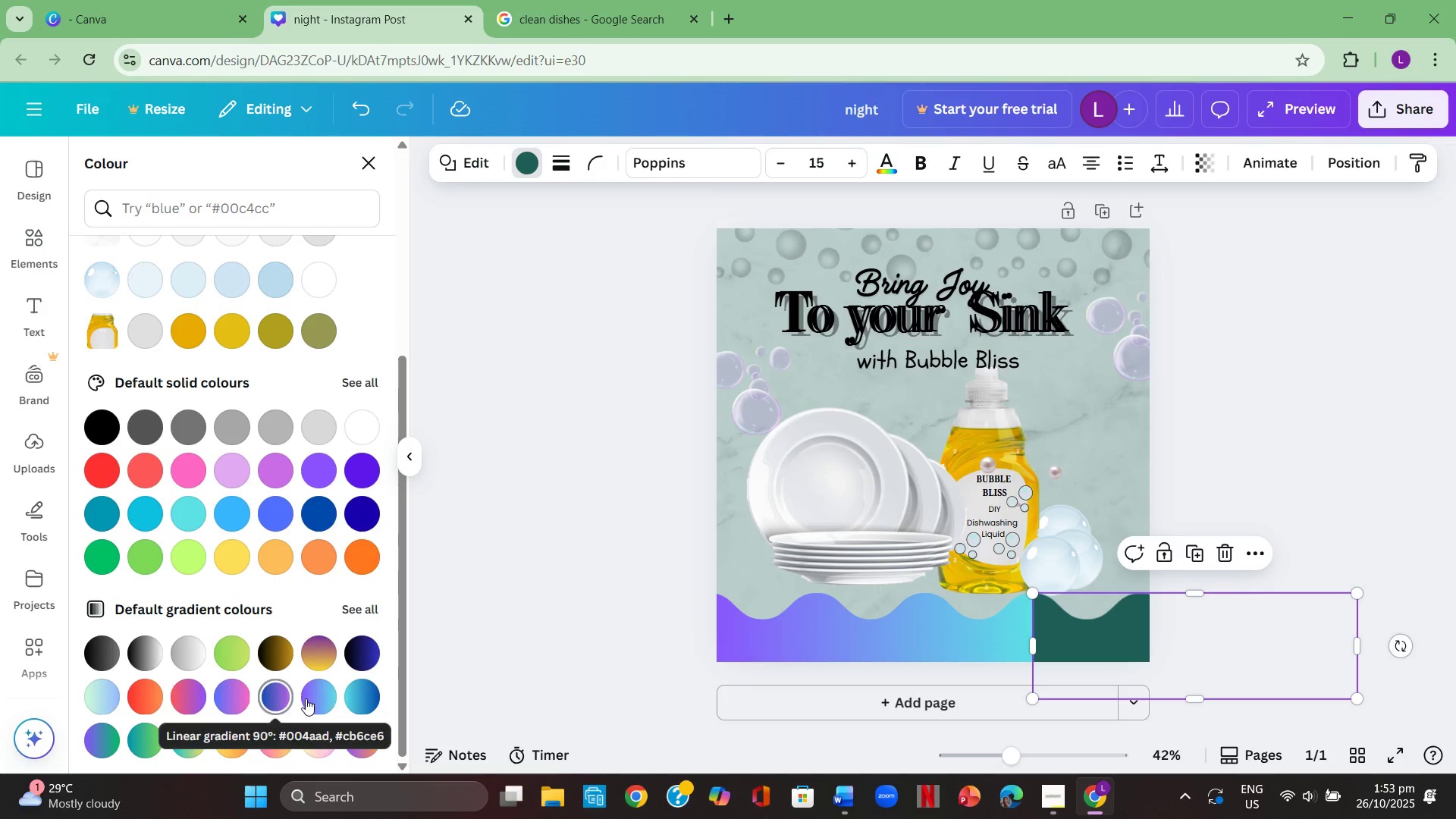 
left_click([326, 701])
 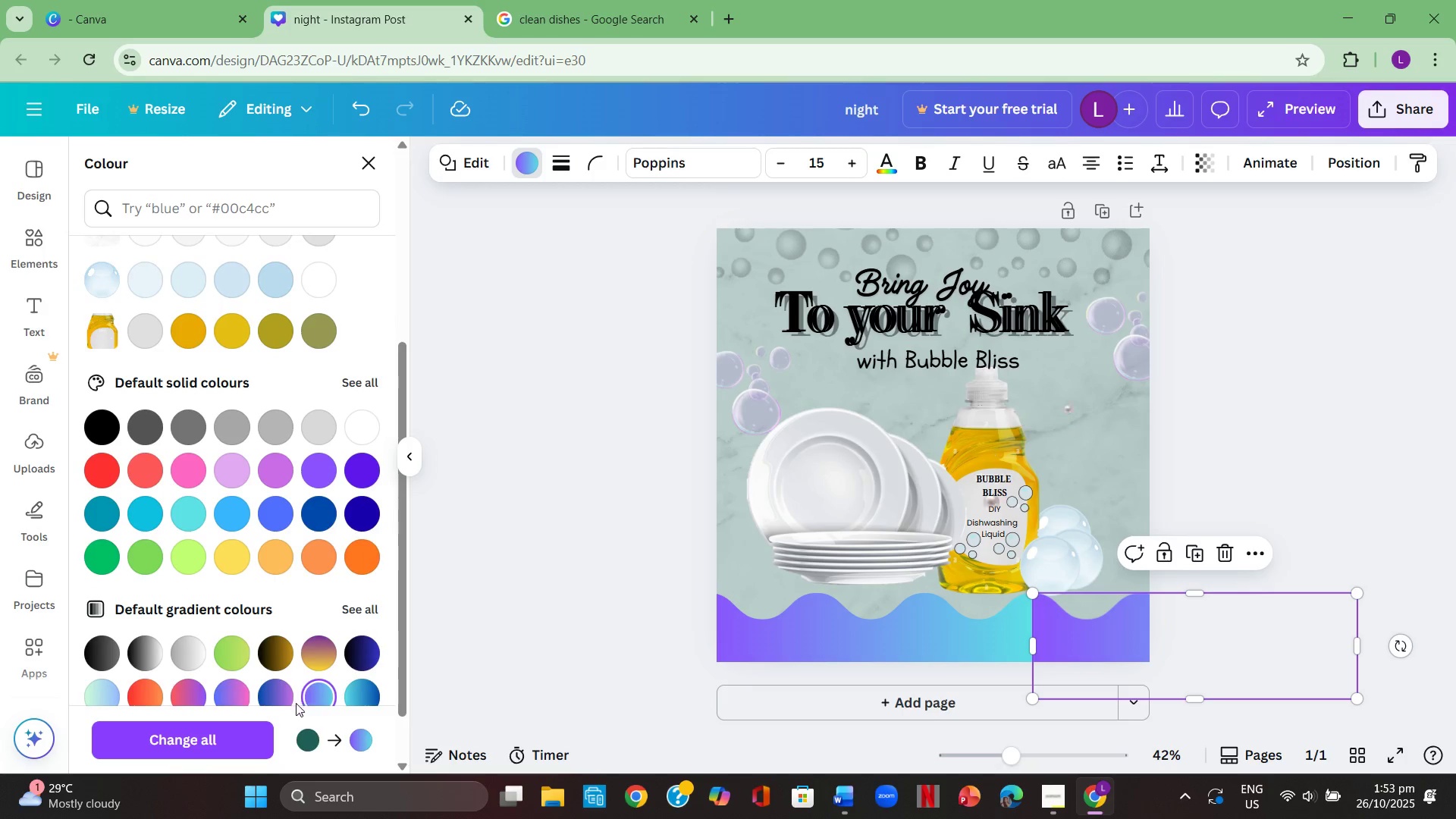 
left_click([281, 697])
 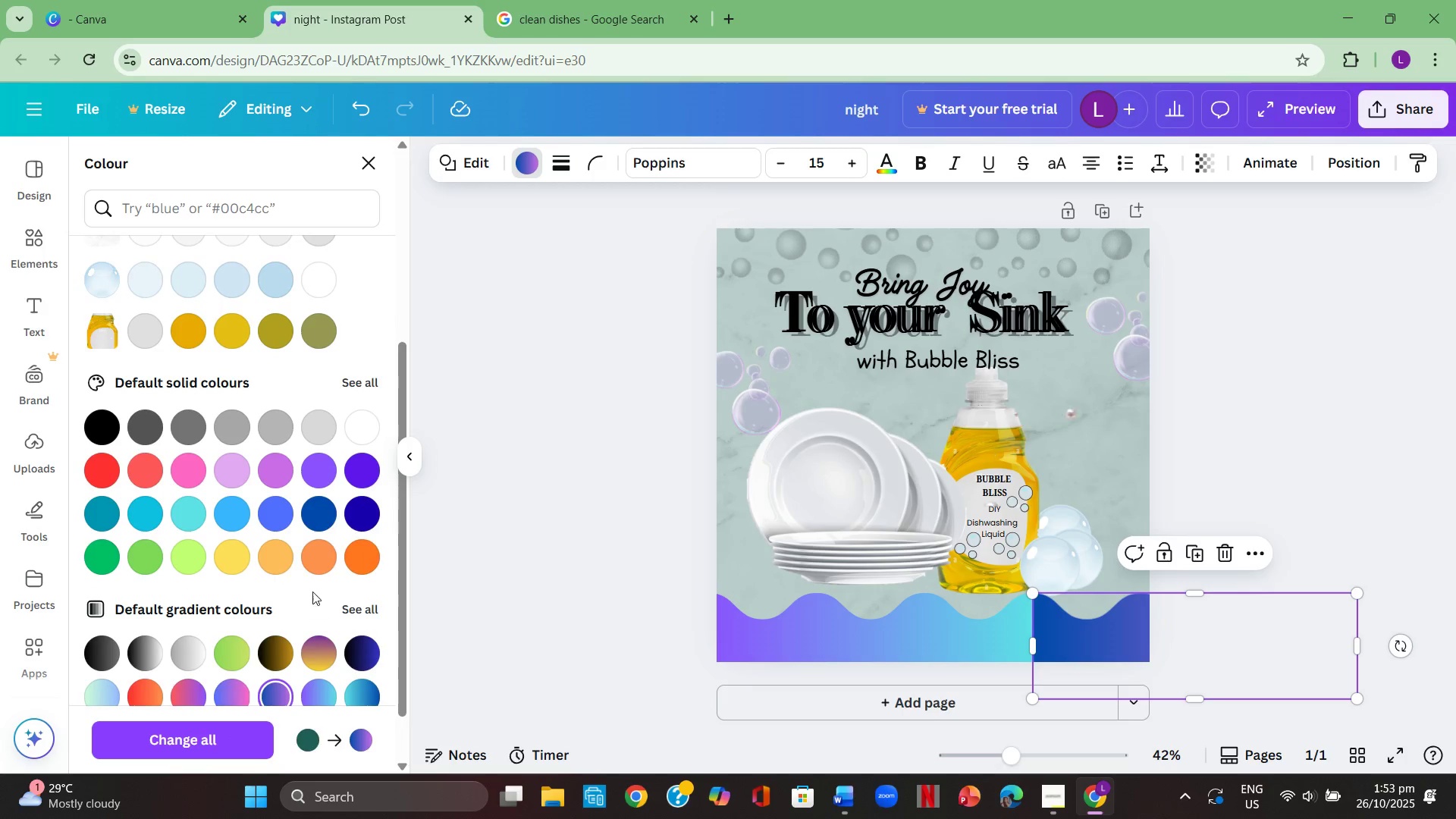 
scroll: coordinate [313, 589], scroll_direction: down, amount: 2.0
 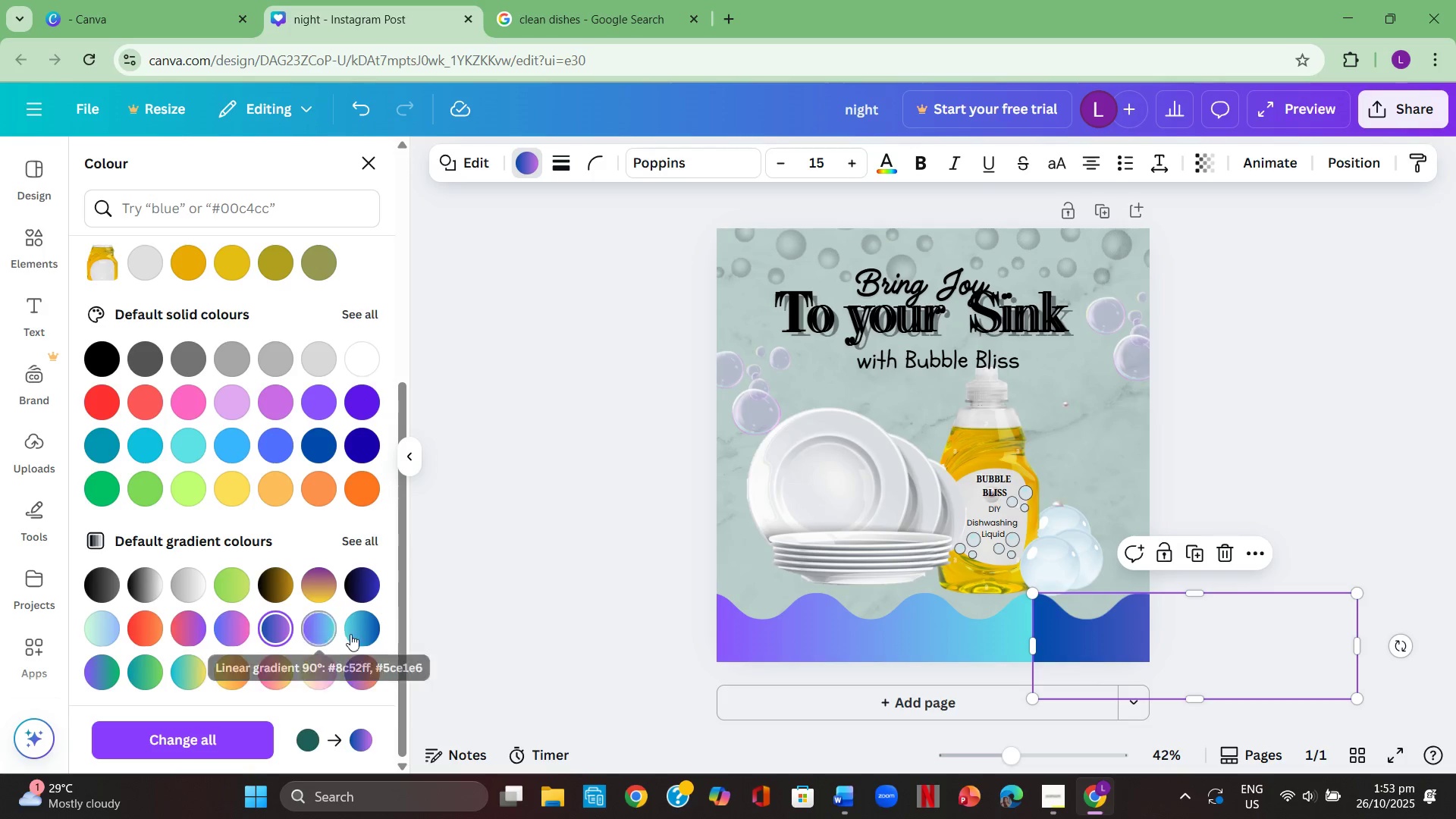 
left_click([318, 626])
 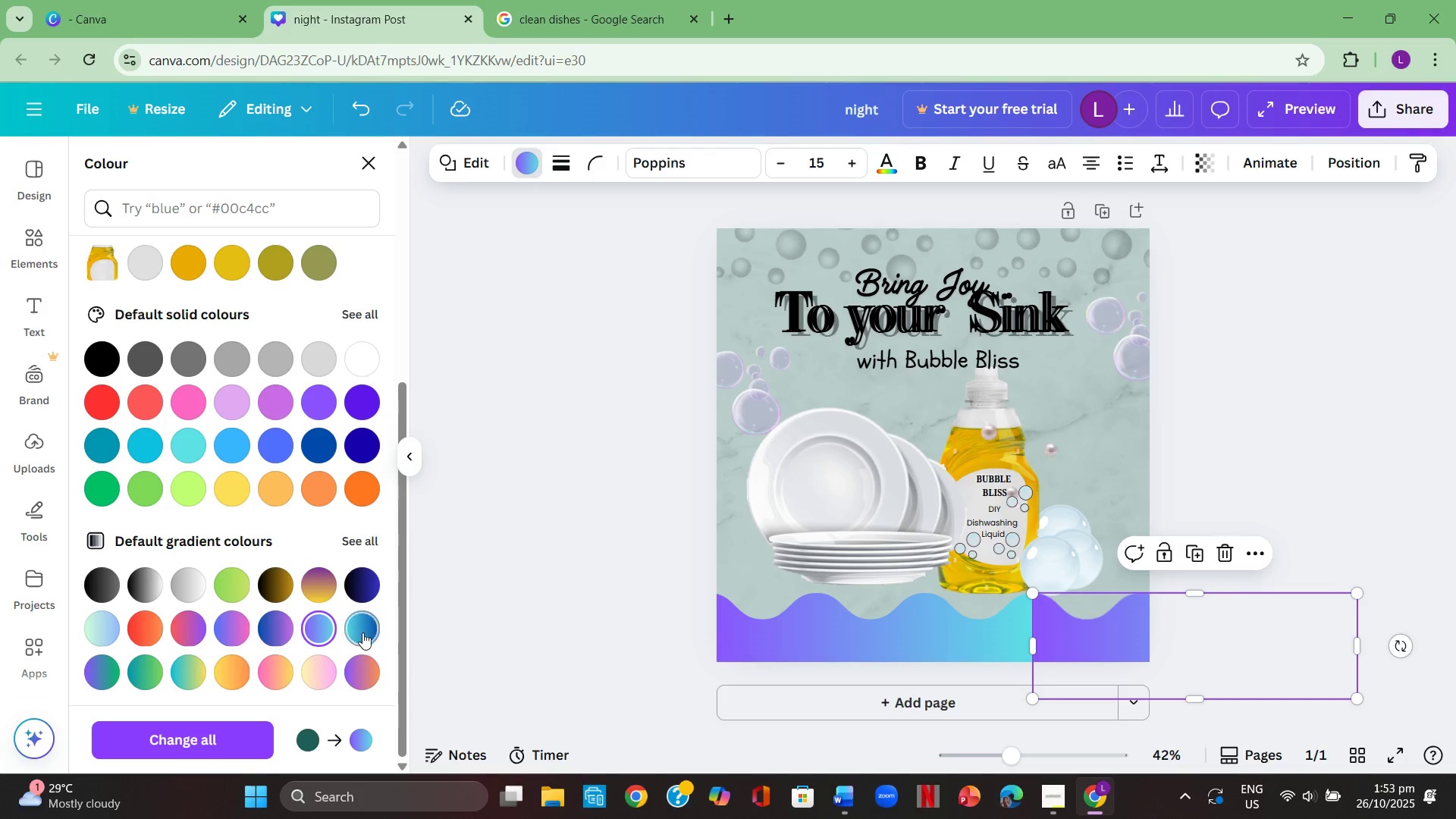 
left_click([365, 633])
 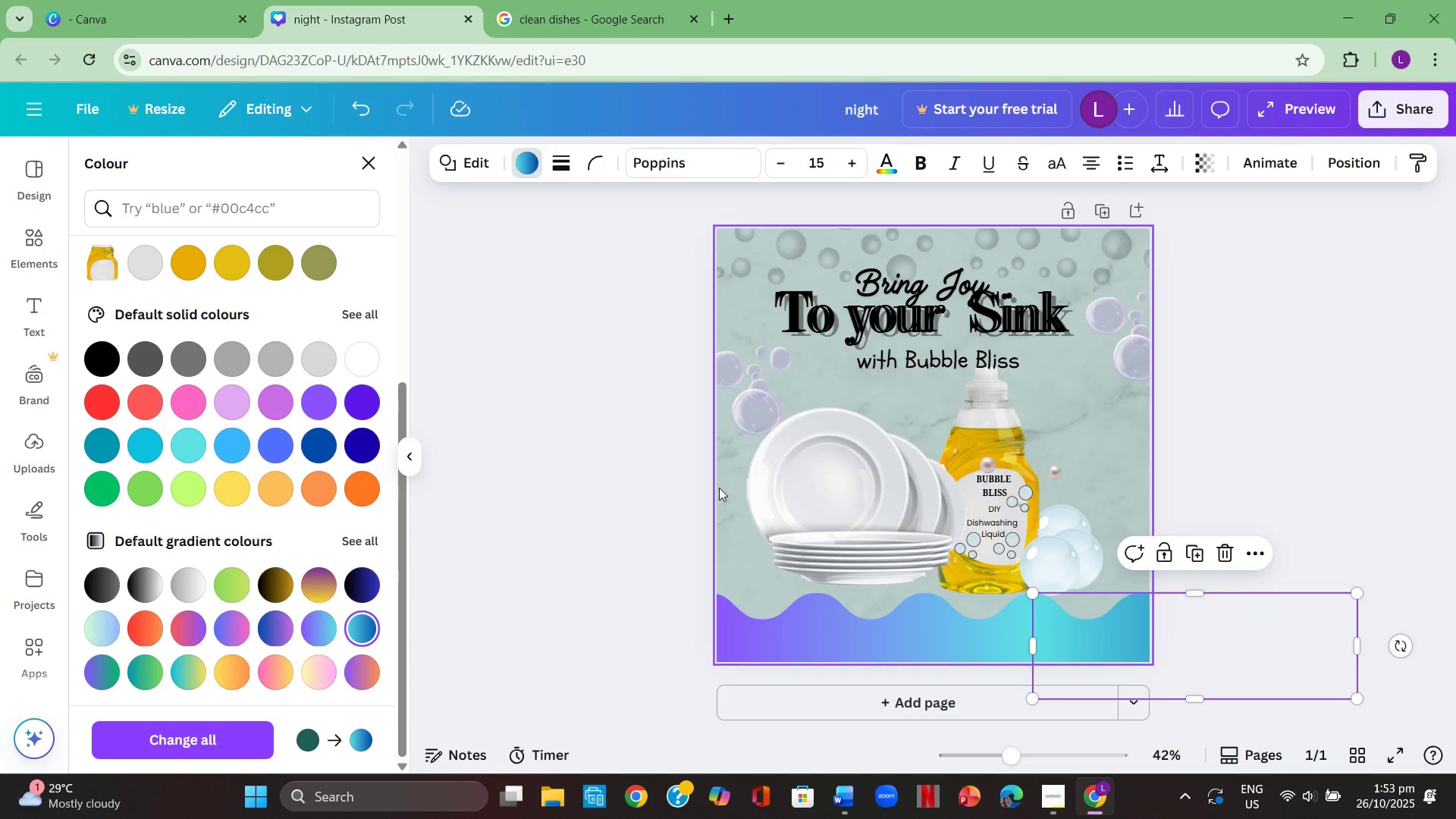 
left_click([655, 473])
 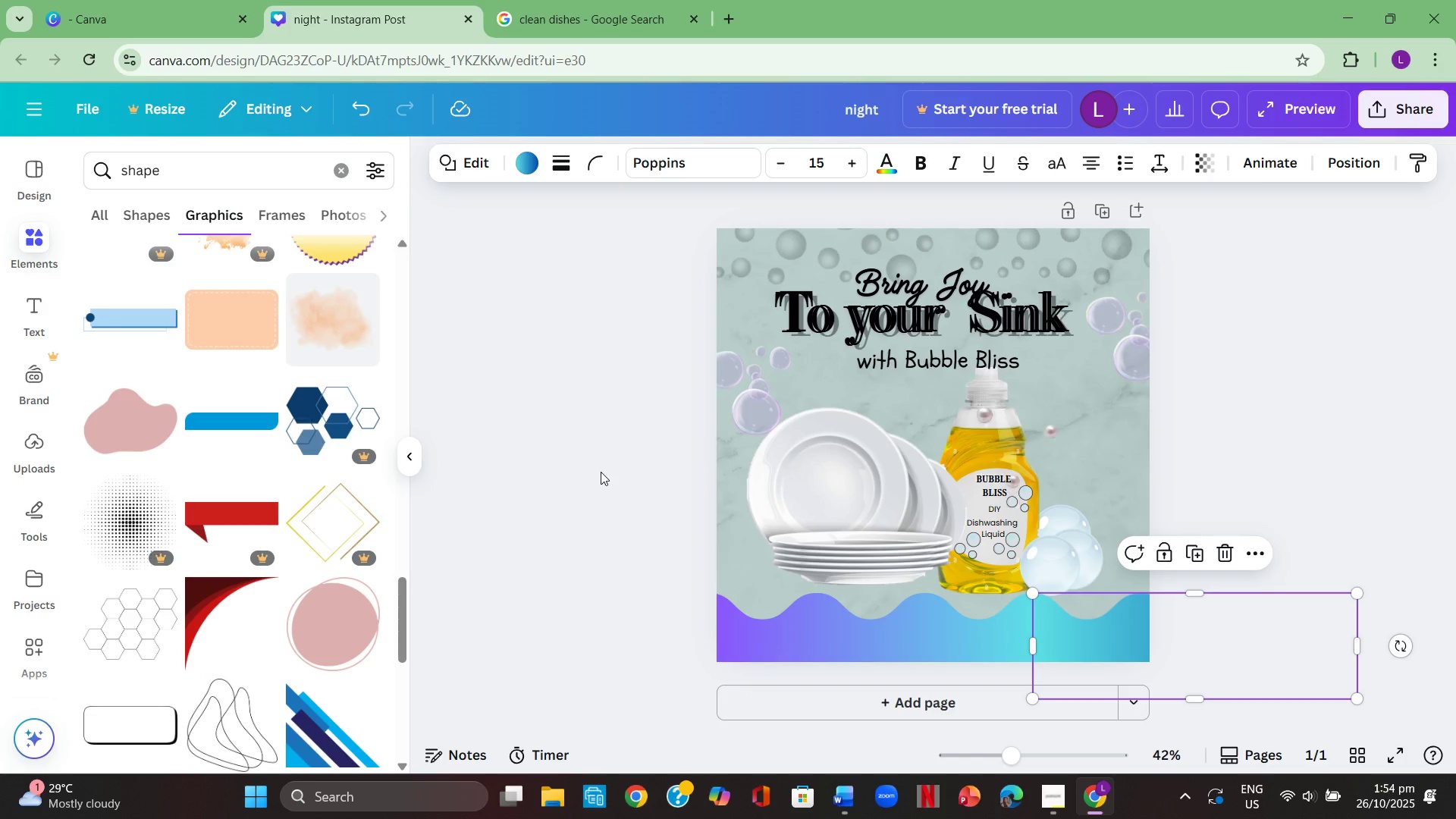 
left_click([599, 472])
 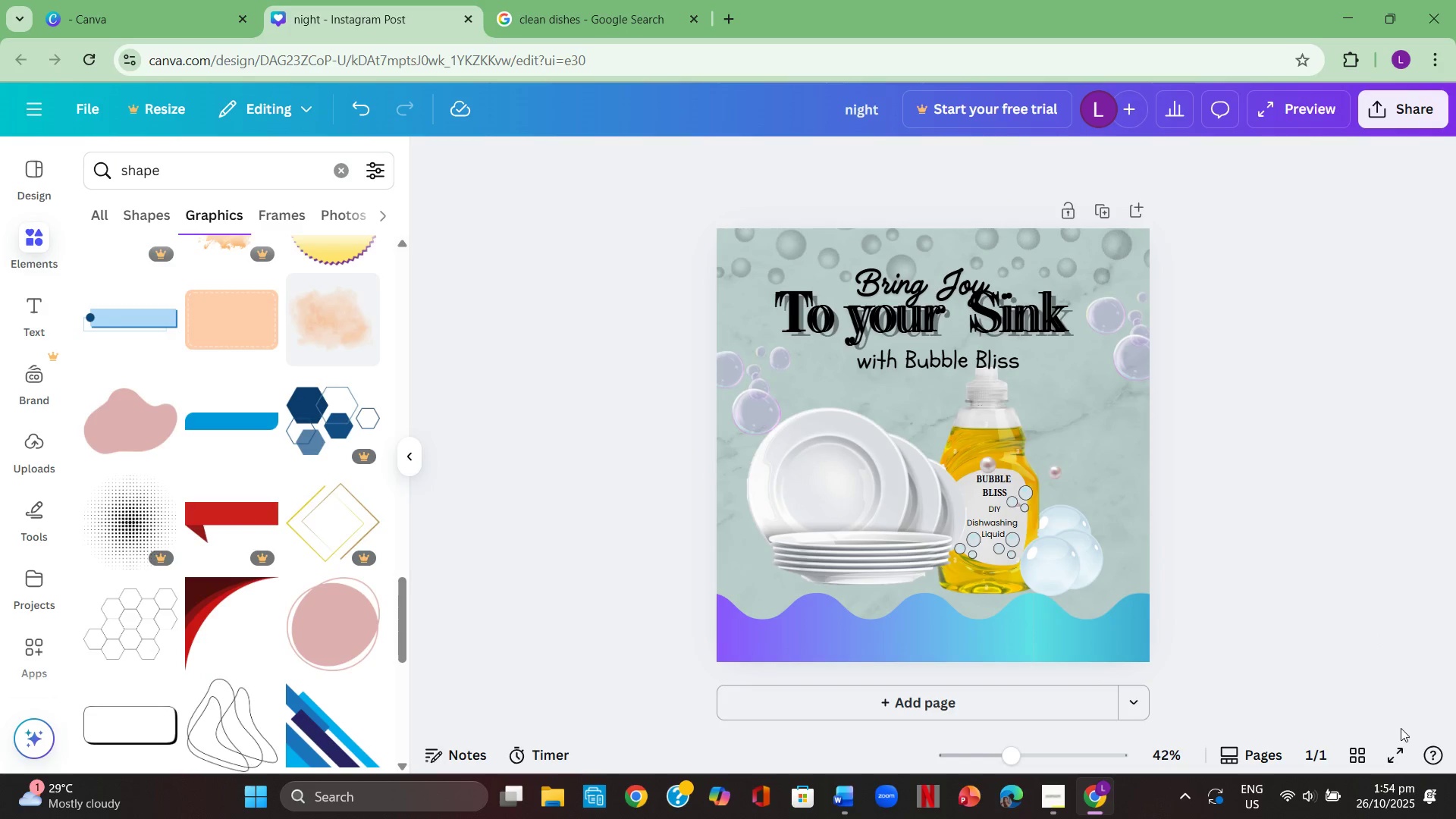 
left_click([1391, 759])
 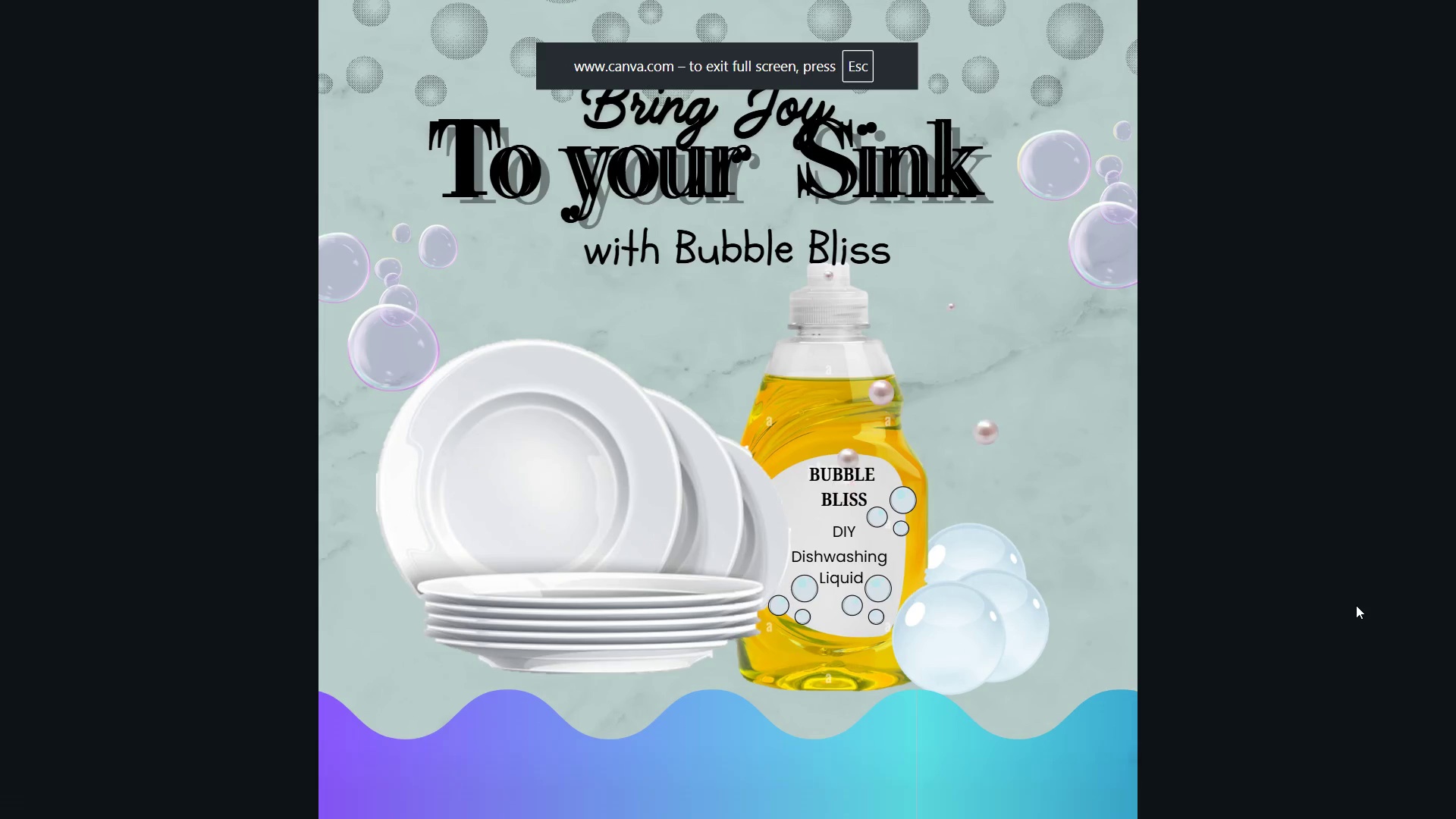 
key(Escape)
 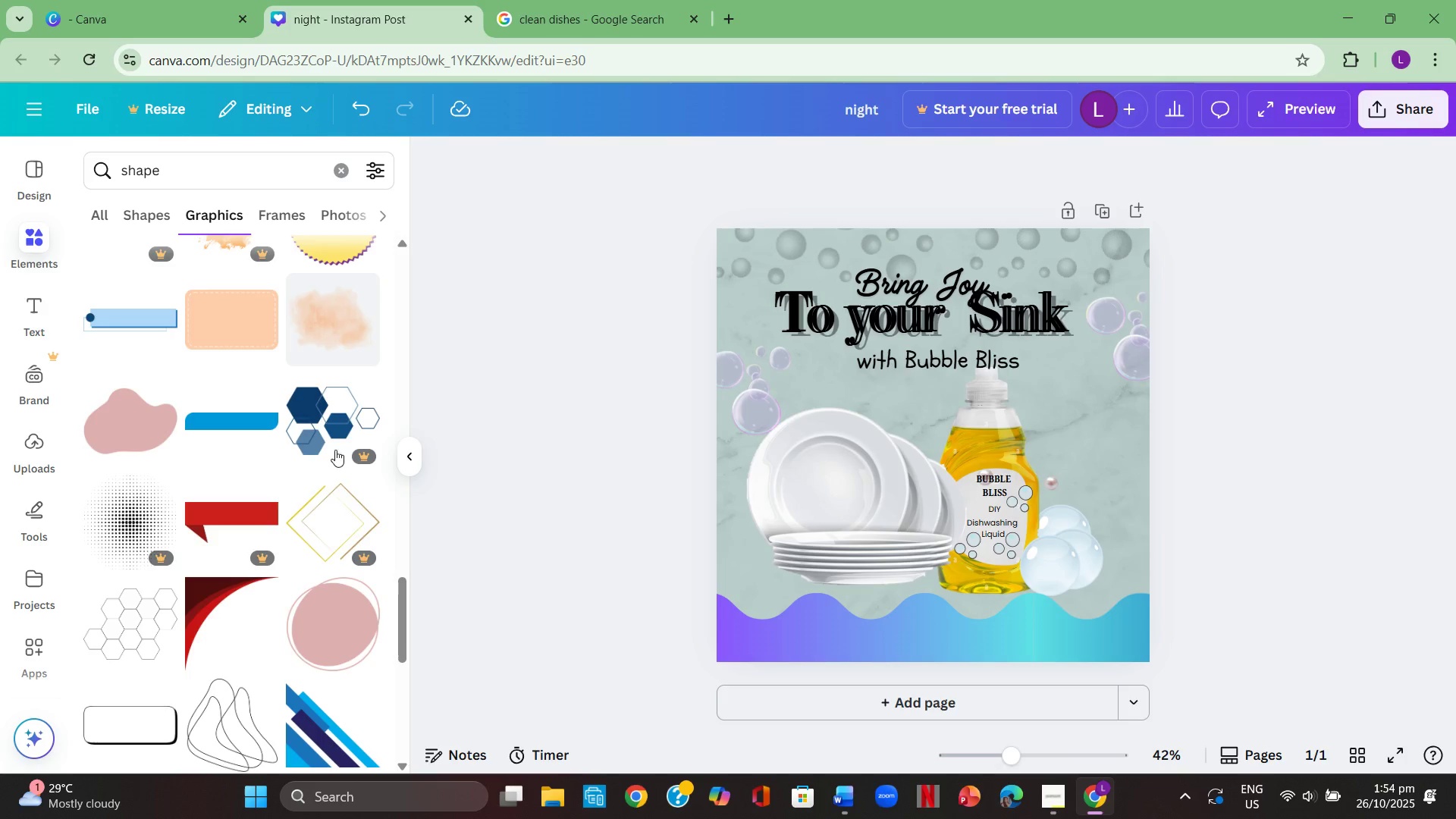 
wait(5.55)
 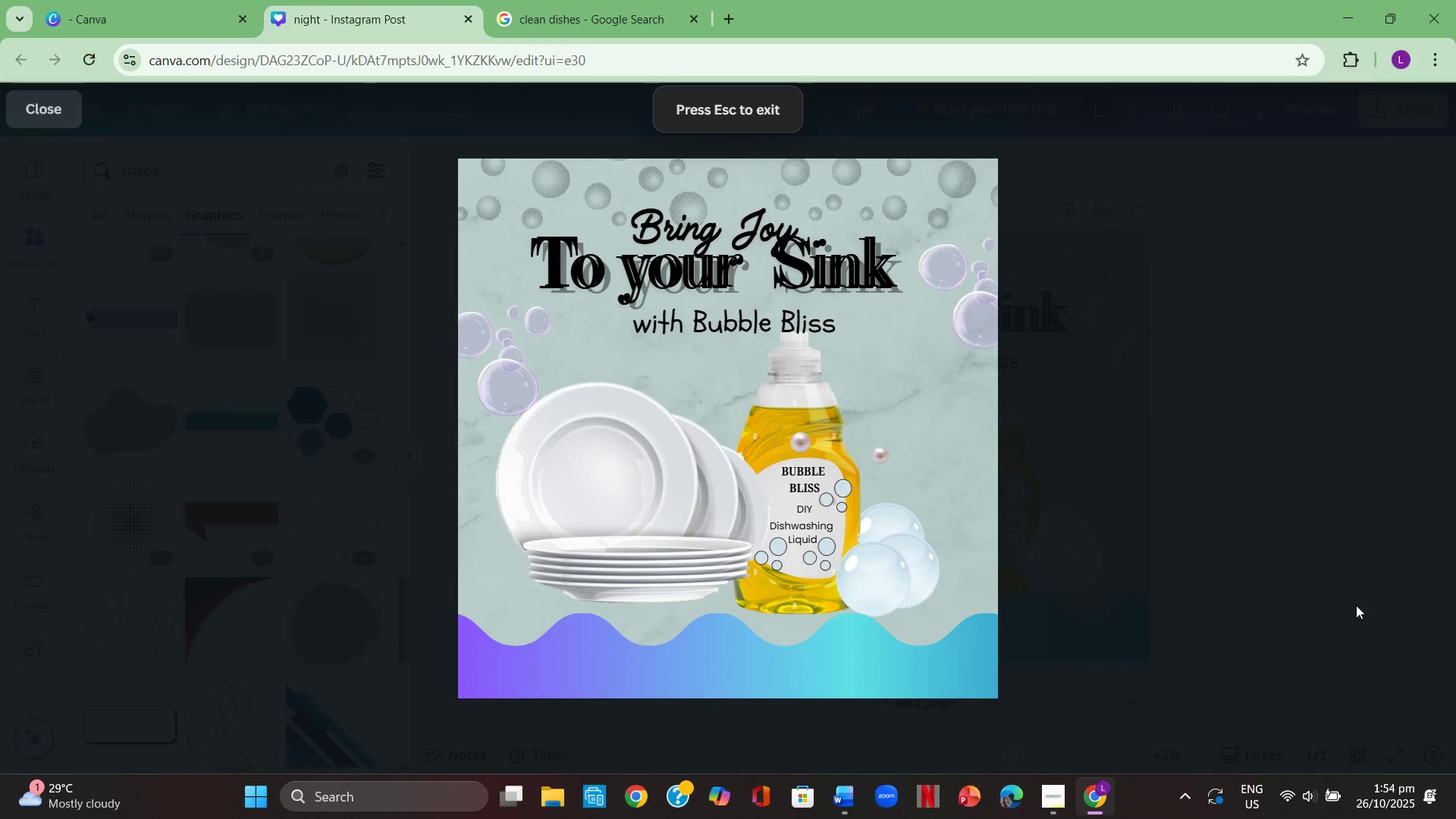 
left_click([873, 644])
 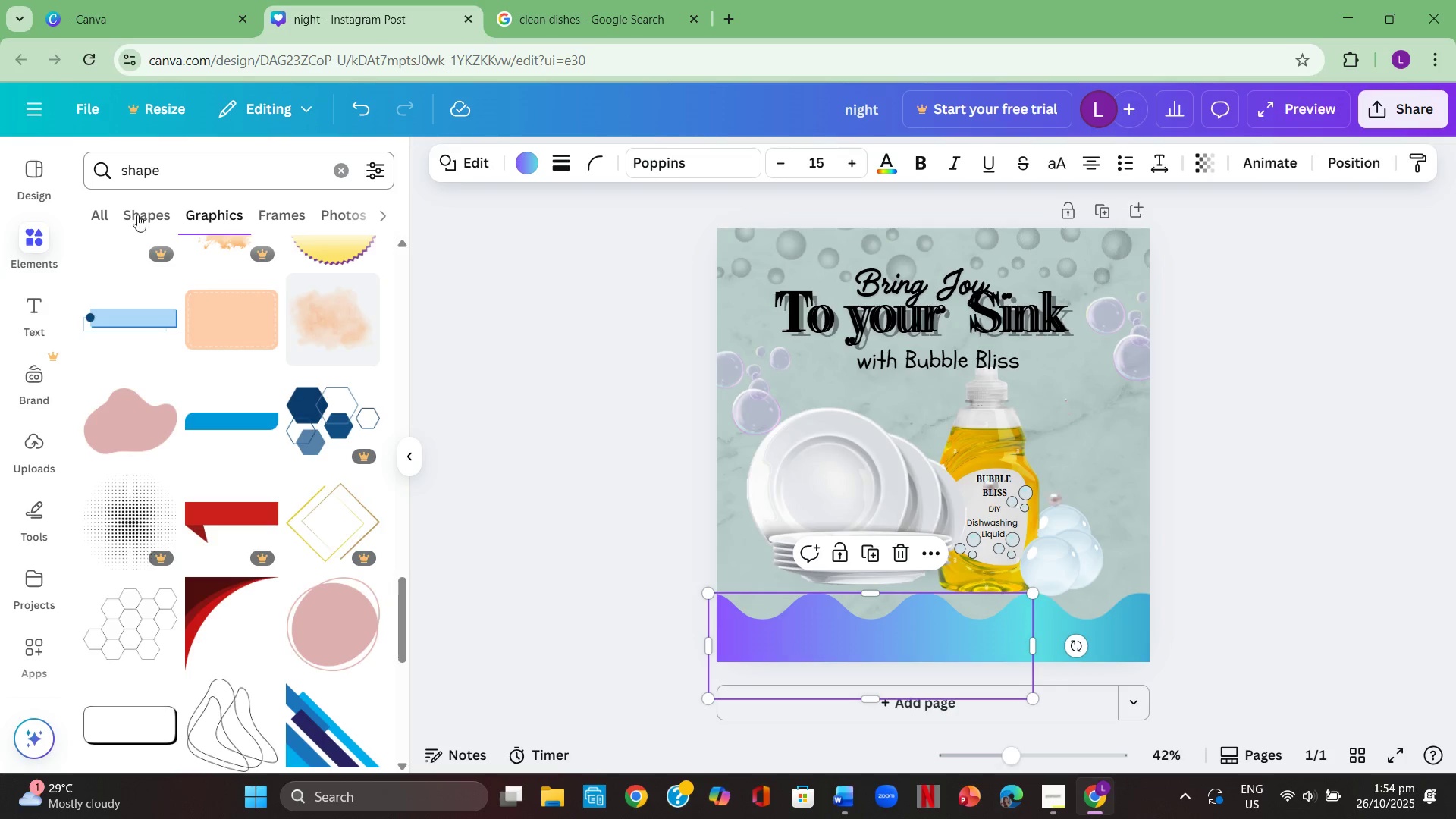 
scroll: coordinate [128, 260], scroll_direction: up, amount: 27.0
 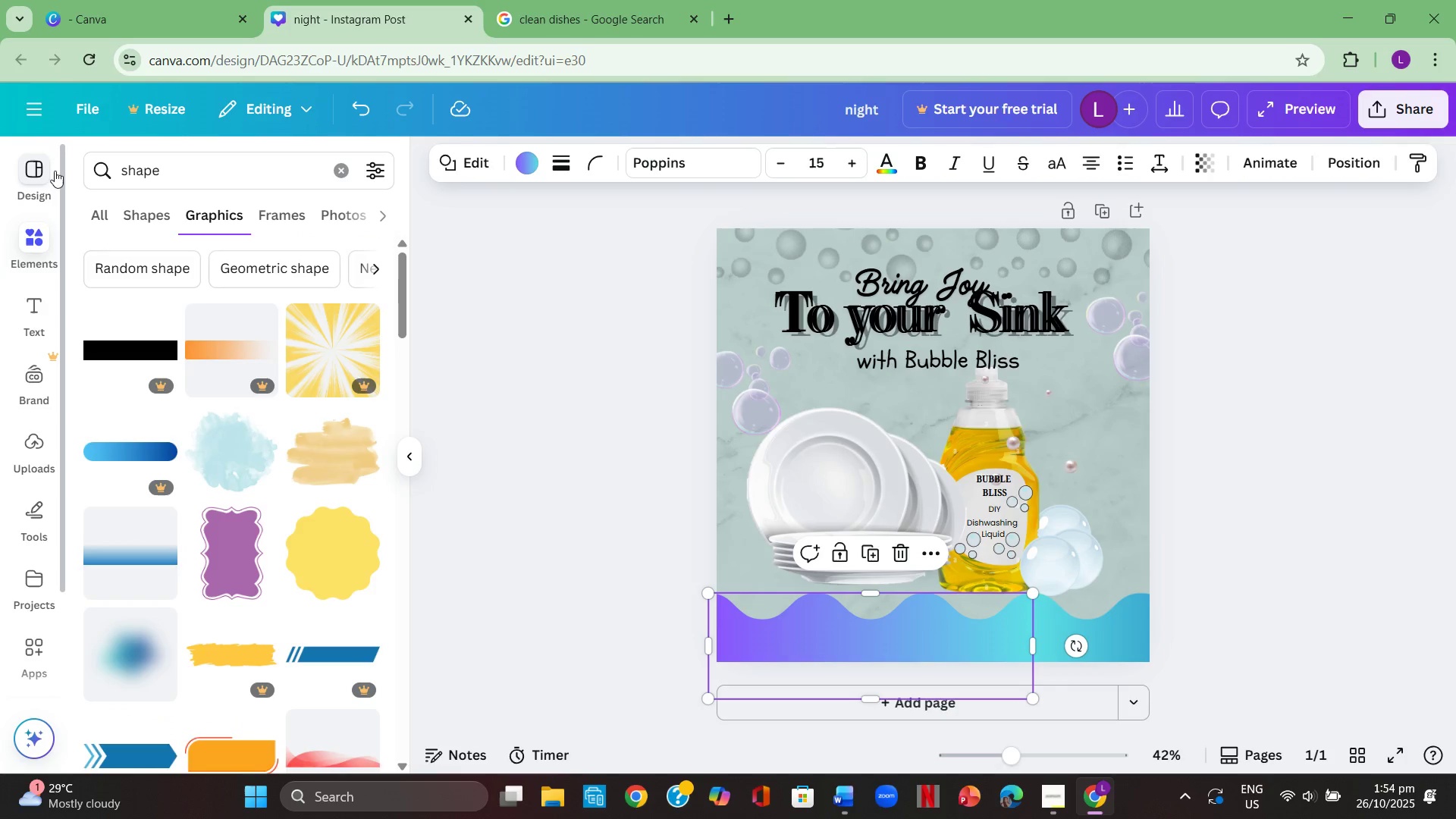 
left_click([38, 168])
 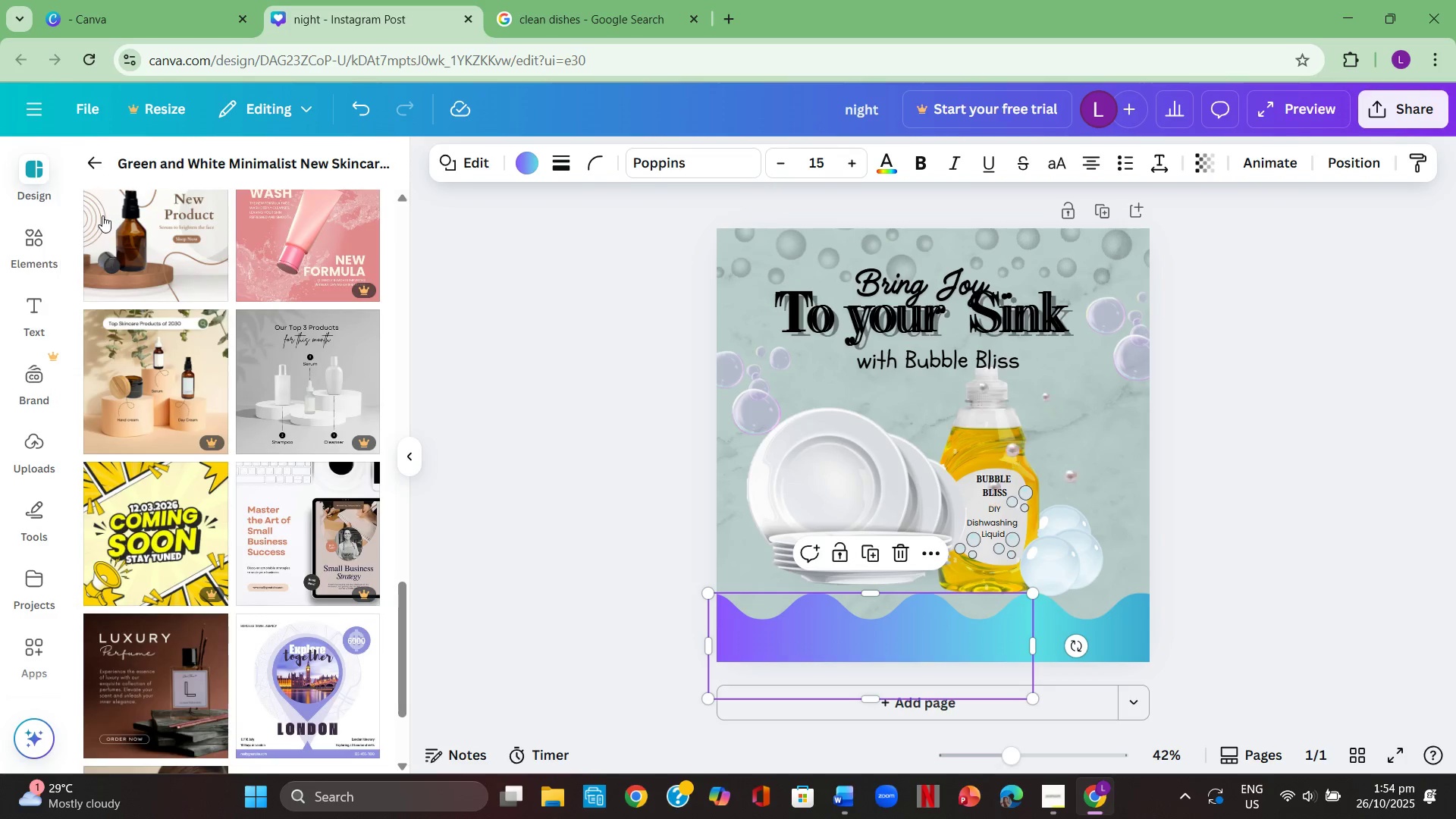 
scroll: coordinate [206, 300], scroll_direction: up, amount: 21.0
 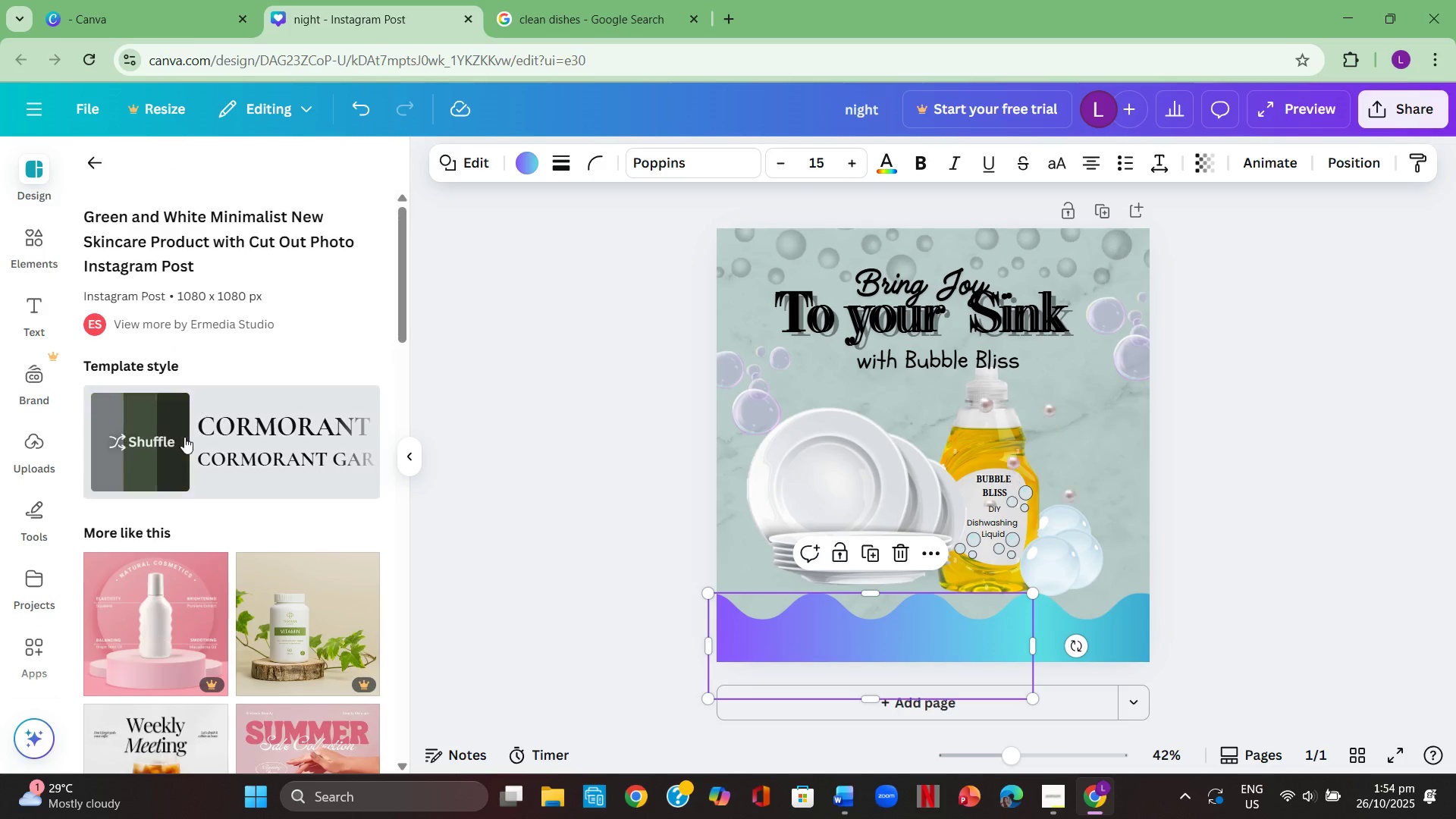 
left_click([171, 444])
 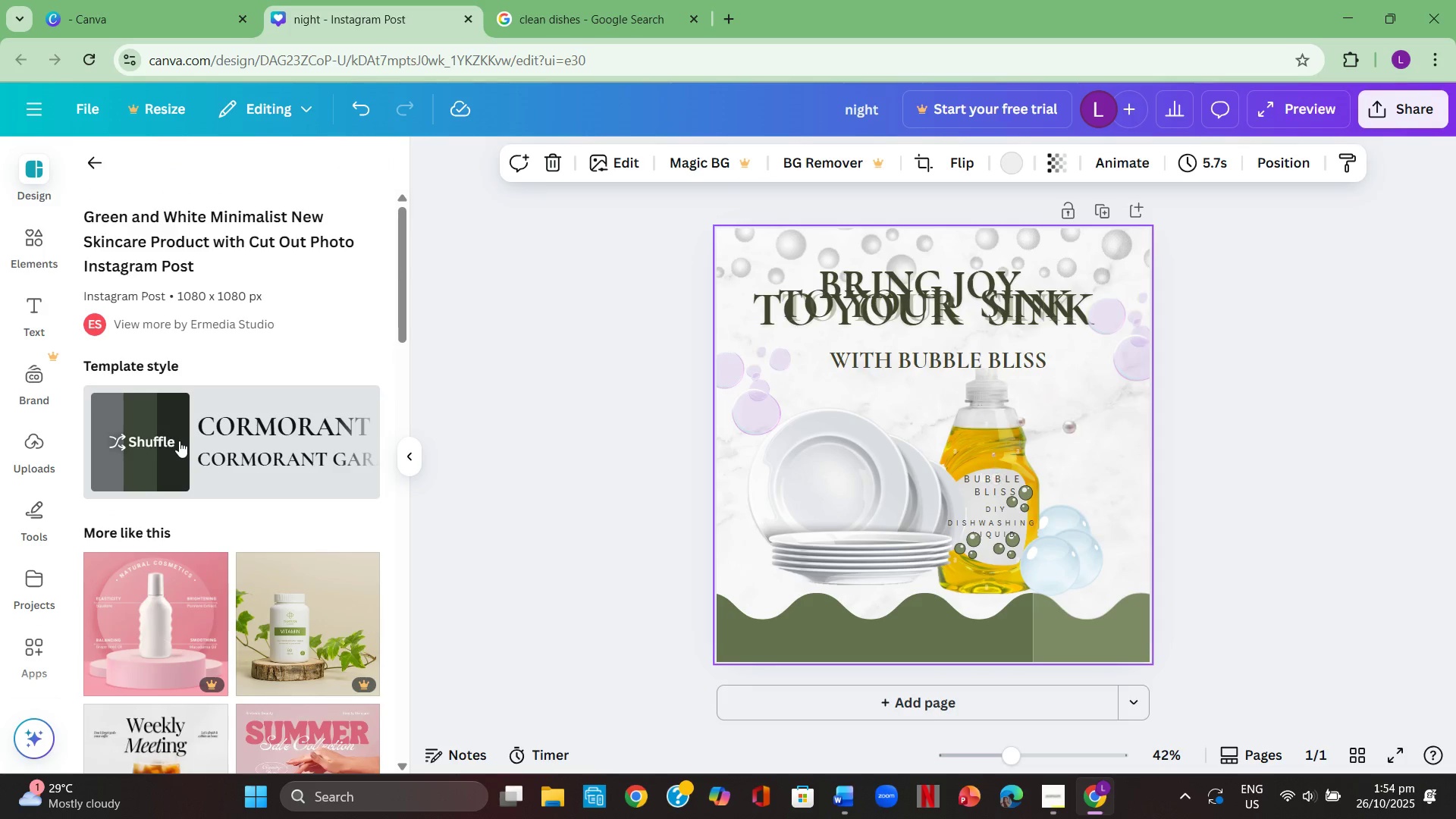 
left_click([187, 435])
 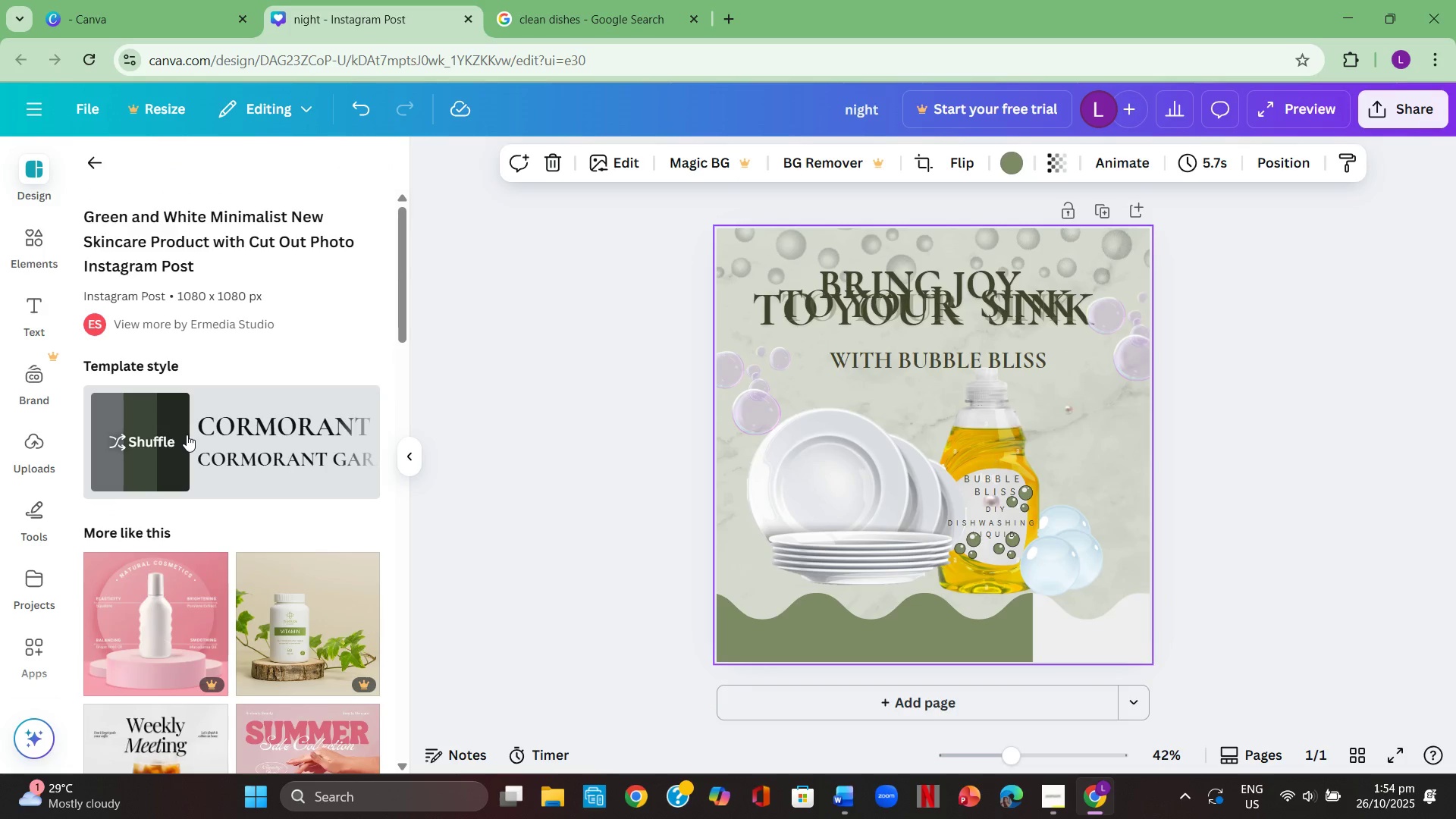 
left_click([187, 435])
 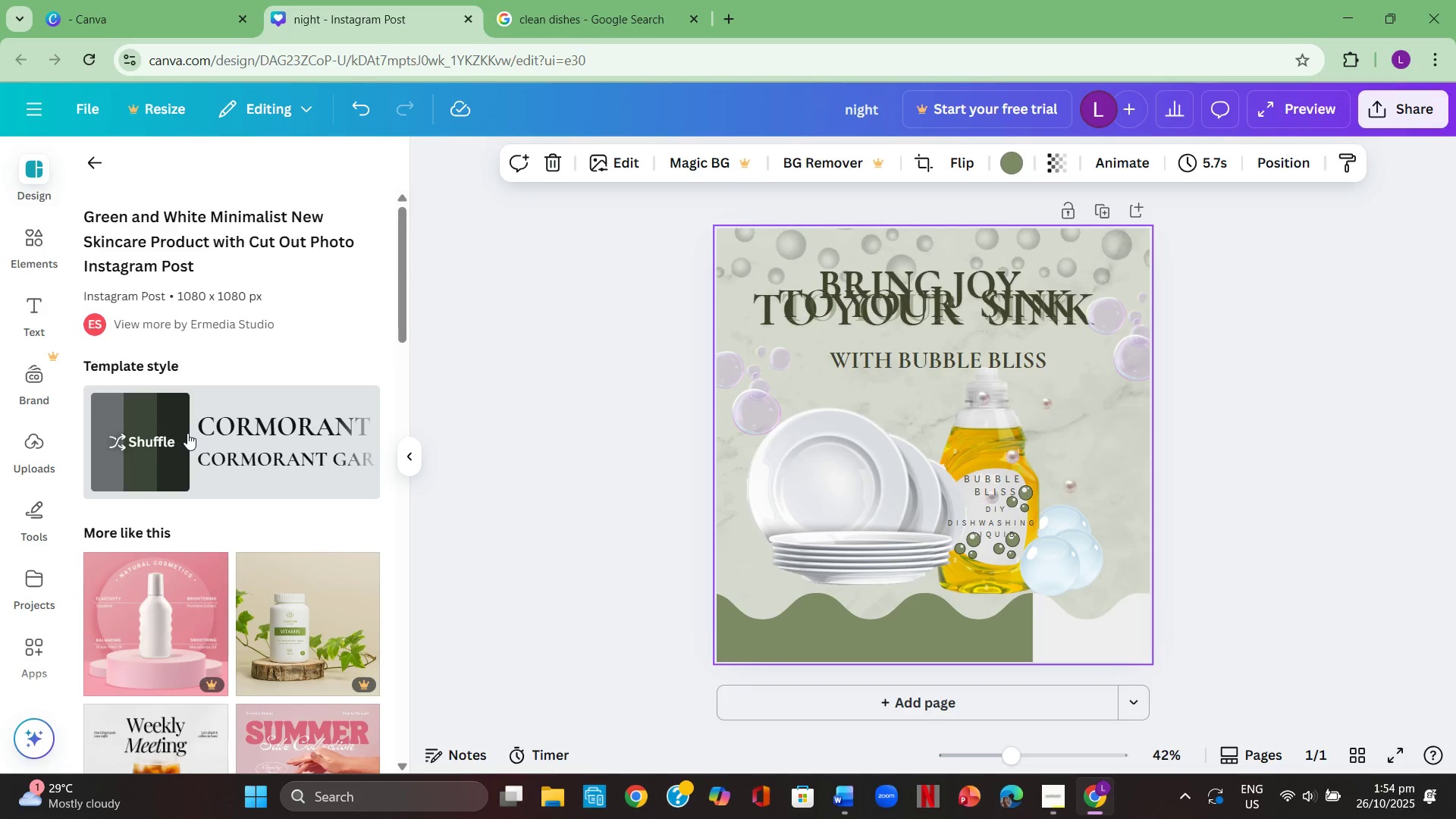 
left_click([187, 433])
 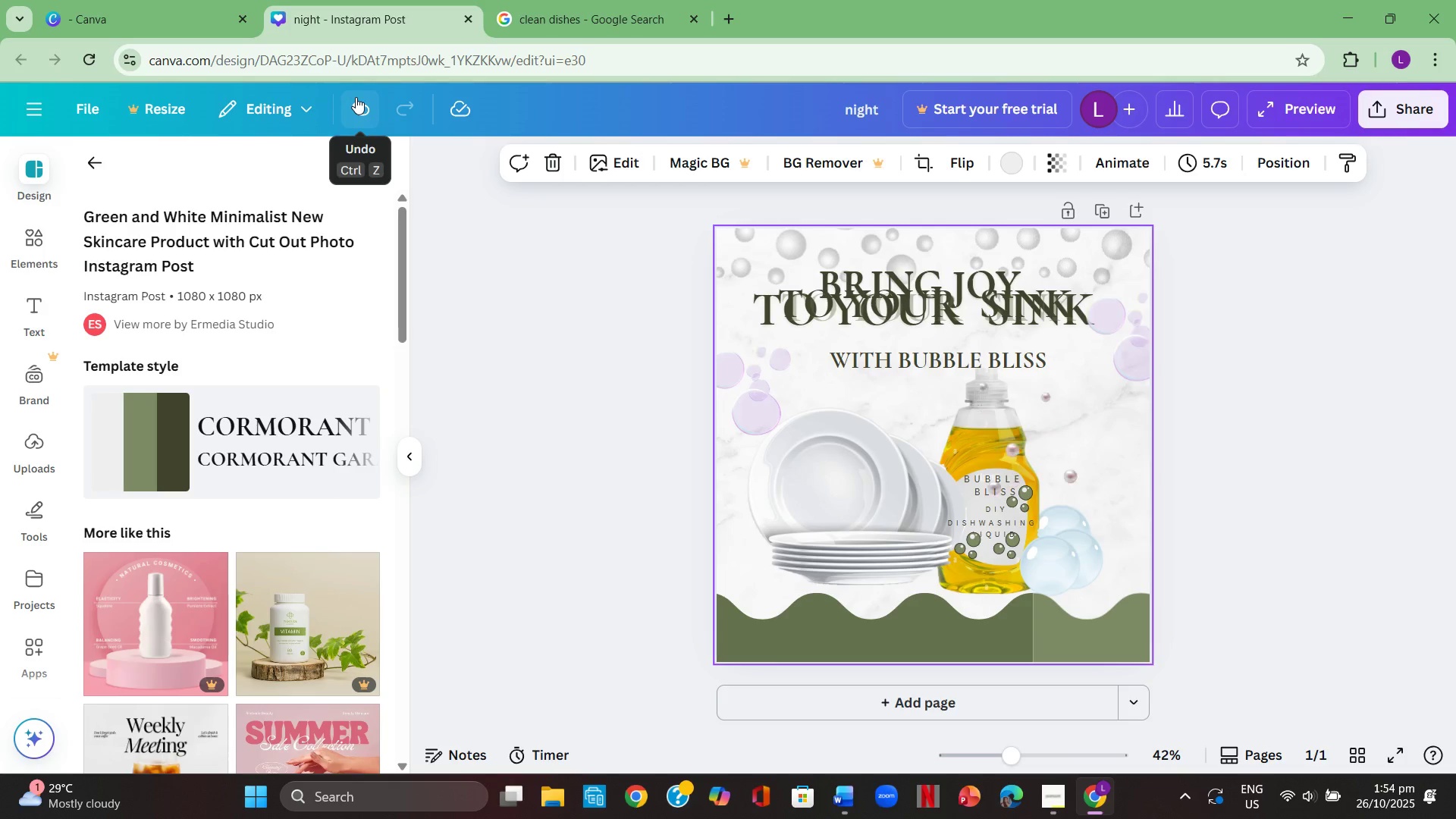 
double_click([356, 97])
 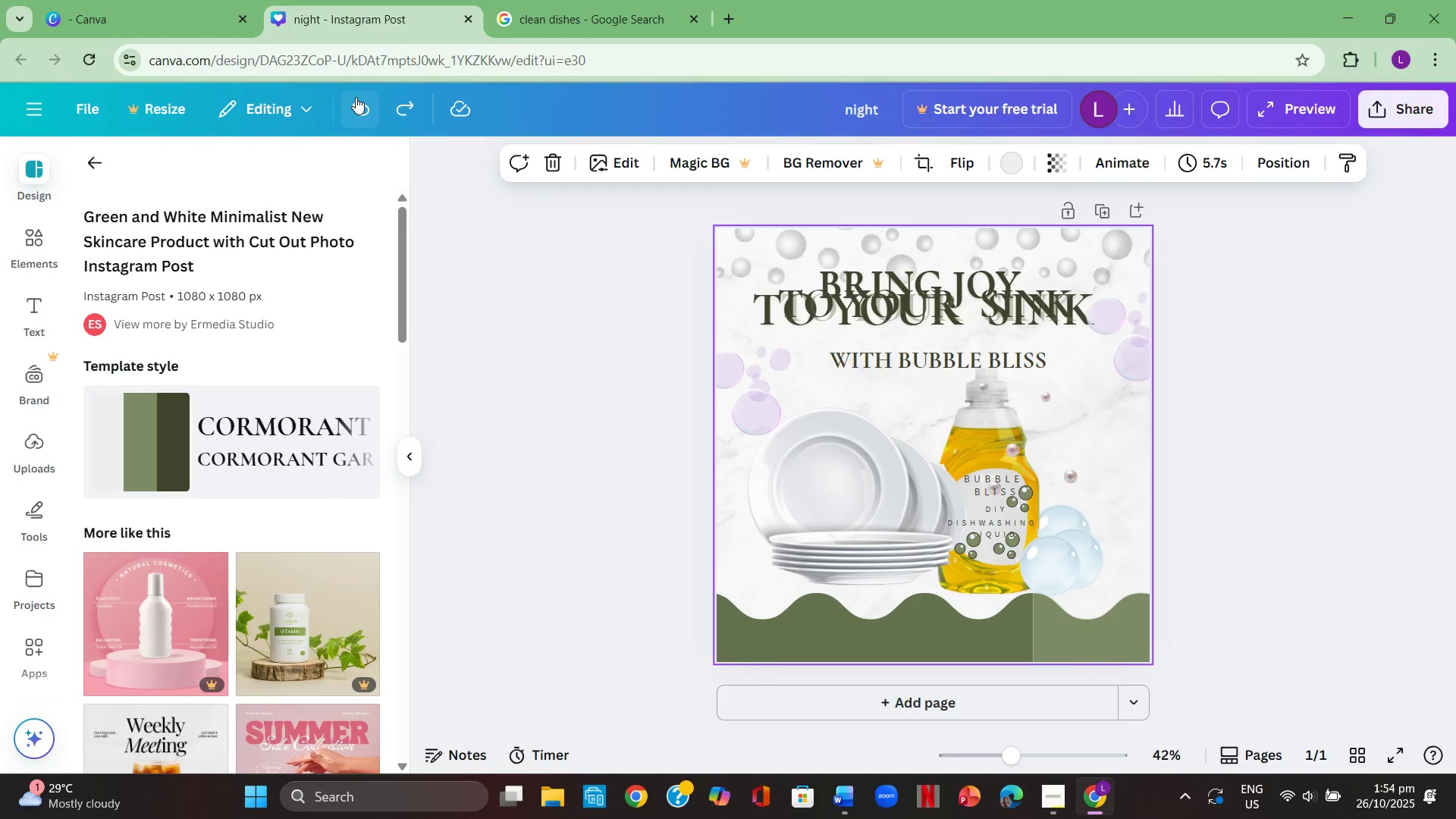 
triple_click([356, 97])
 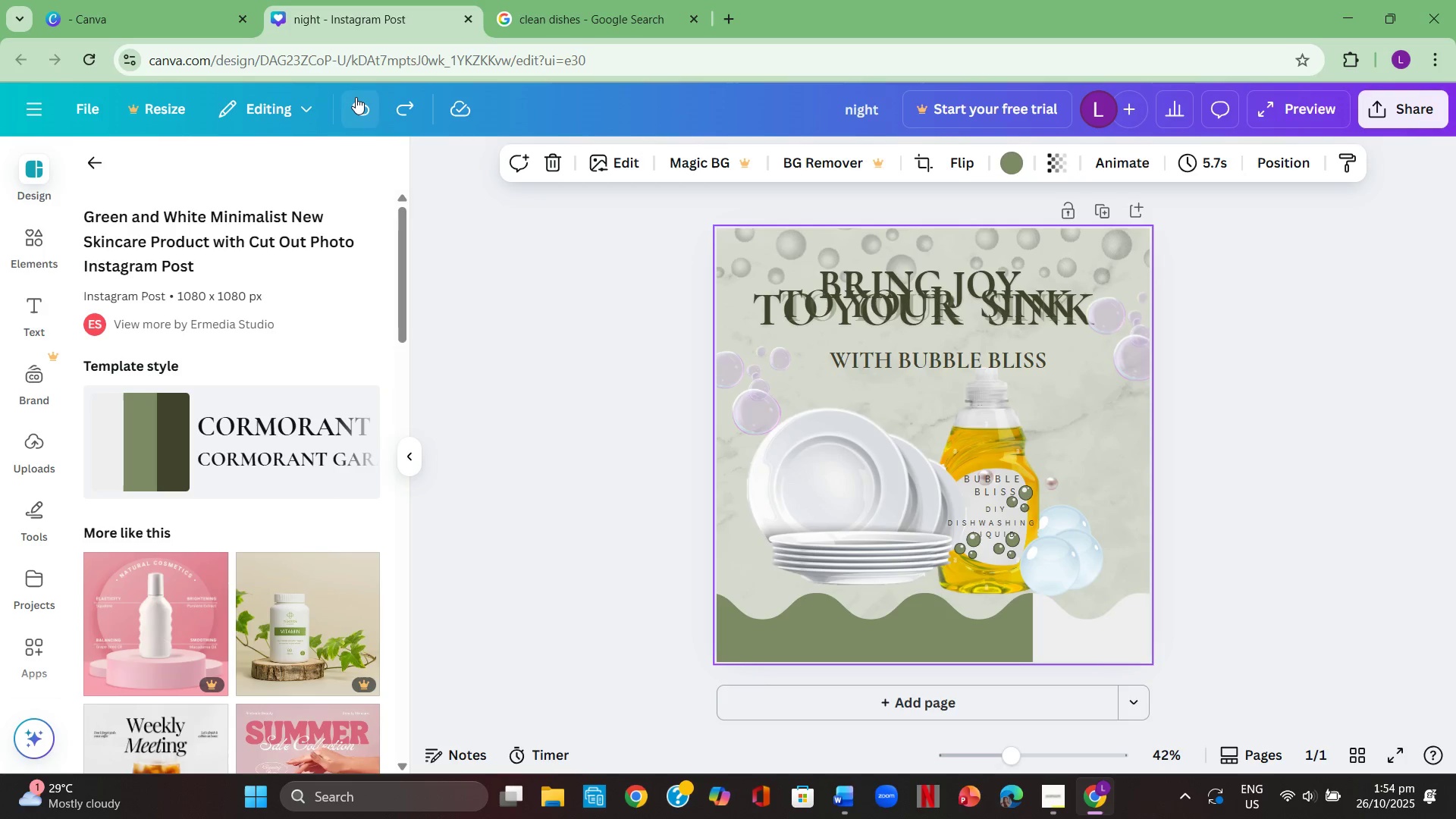 
triple_click([356, 97])
 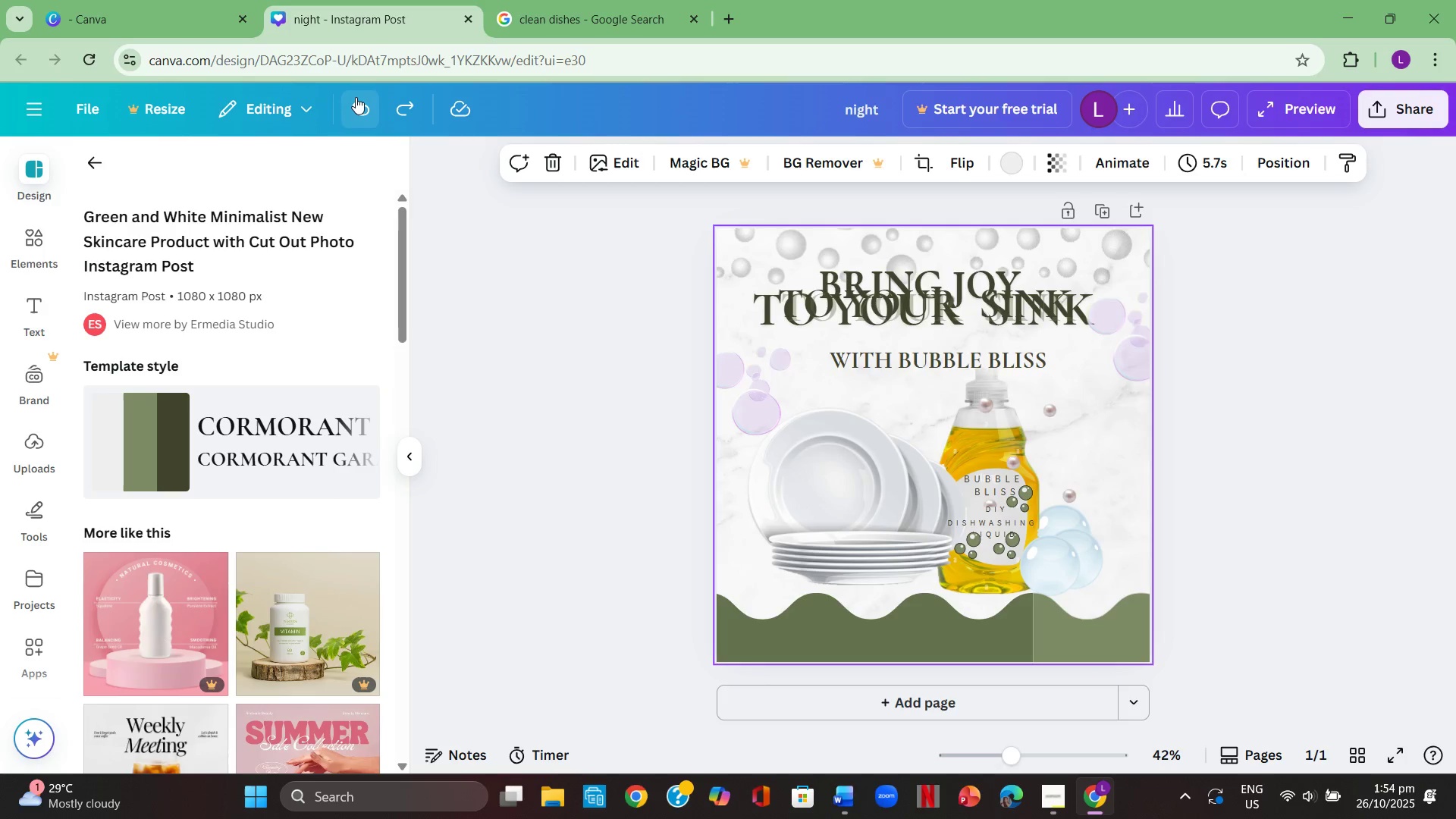 
triple_click([356, 97])
 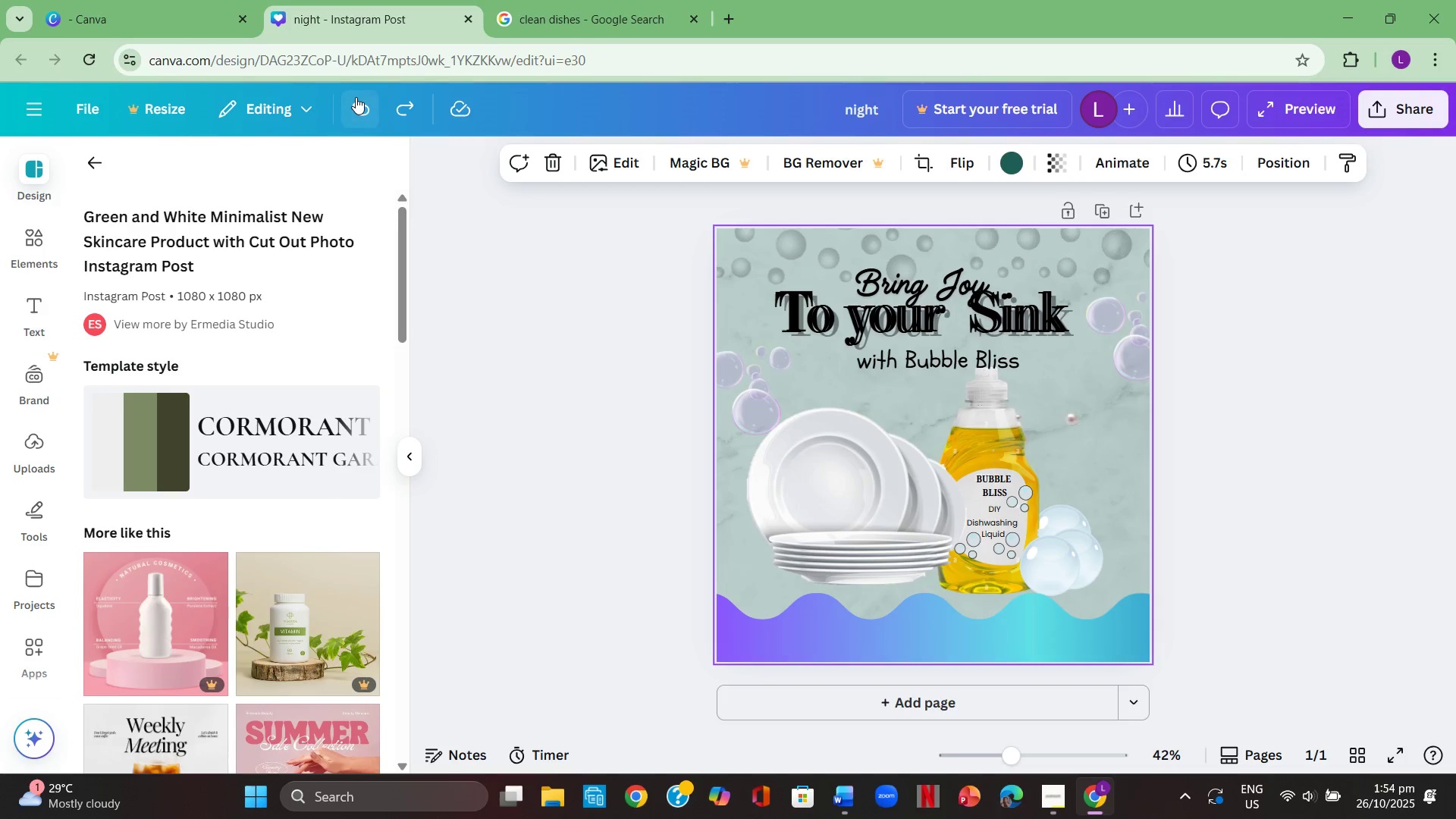 
triple_click([356, 97])
 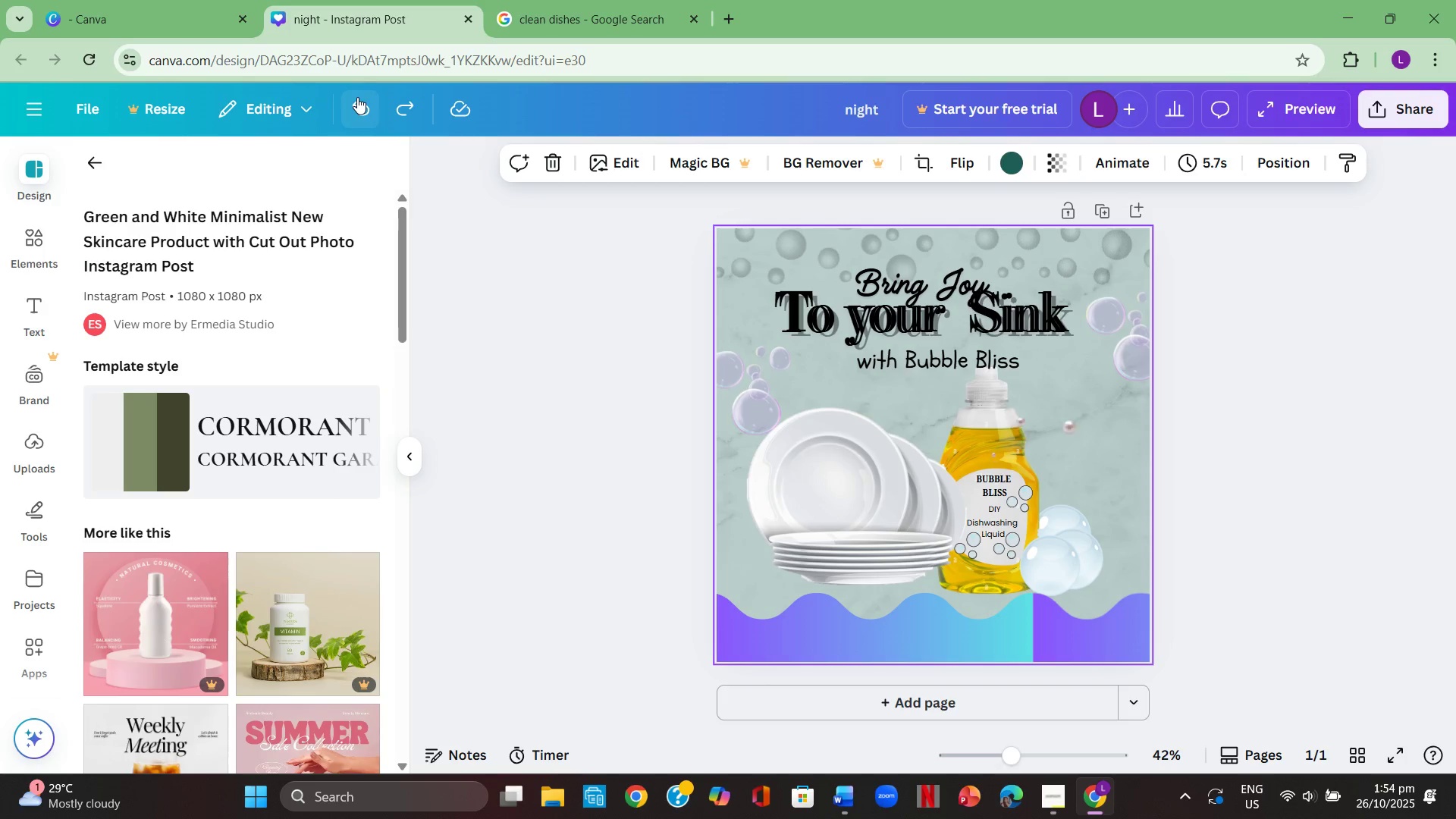 
left_click([357, 97])
 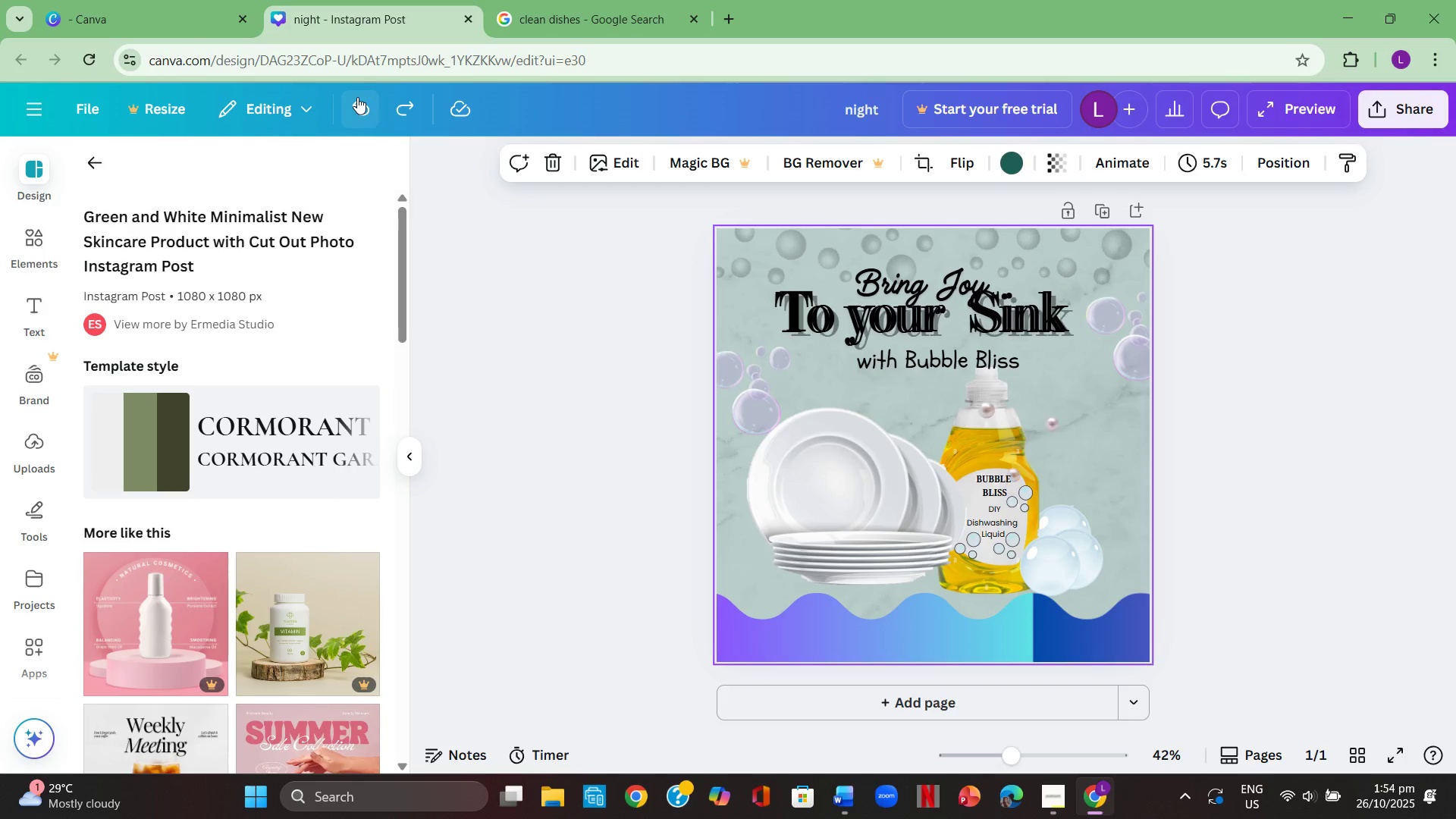 
left_click([357, 97])
 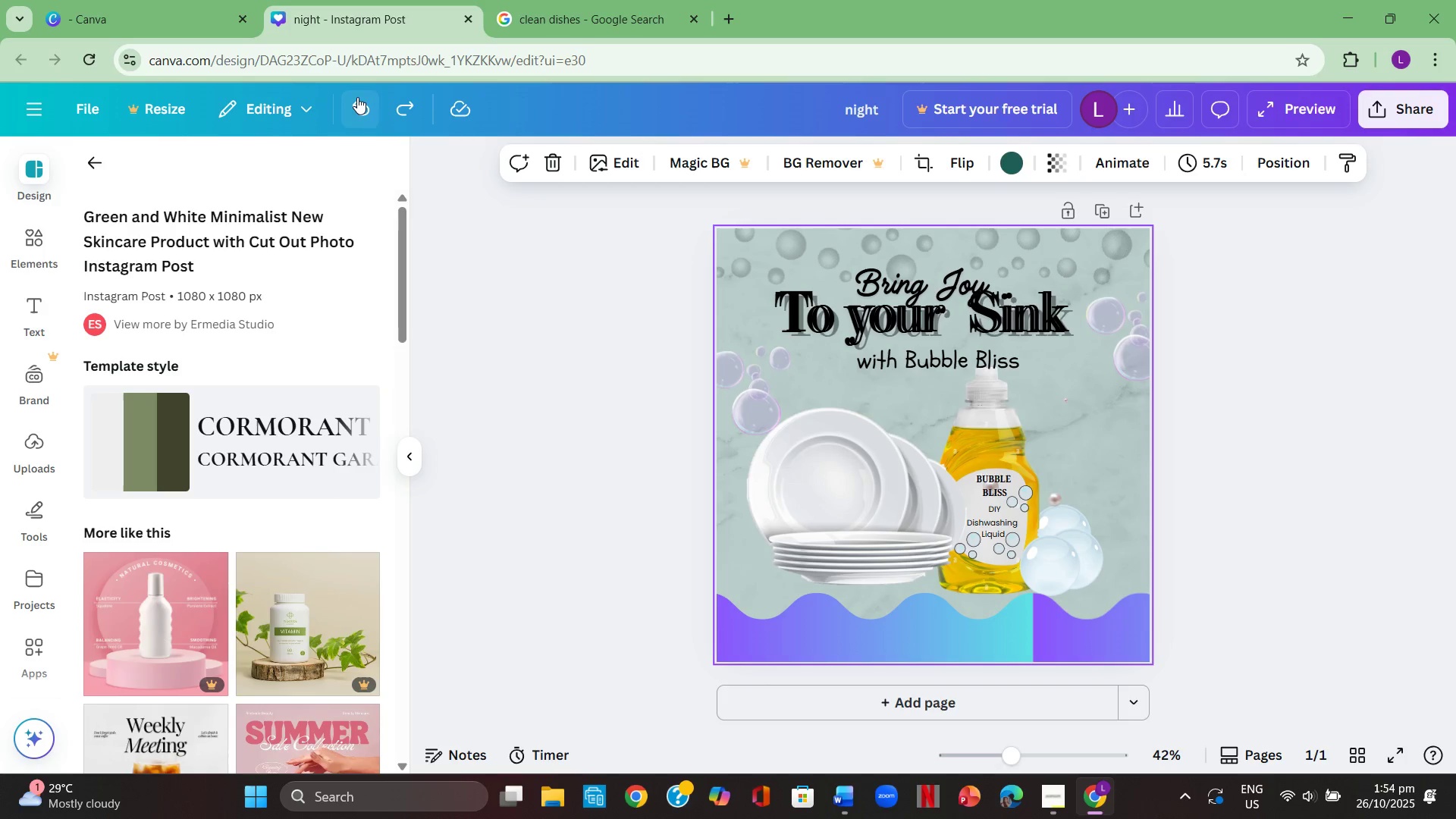 
left_click([357, 97])
 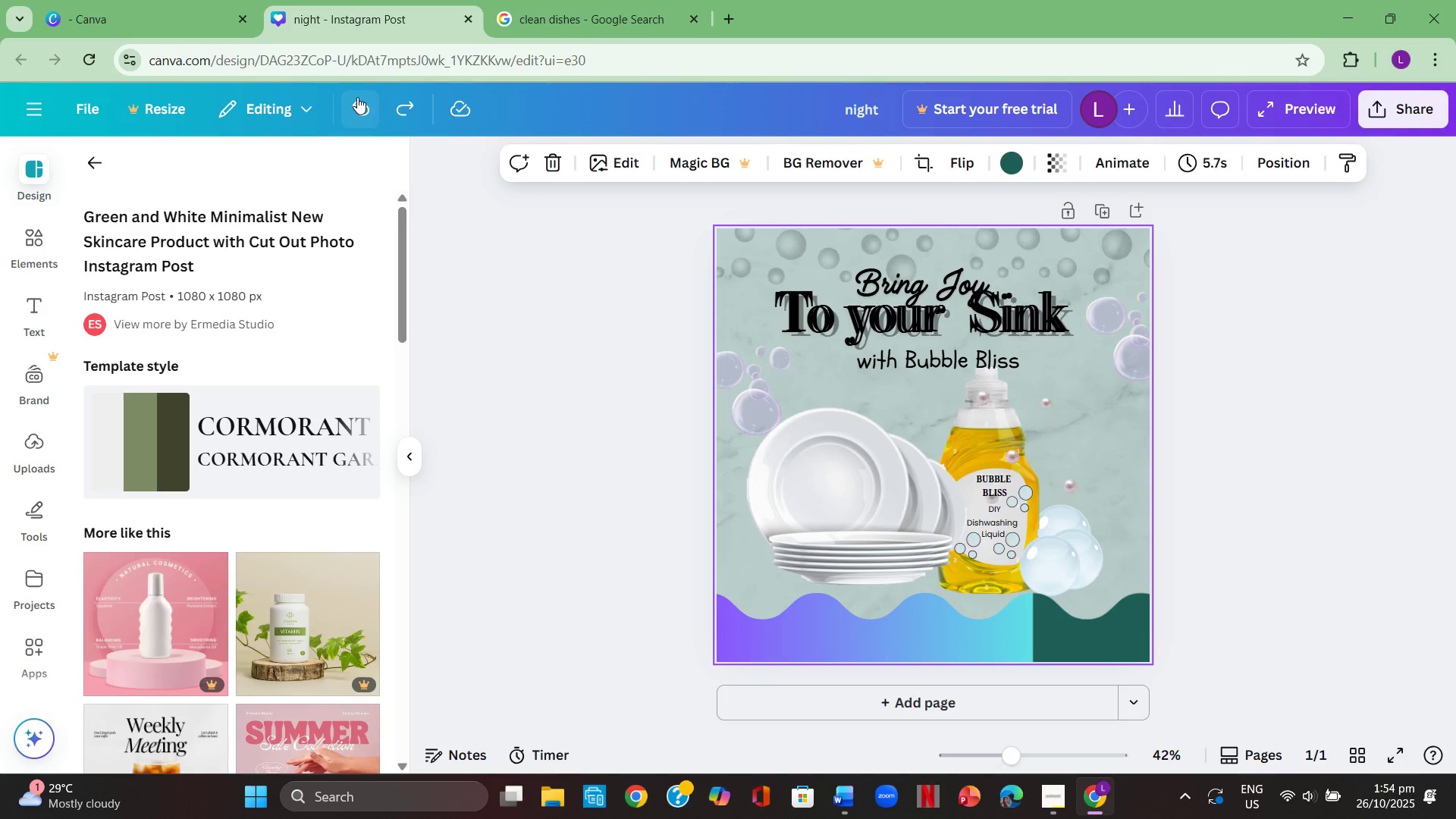 
left_click([357, 97])
 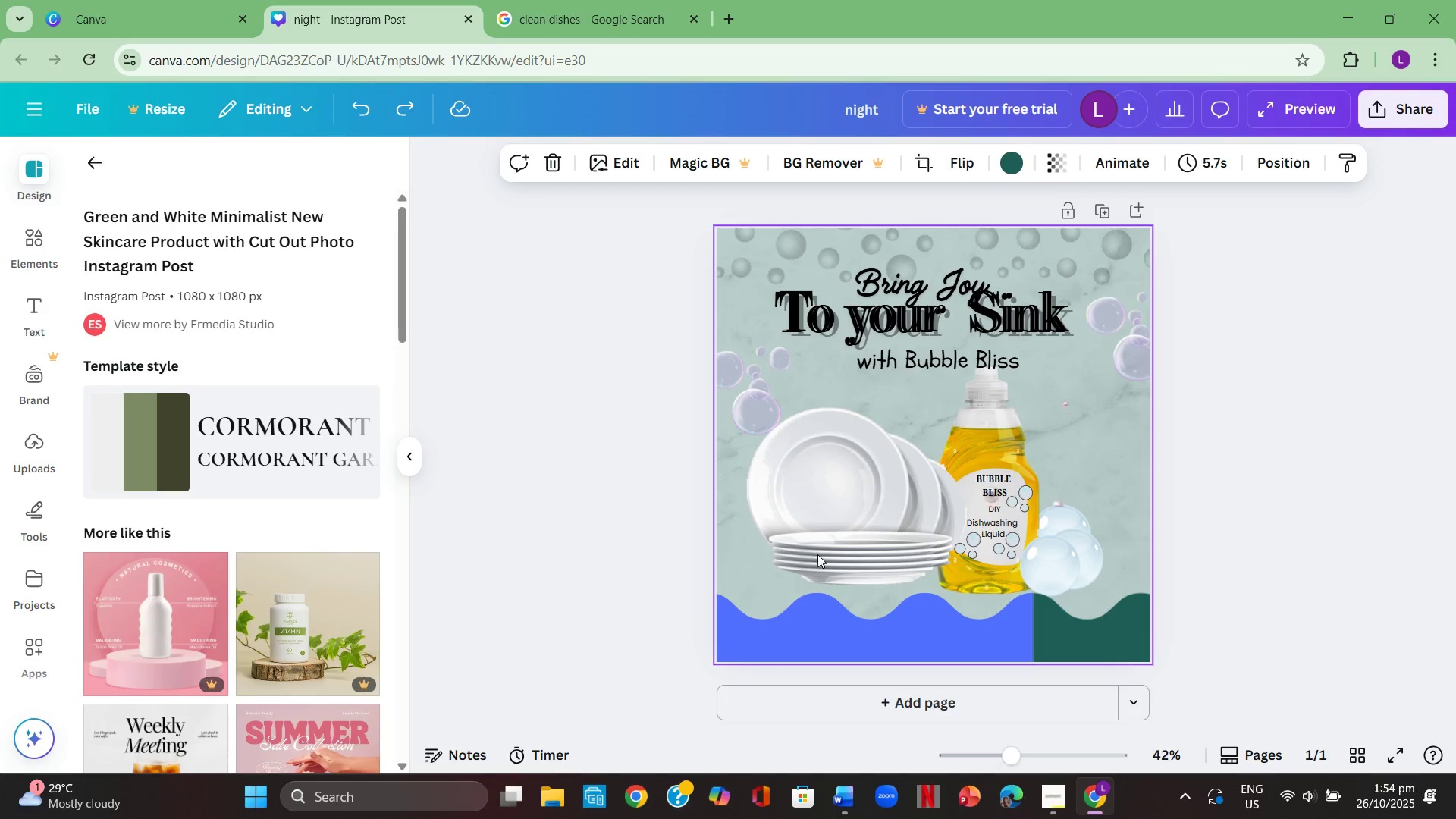 
left_click([874, 618])
 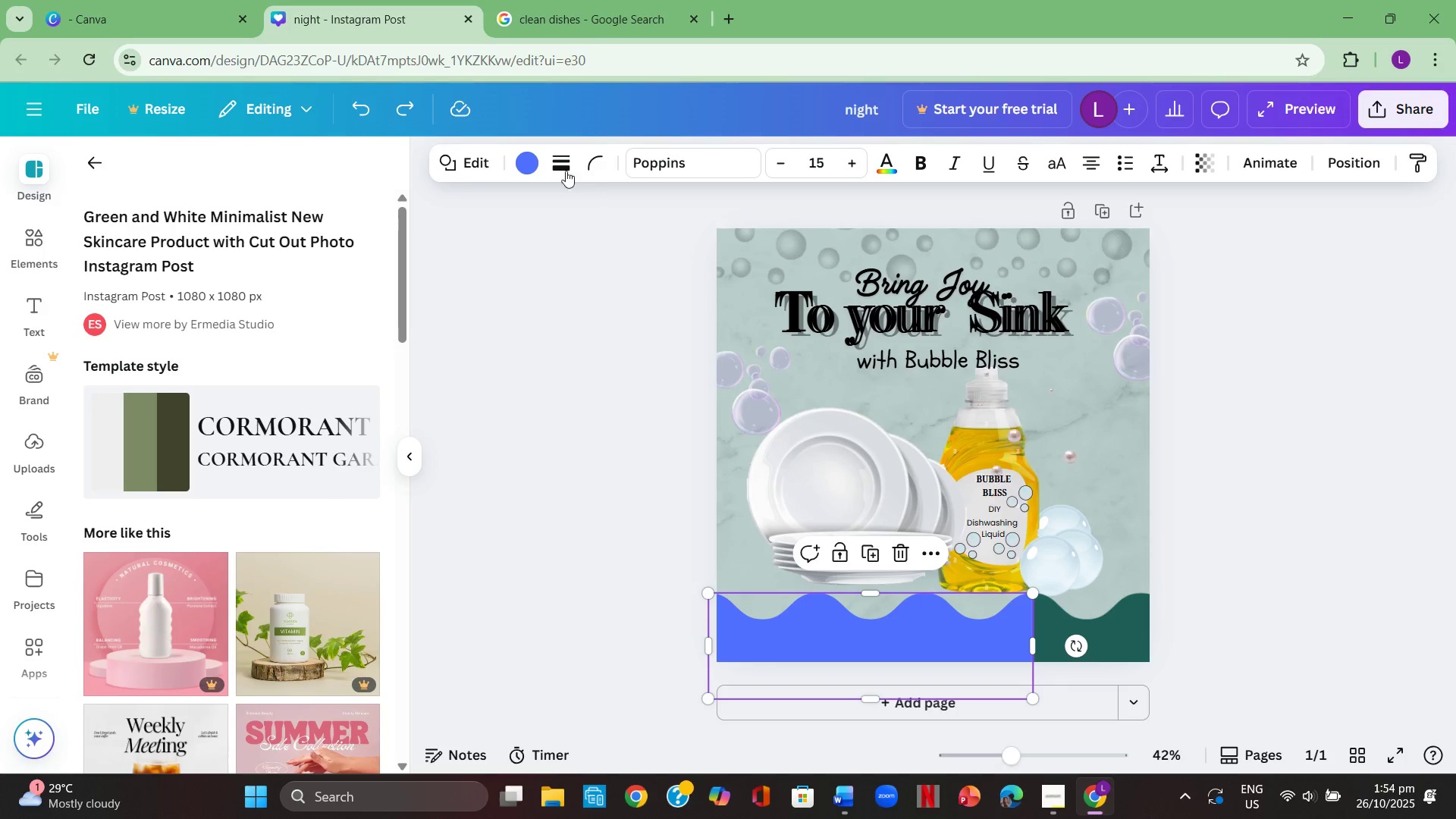 
left_click([513, 162])
 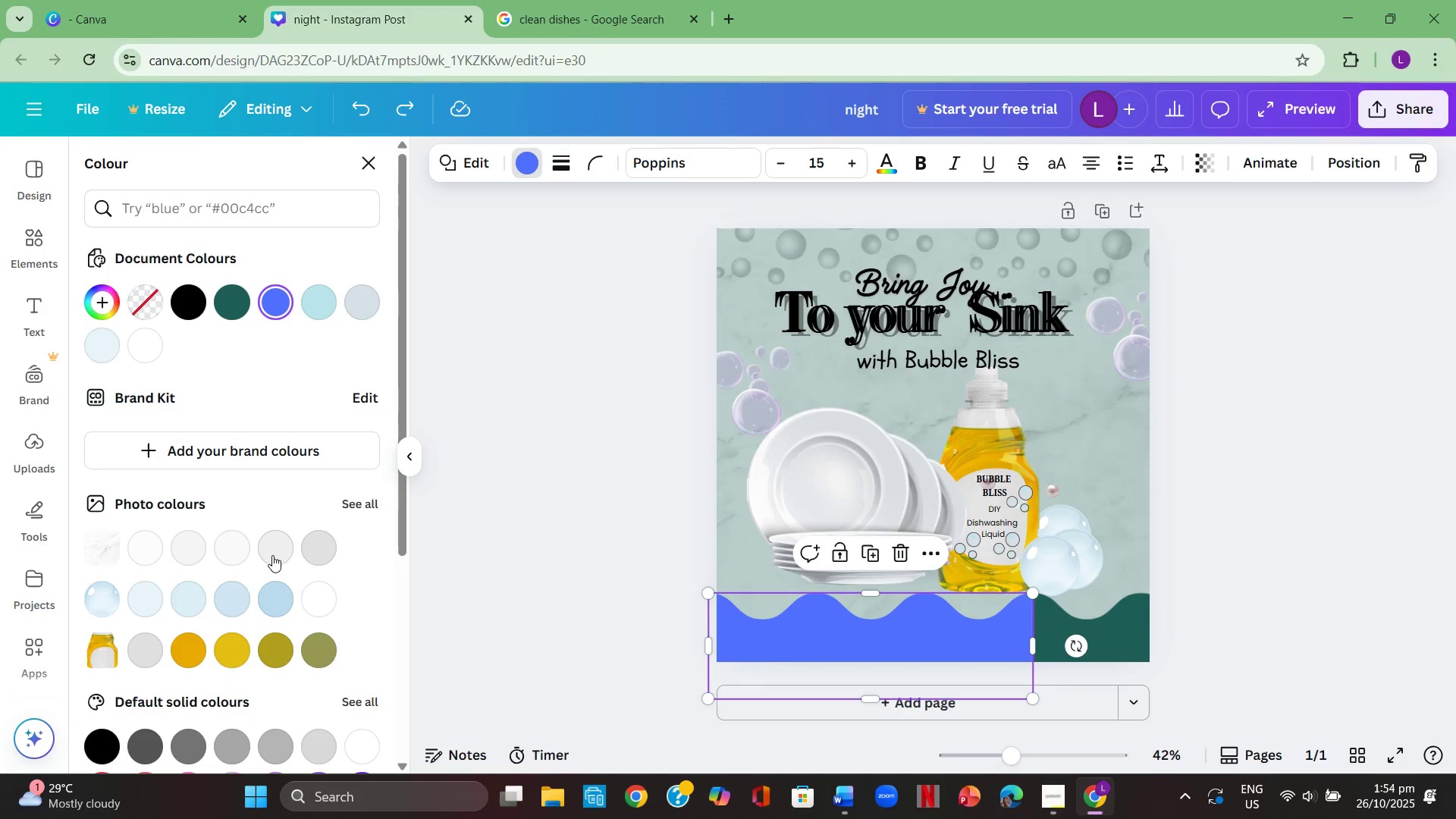 
scroll: coordinate [315, 604], scroll_direction: down, amount: 5.0
 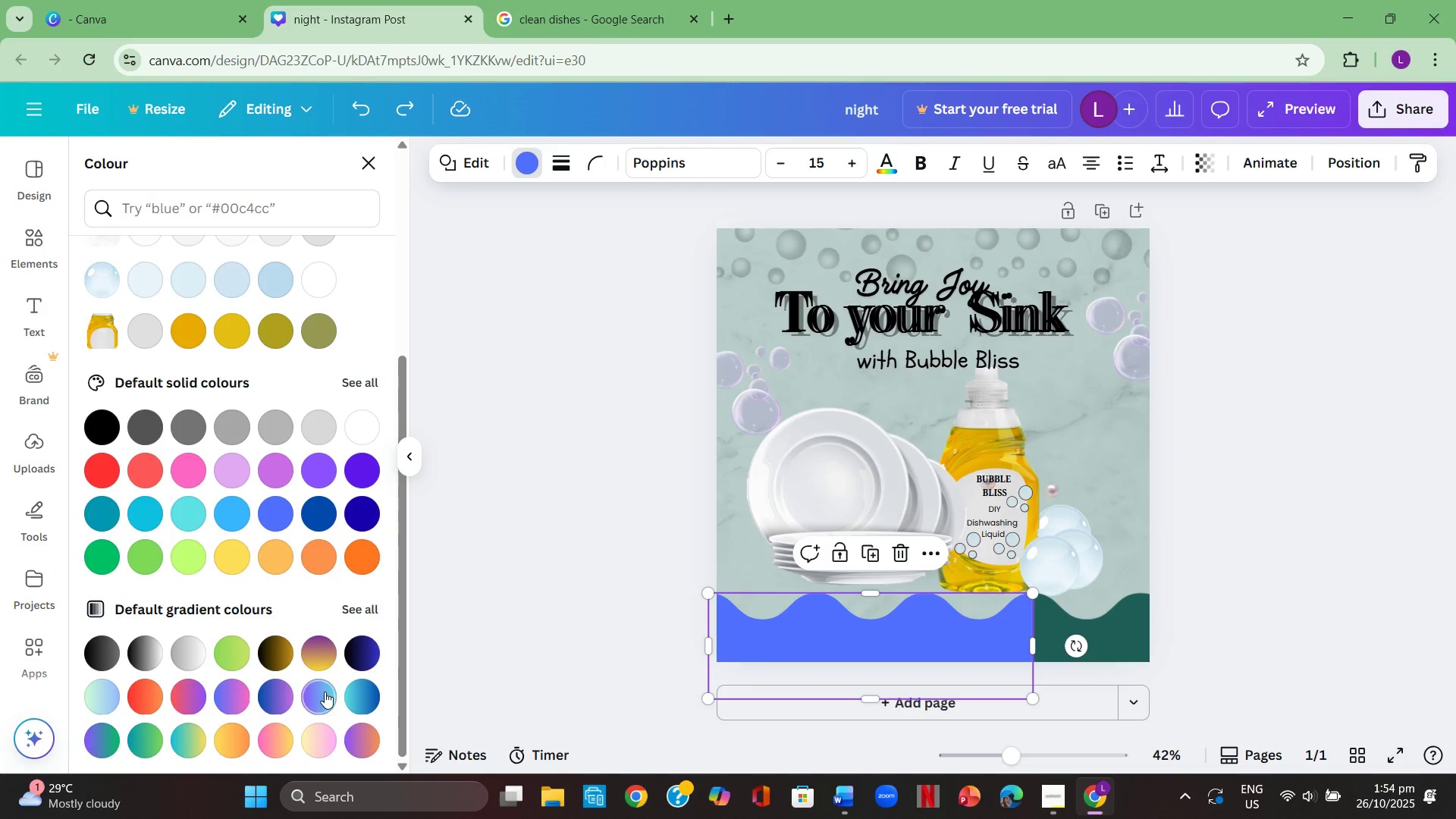 
left_click([325, 692])
 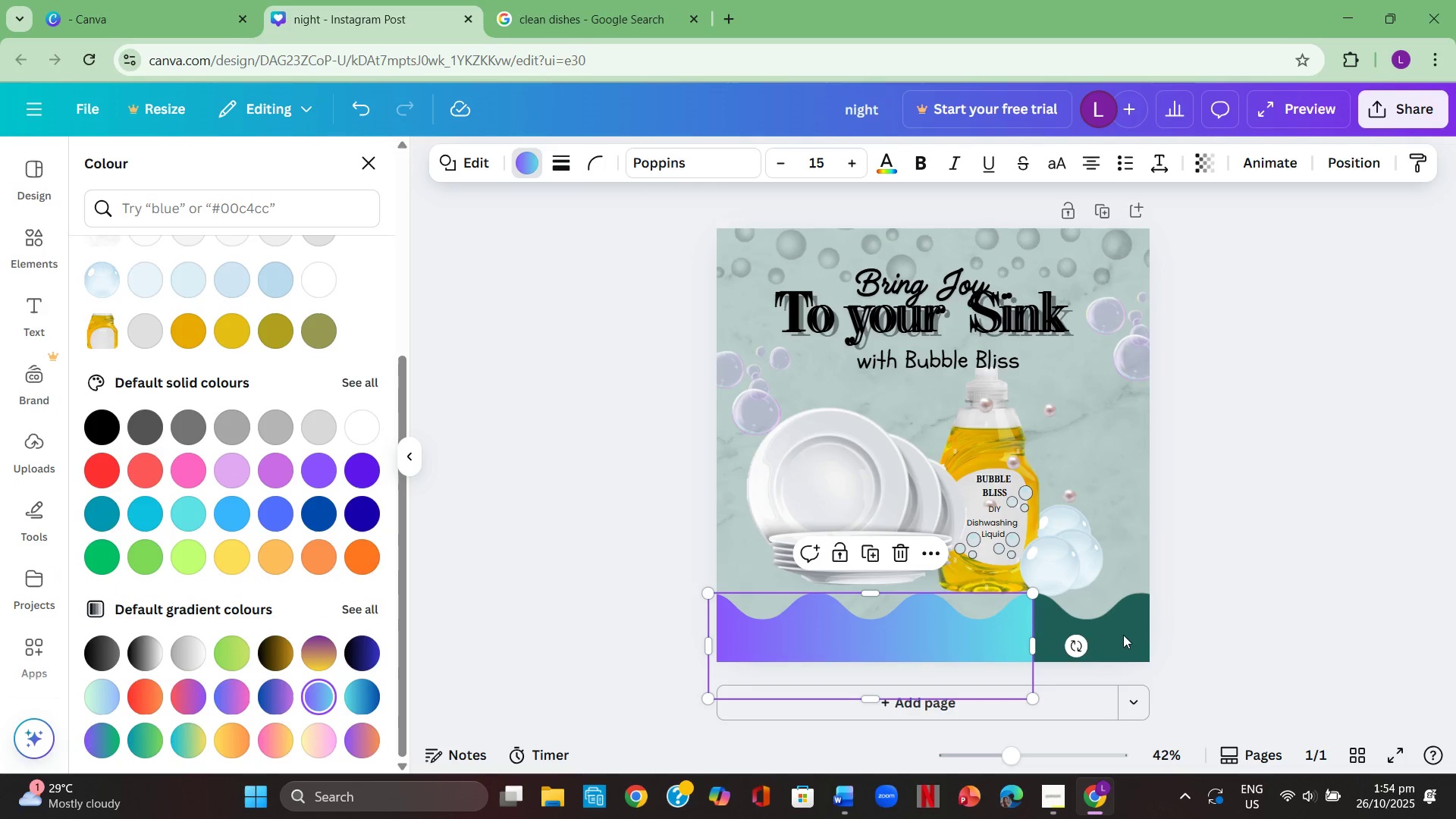 
left_click([1131, 632])
 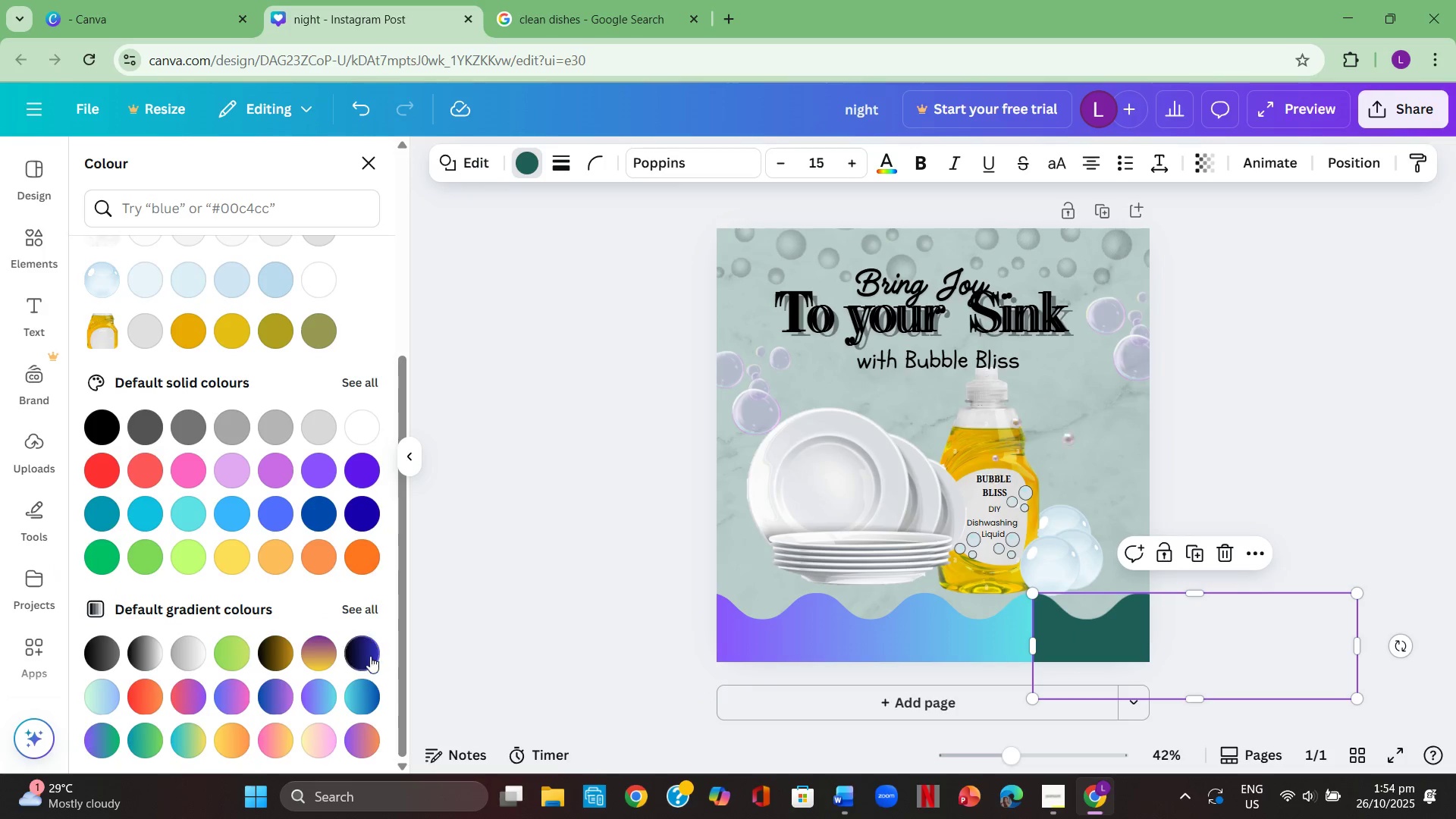 
left_click([318, 704])
 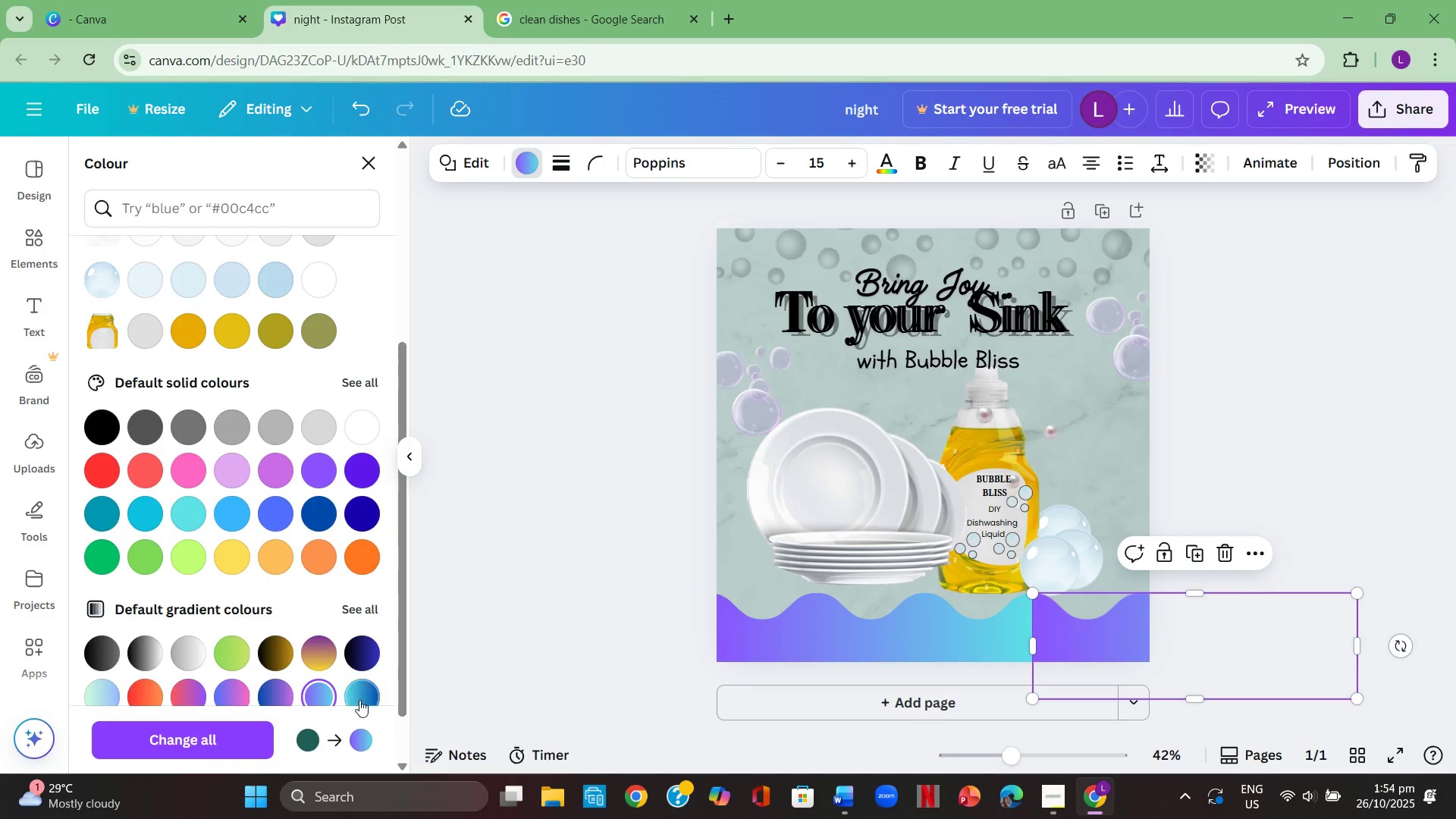 
scroll: coordinate [329, 602], scroll_direction: down, amount: 2.0
 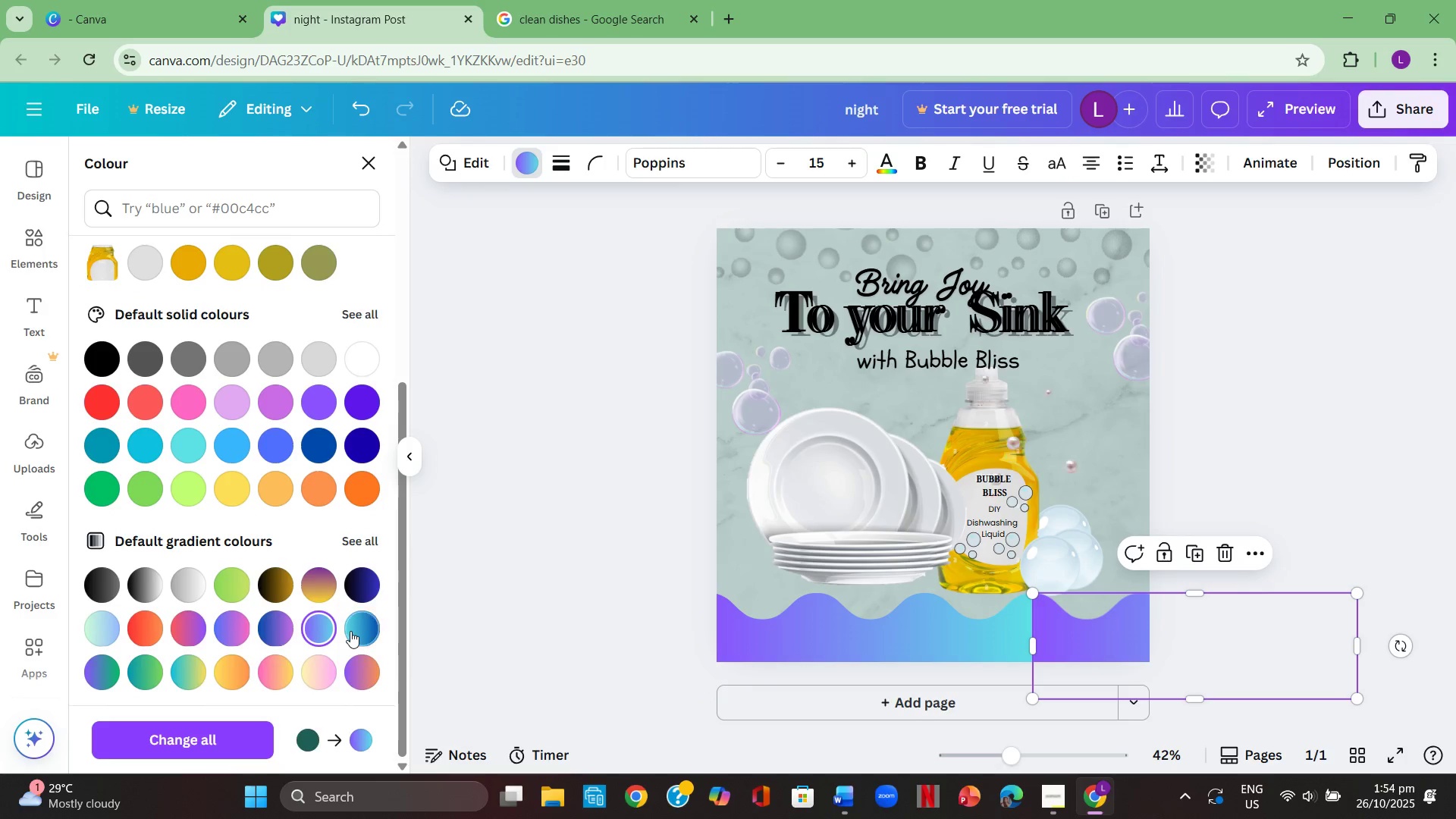 
left_click([352, 630])
 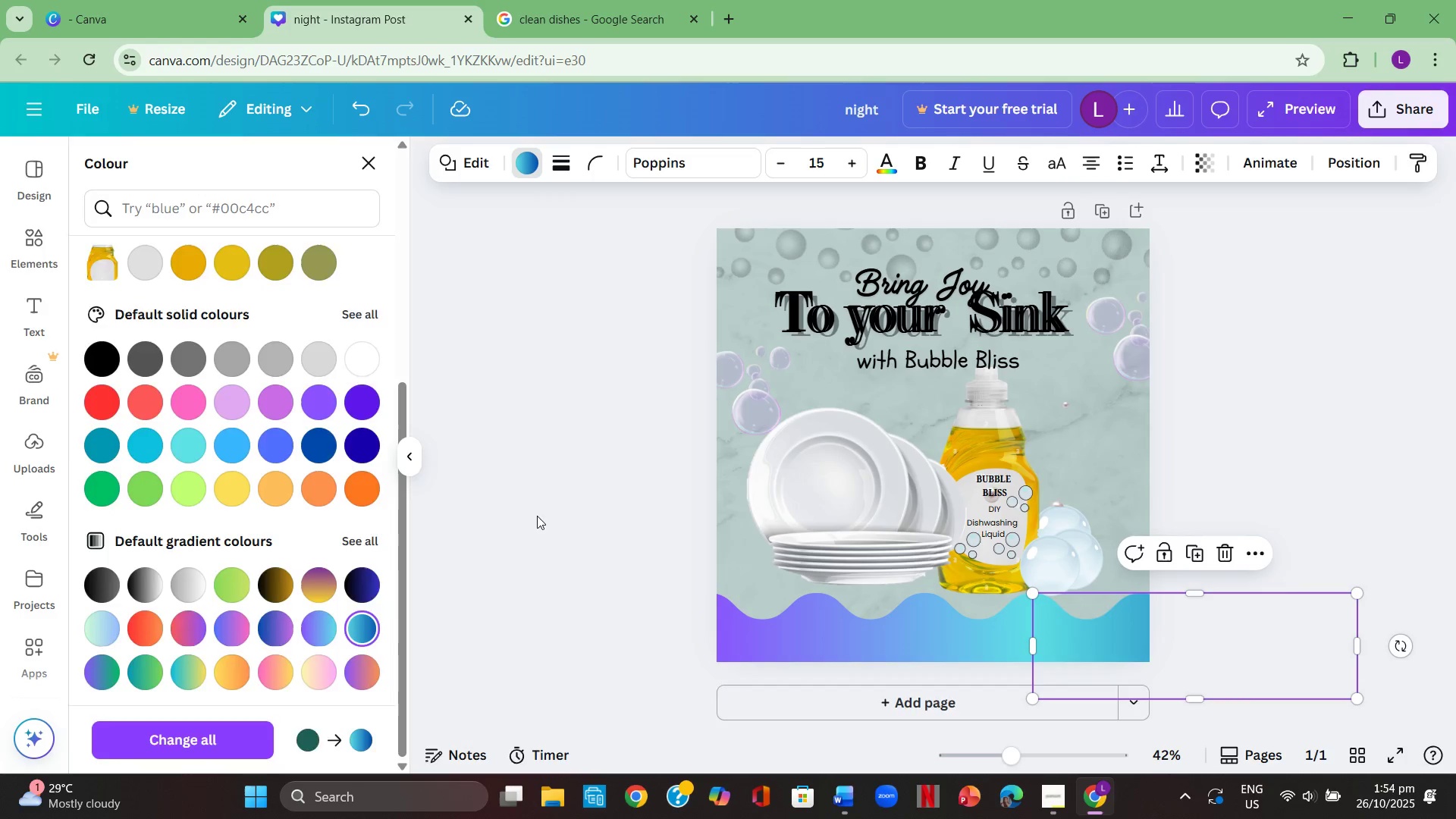 
double_click([538, 515])
 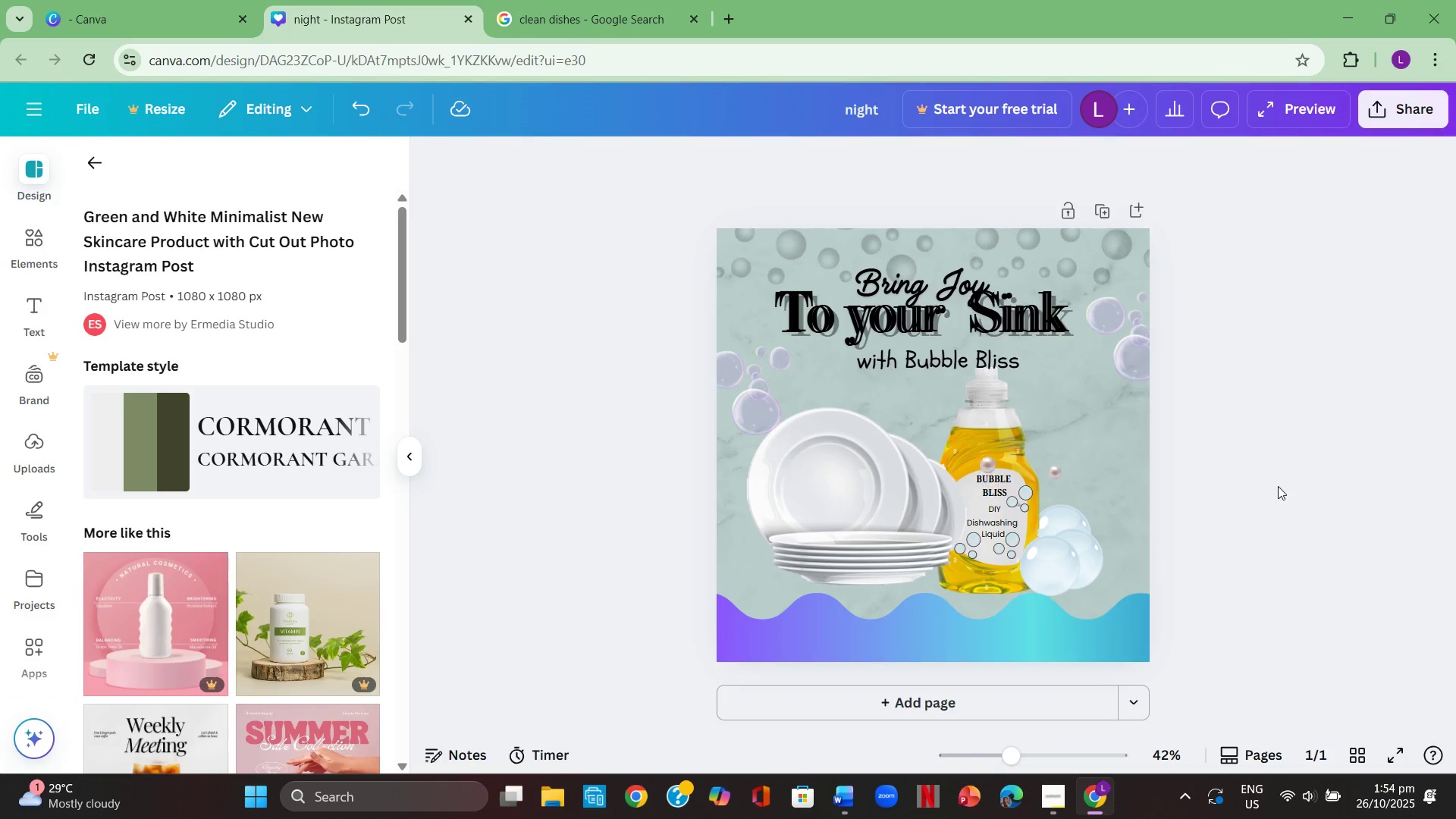 
left_click([1278, 486])
 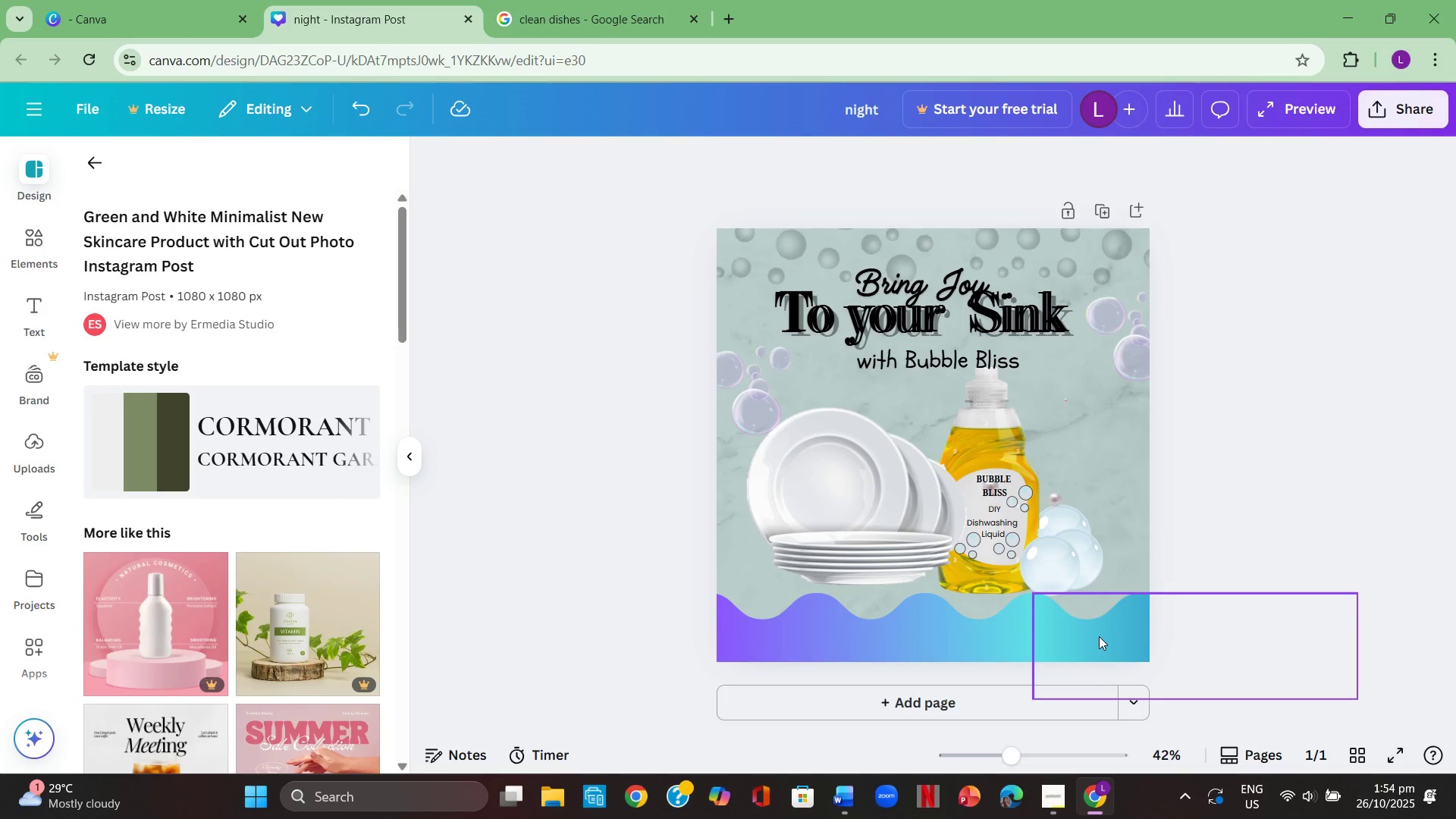 
left_click([1099, 636])
 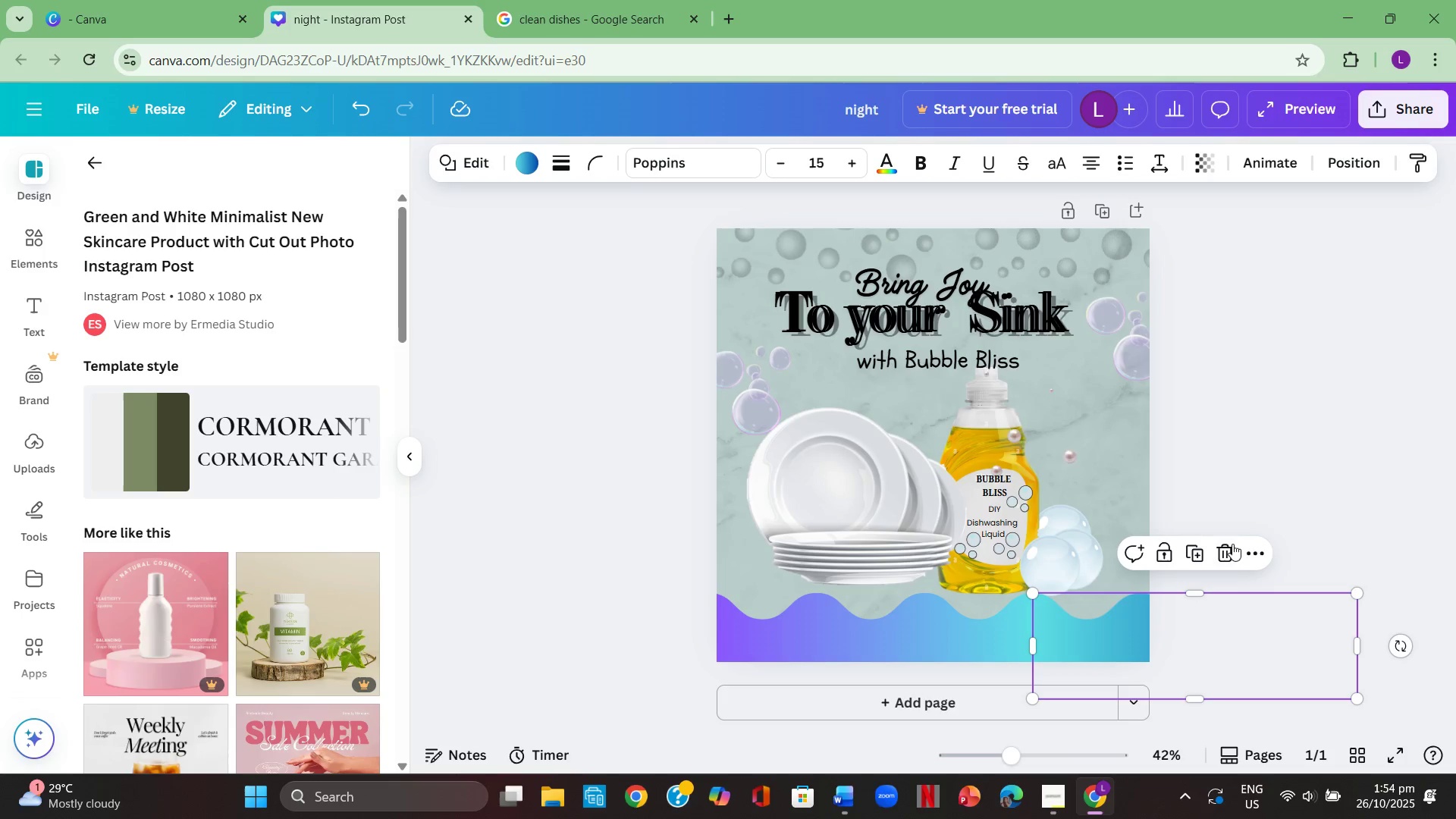 
left_click([1232, 544])
 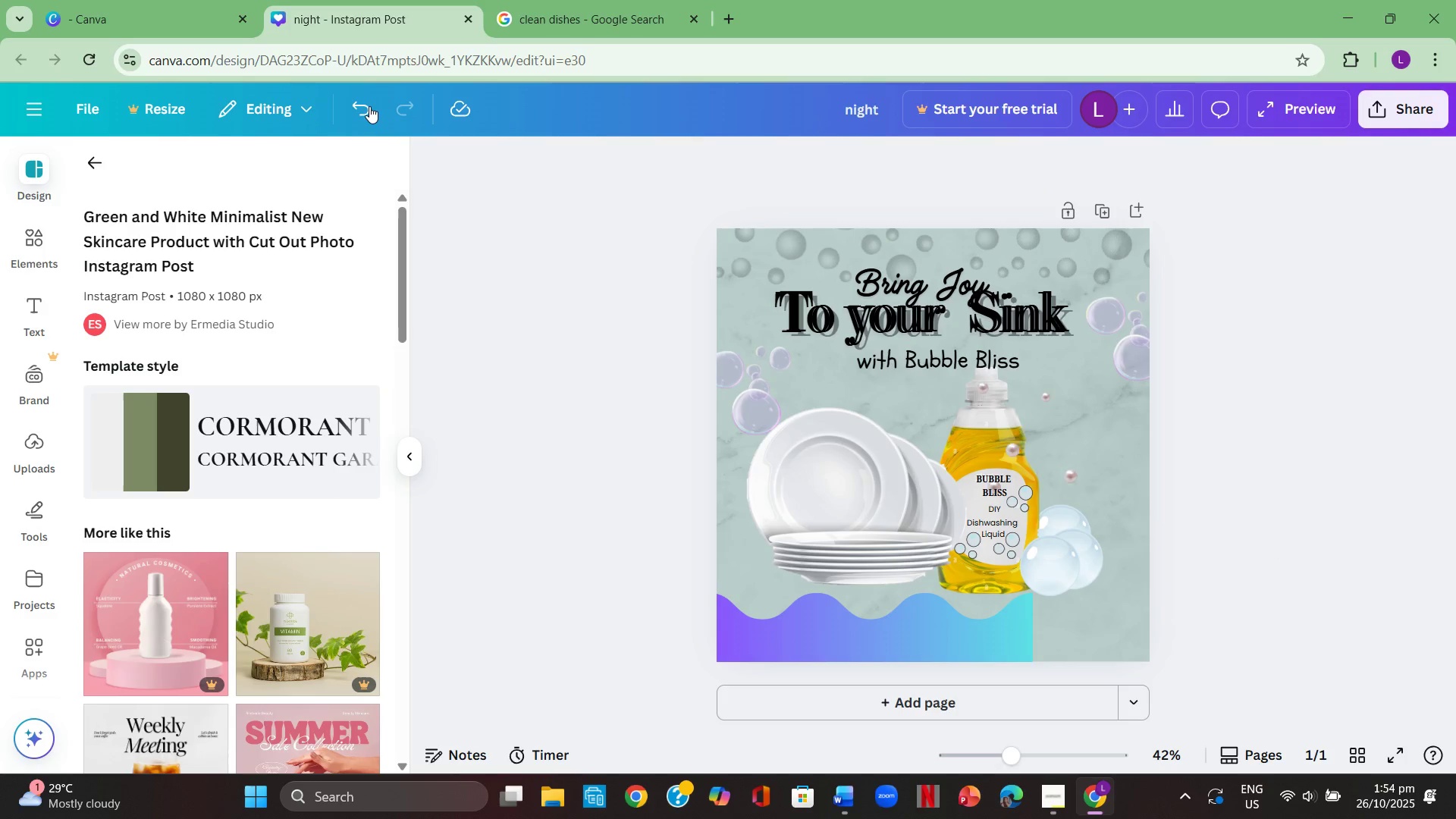 
left_click([356, 111])
 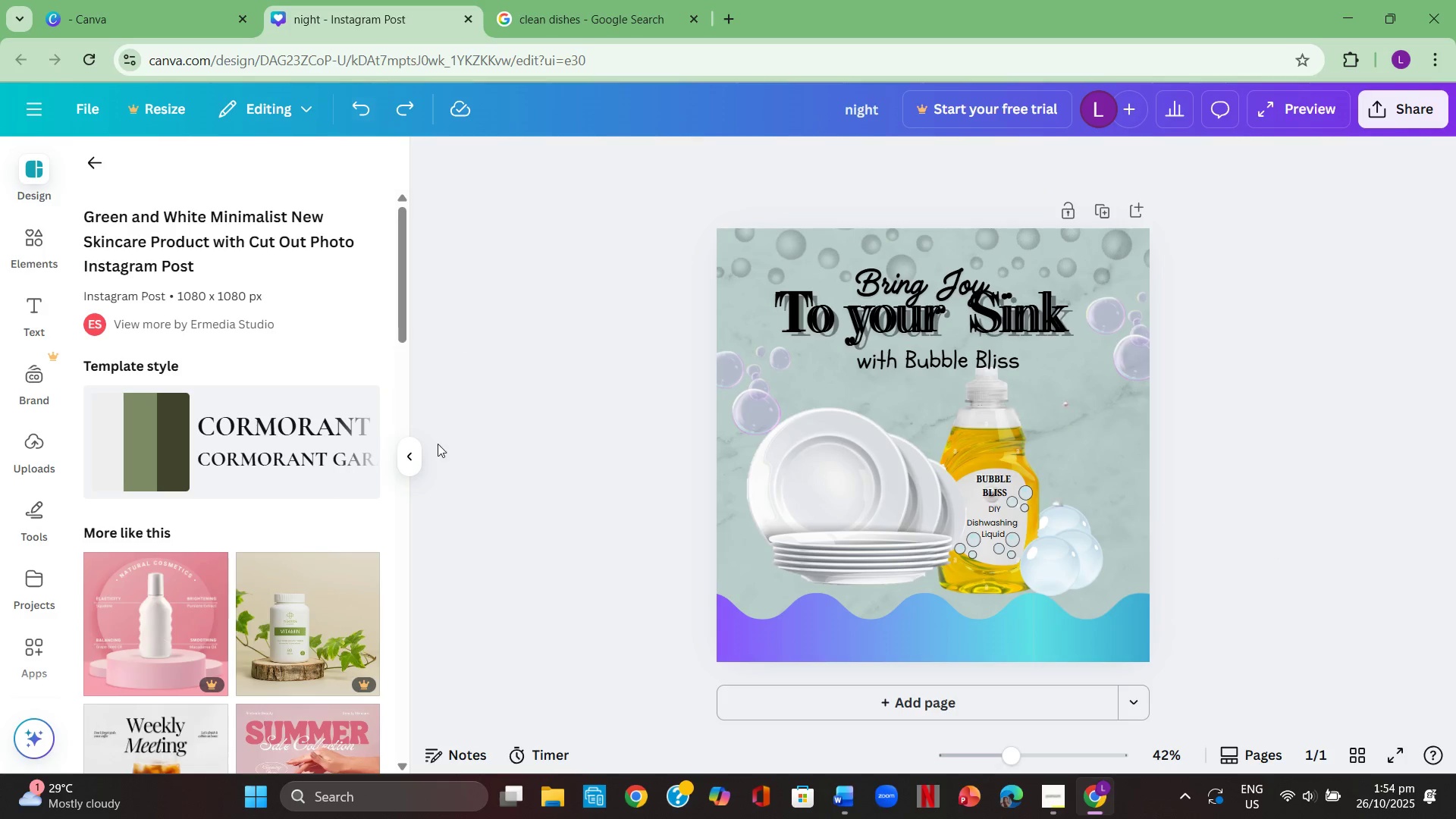 
left_click([436, 447])
 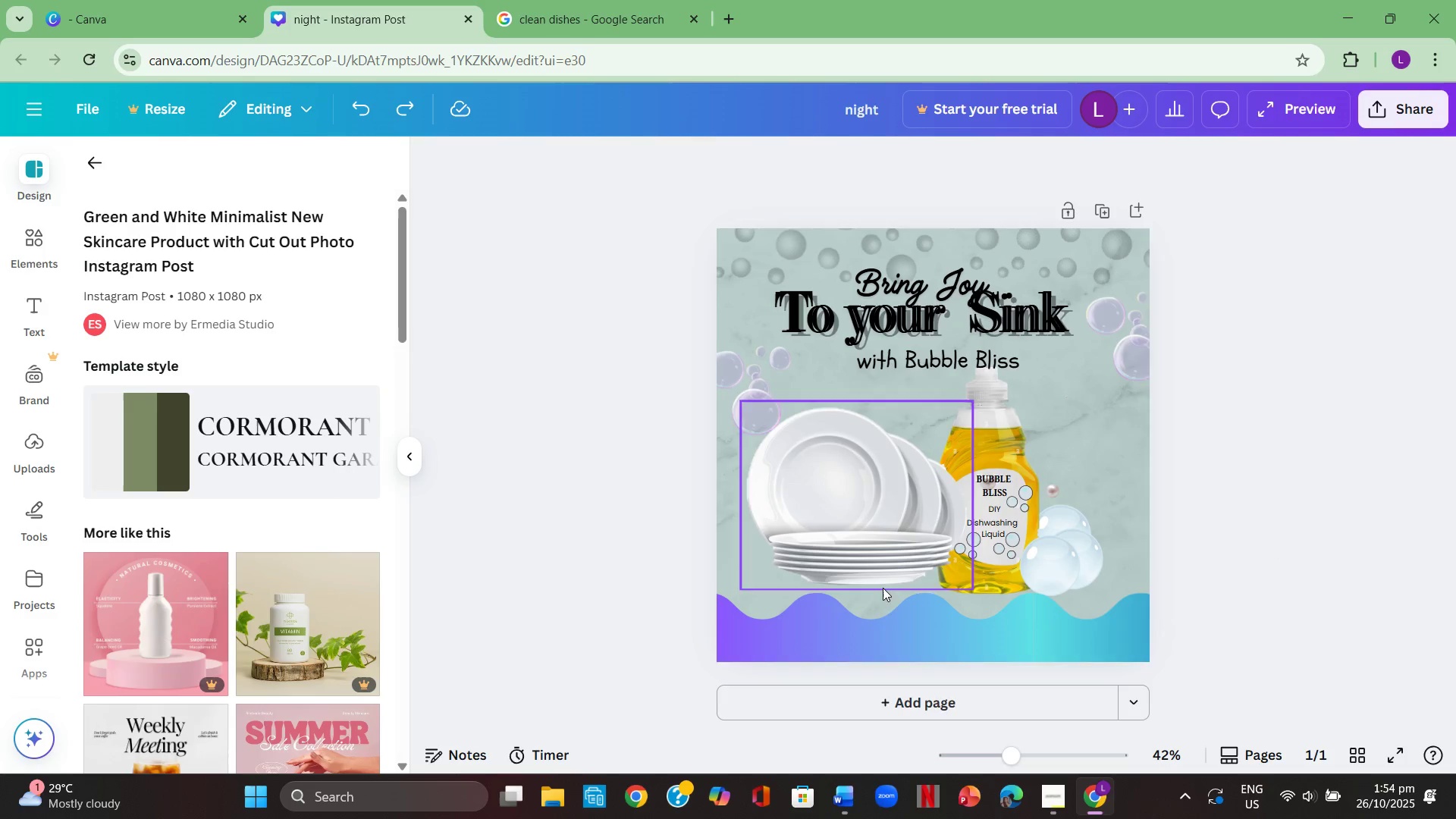 
left_click_drag(start_coordinate=[884, 617], to_coordinate=[887, 643])
 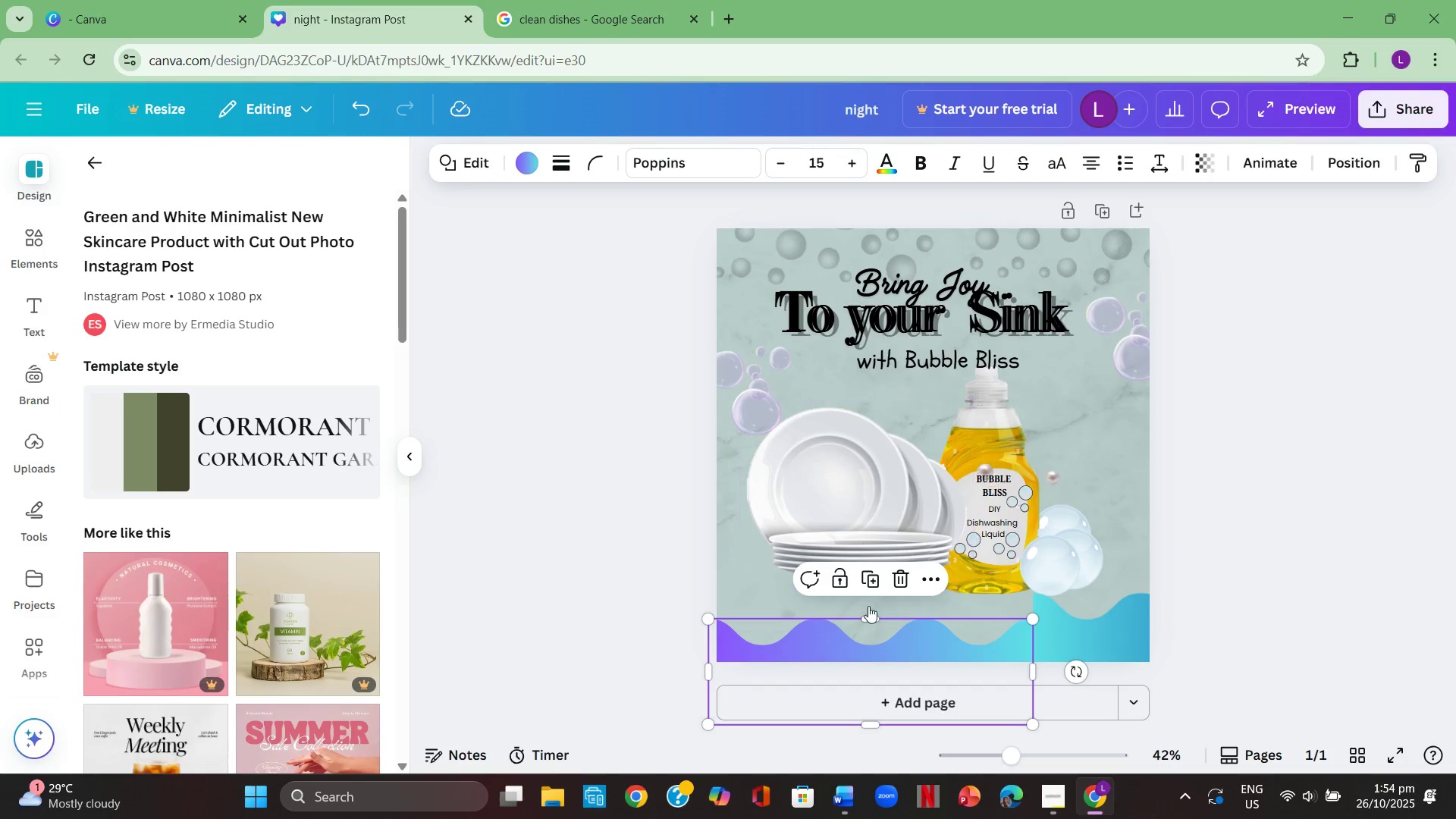 
left_click_drag(start_coordinate=[882, 651], to_coordinate=[882, 625])
 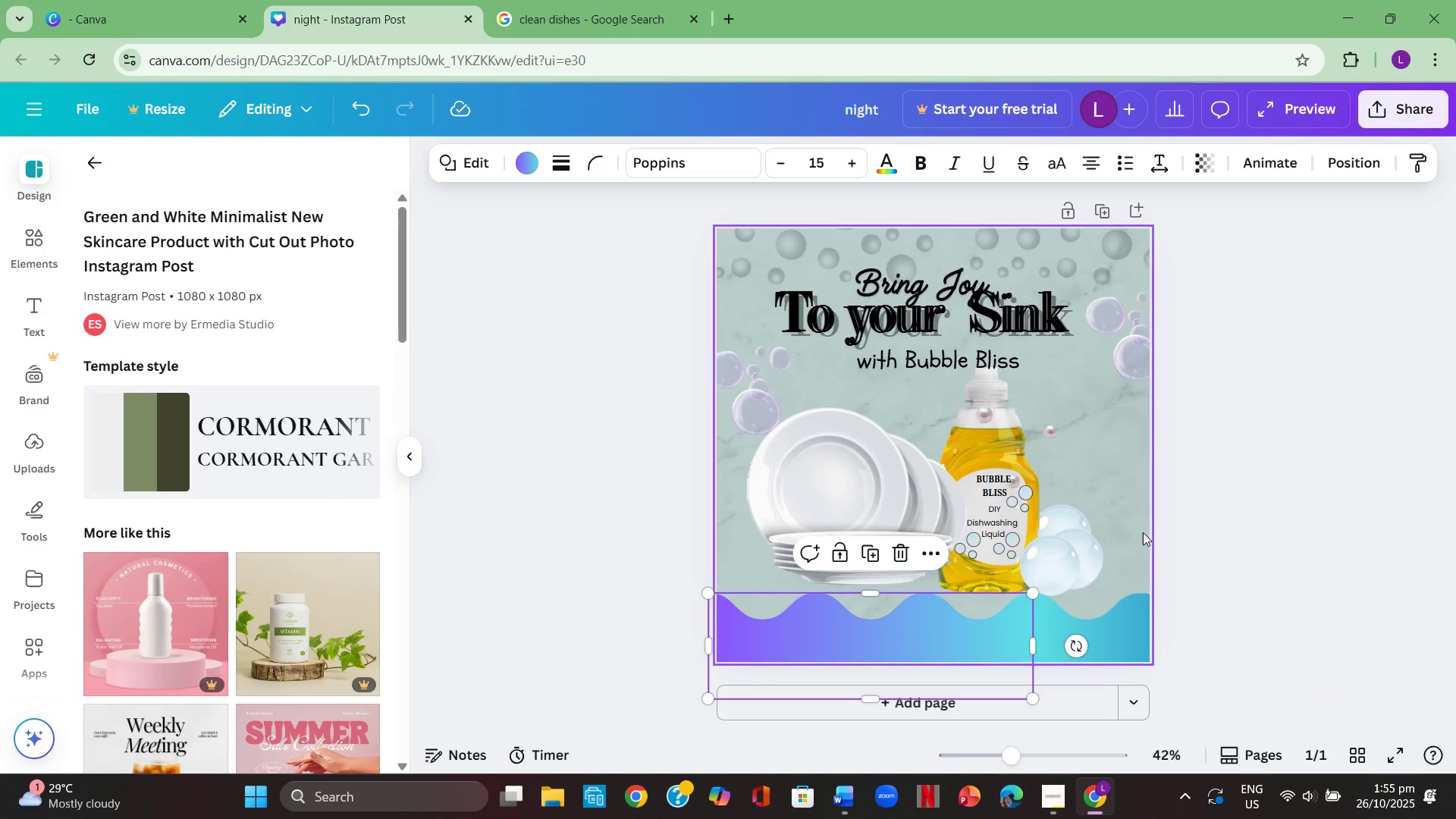 
left_click([1143, 532])
 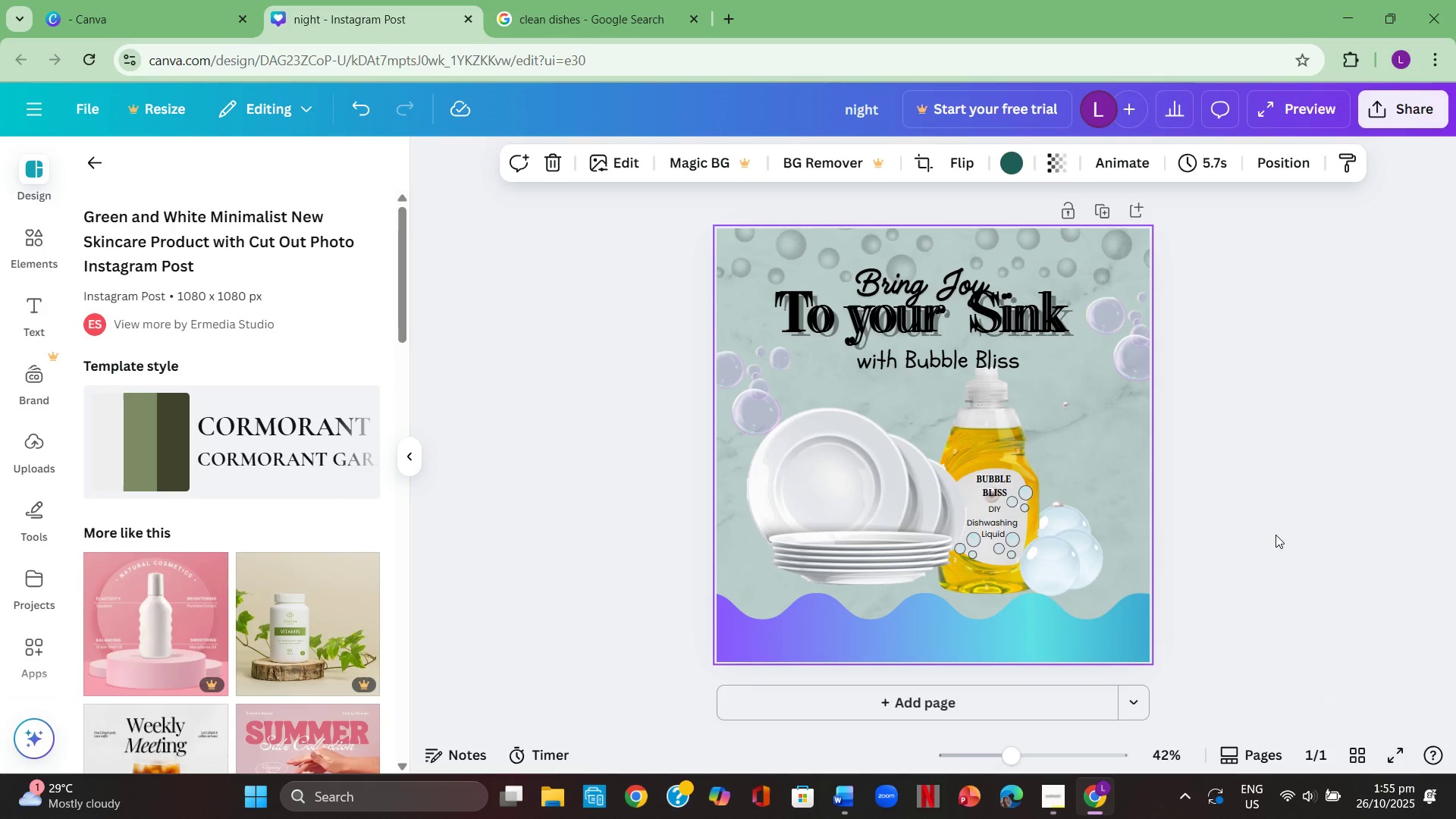 
left_click([1276, 535])
 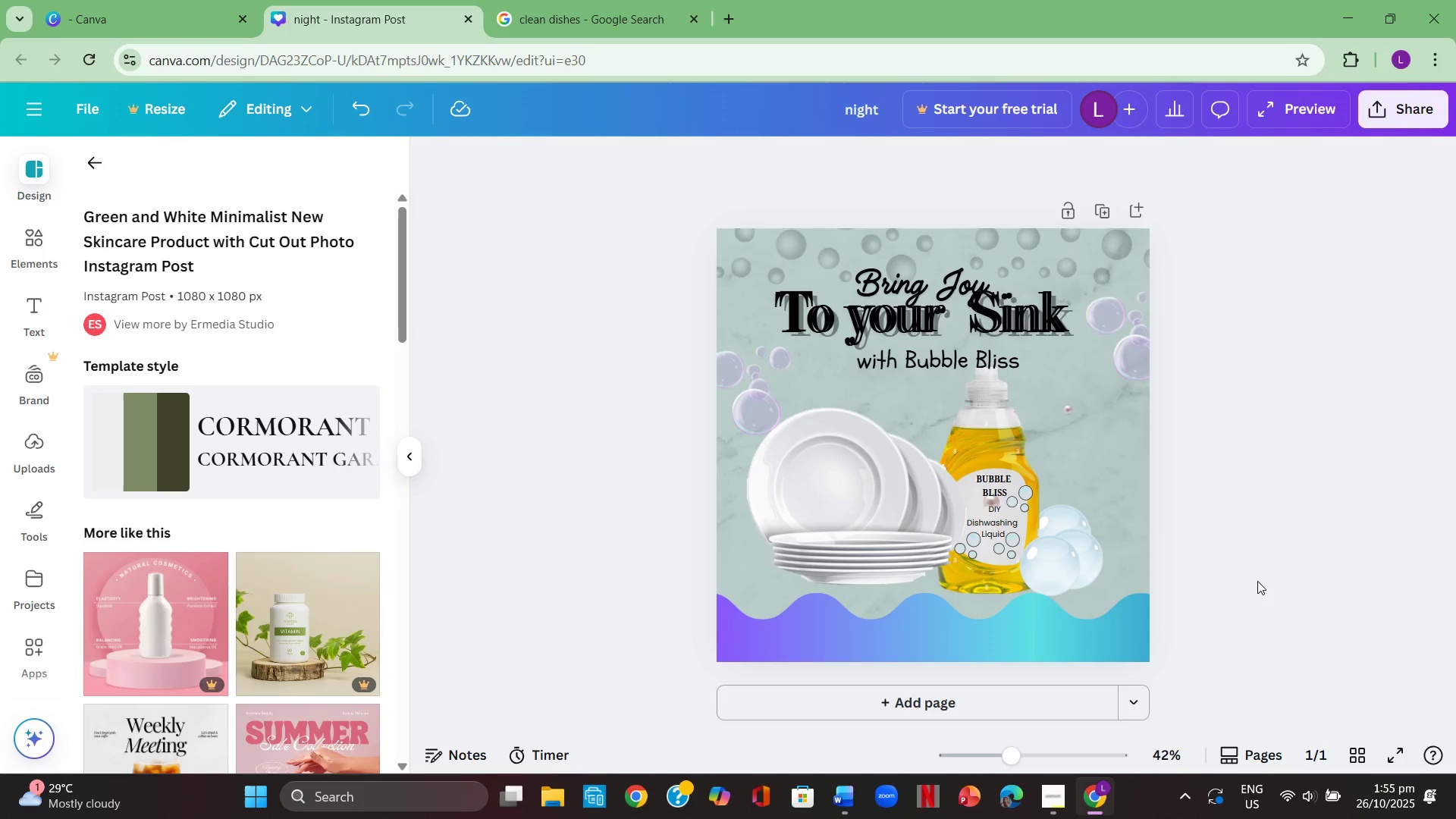 
wait(17.23)
 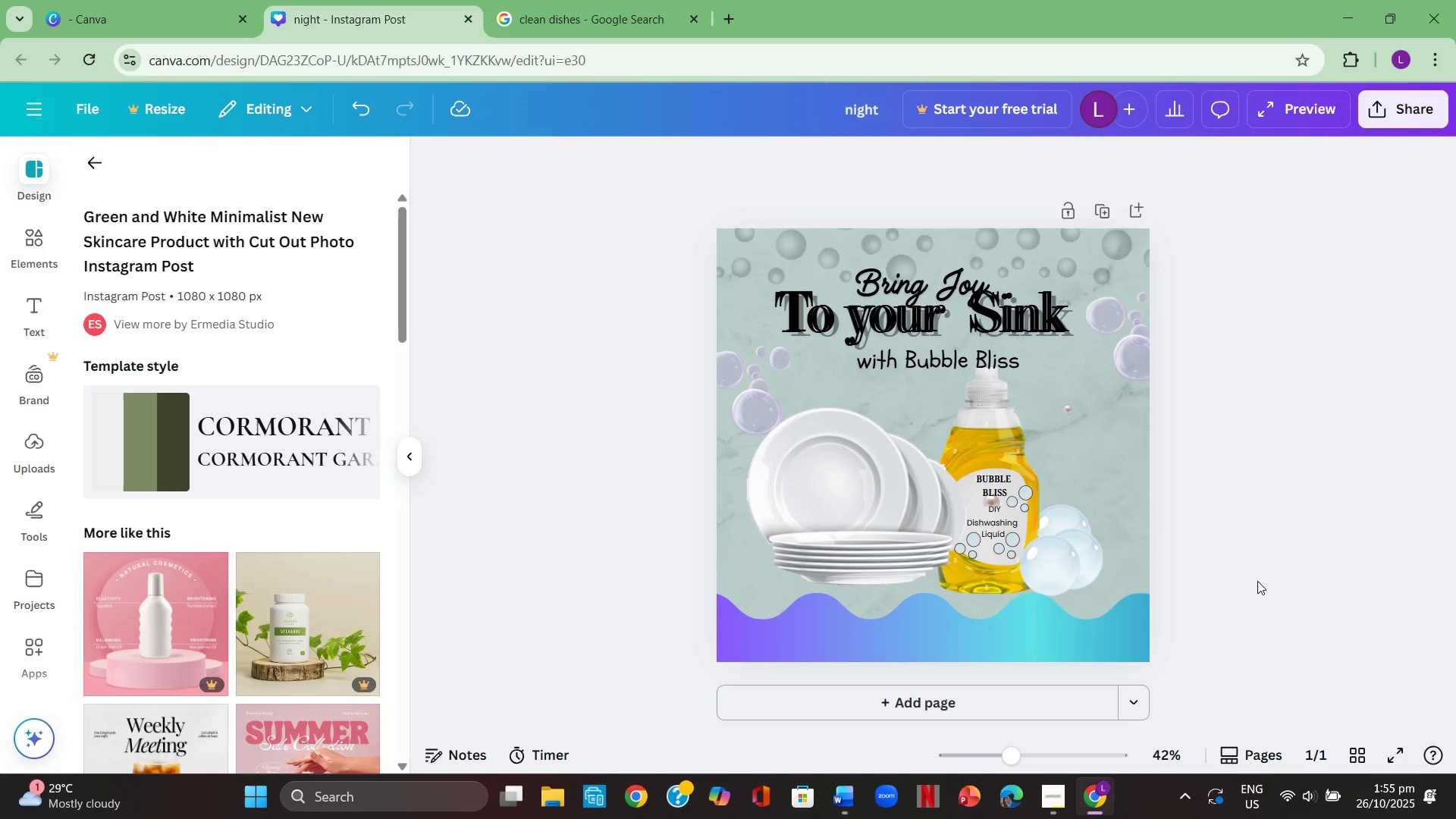 
left_click([908, 630])
 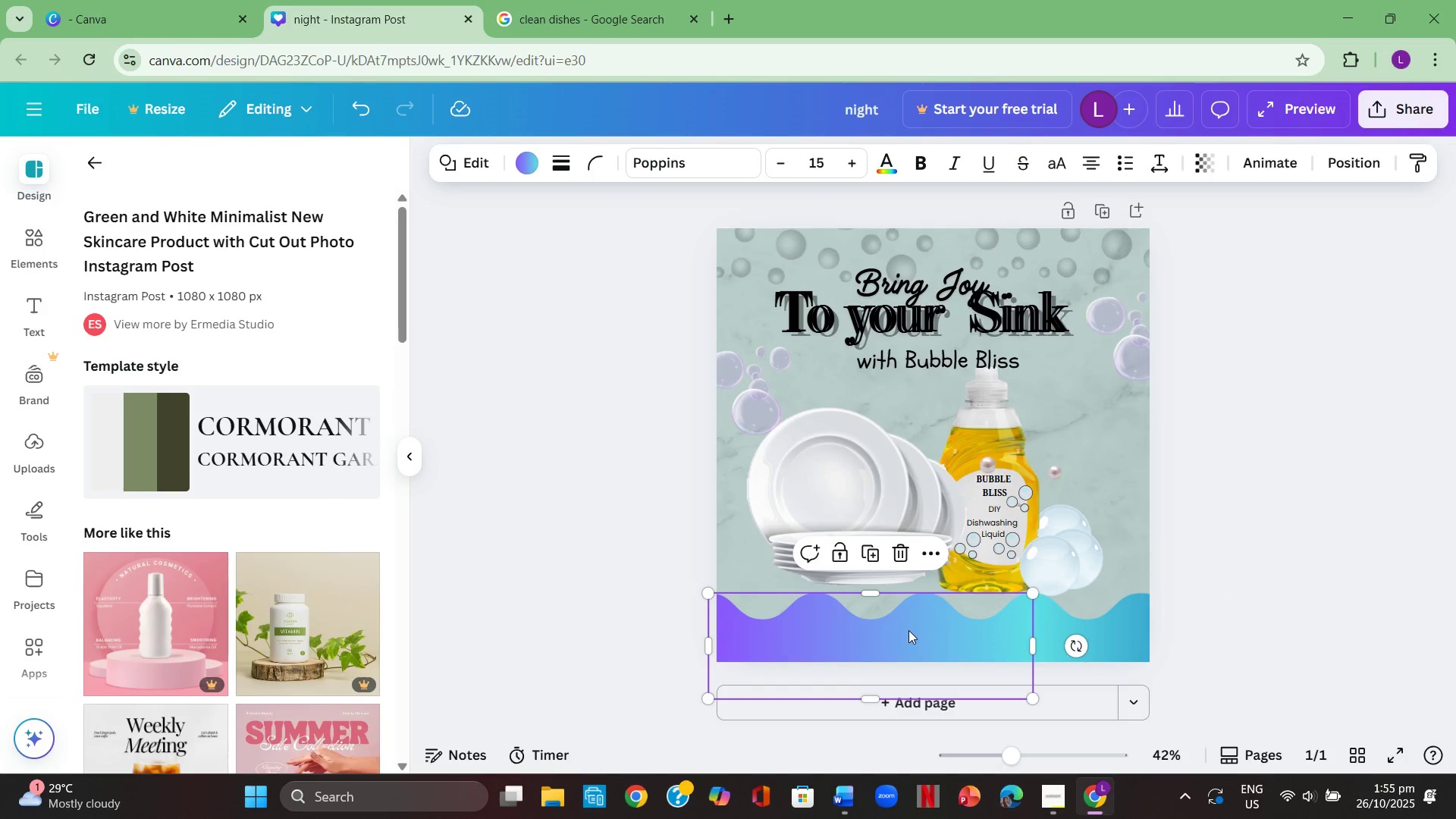 
key(Backspace)
 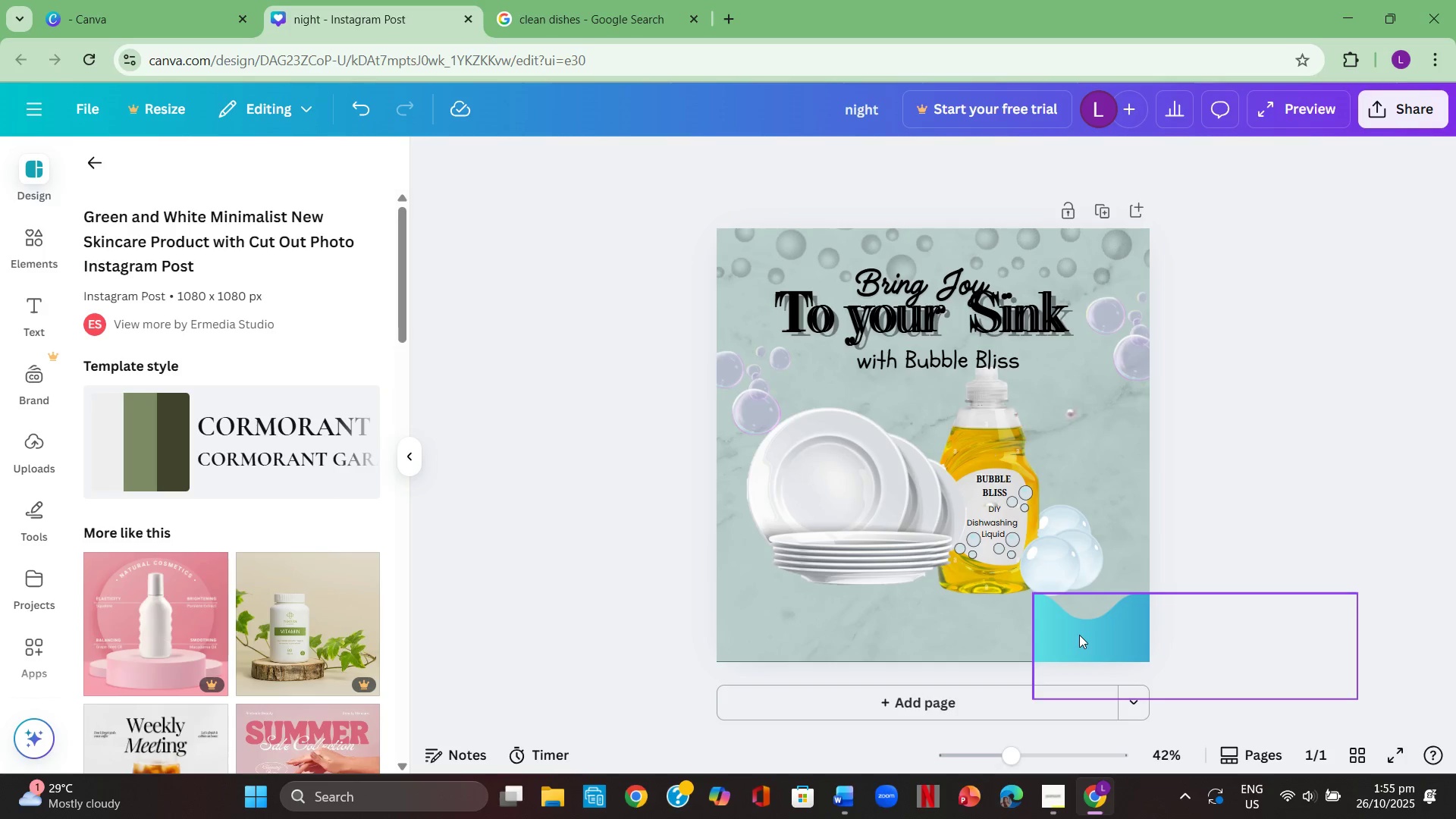 
left_click([1079, 635])
 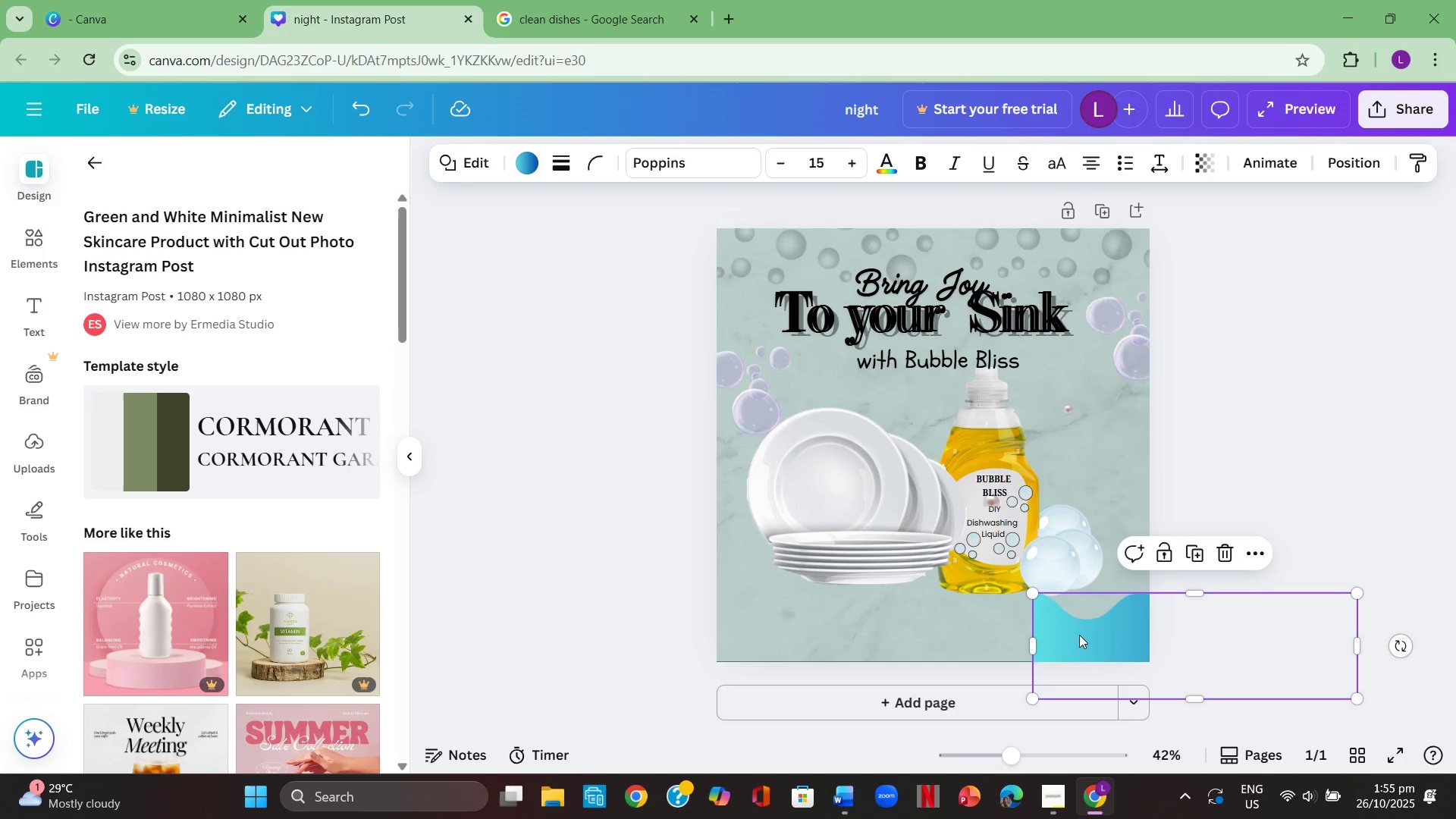 
key(Backspace)
 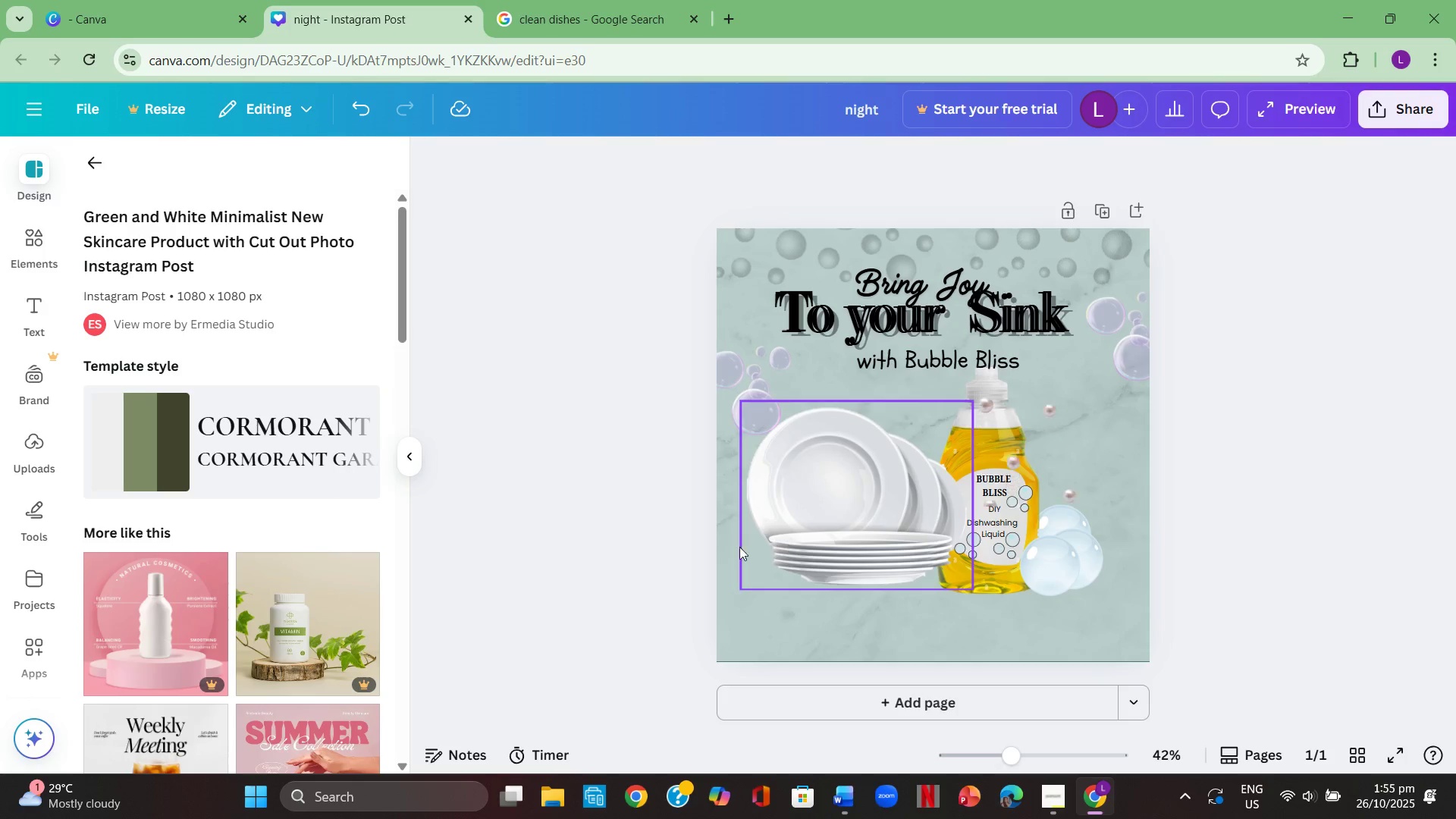 
left_click([598, 534])
 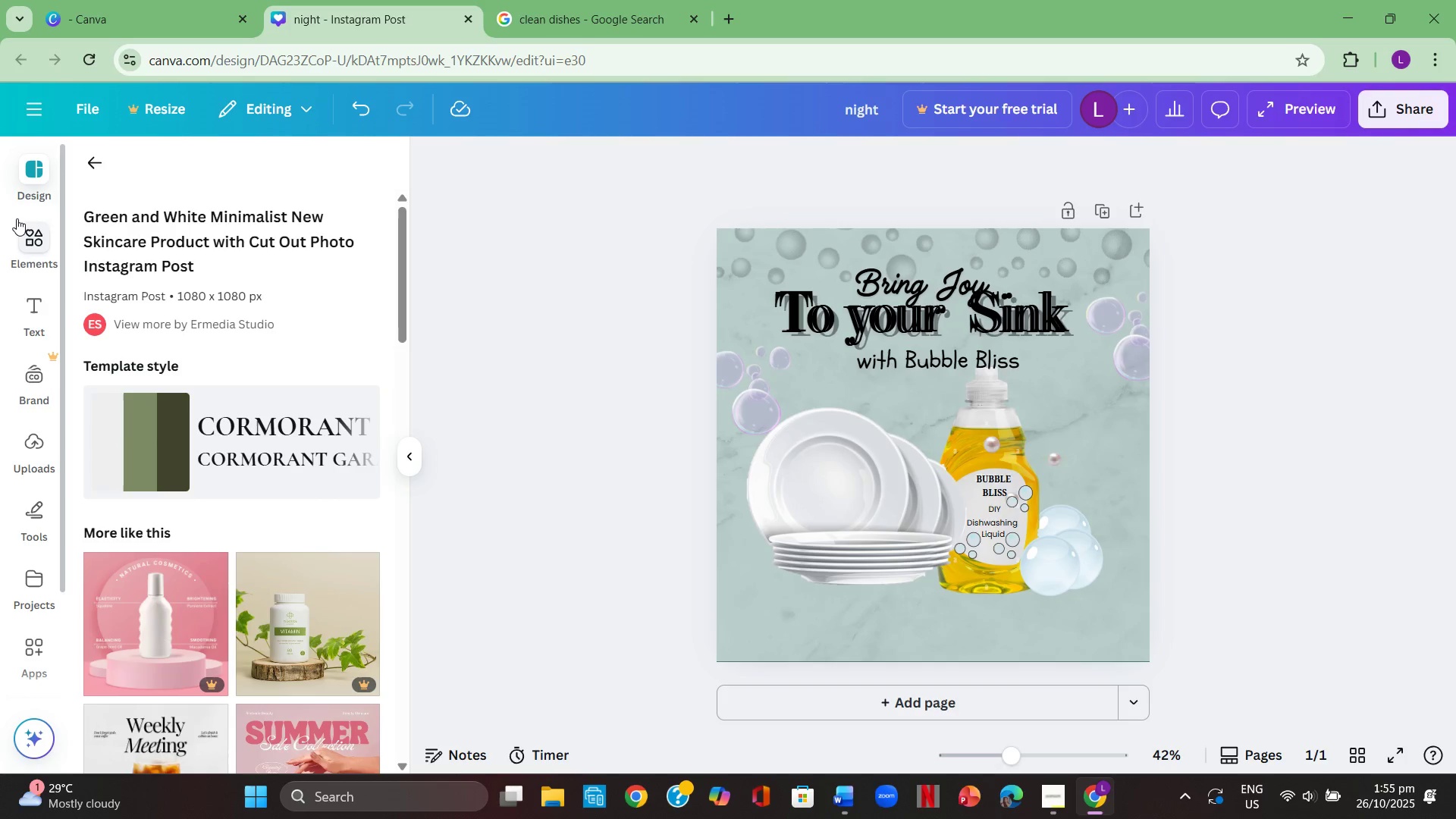 
left_click([24, 238])
 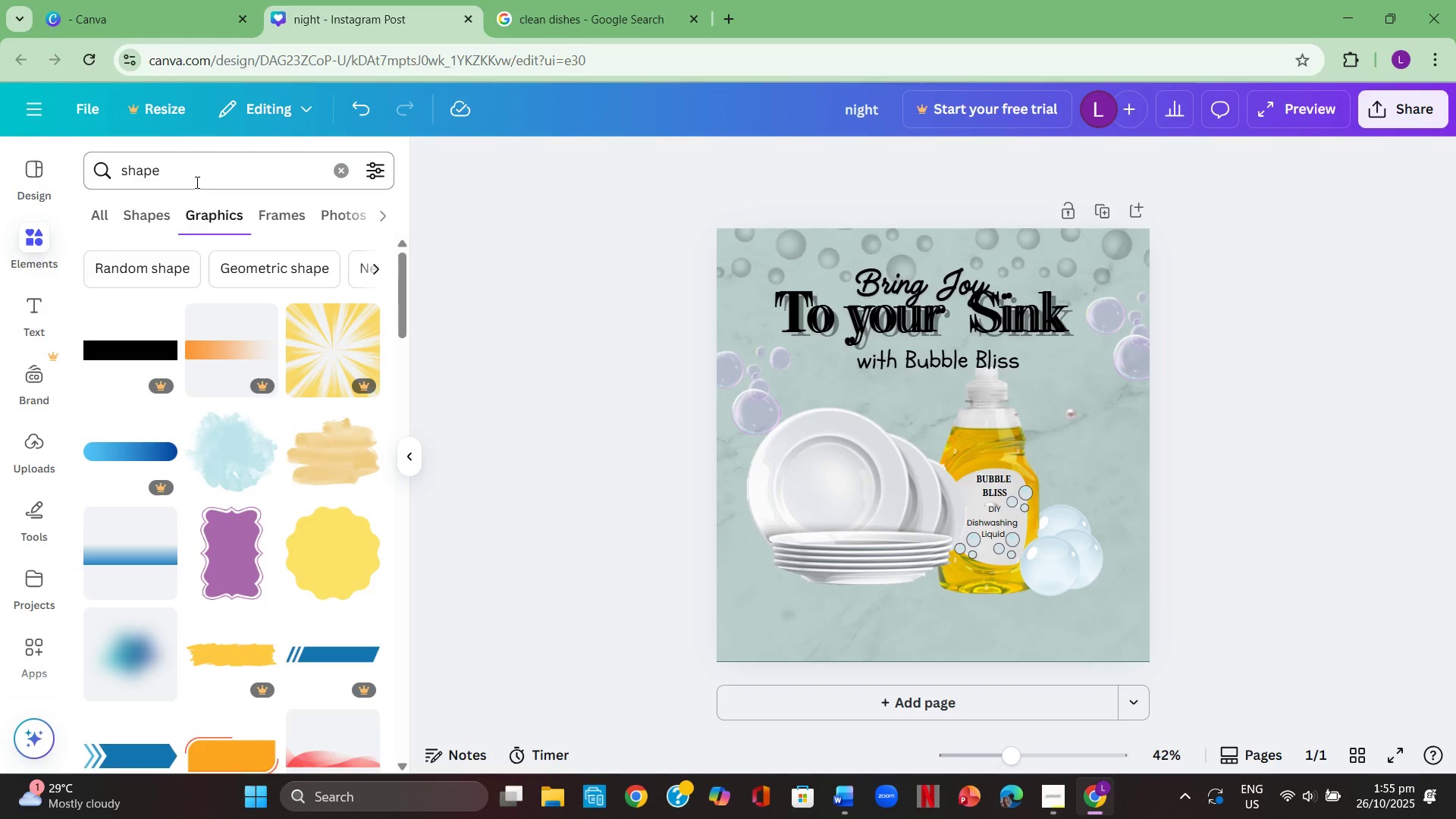 
scroll: coordinate [219, 532], scroll_direction: up, amount: 8.0
 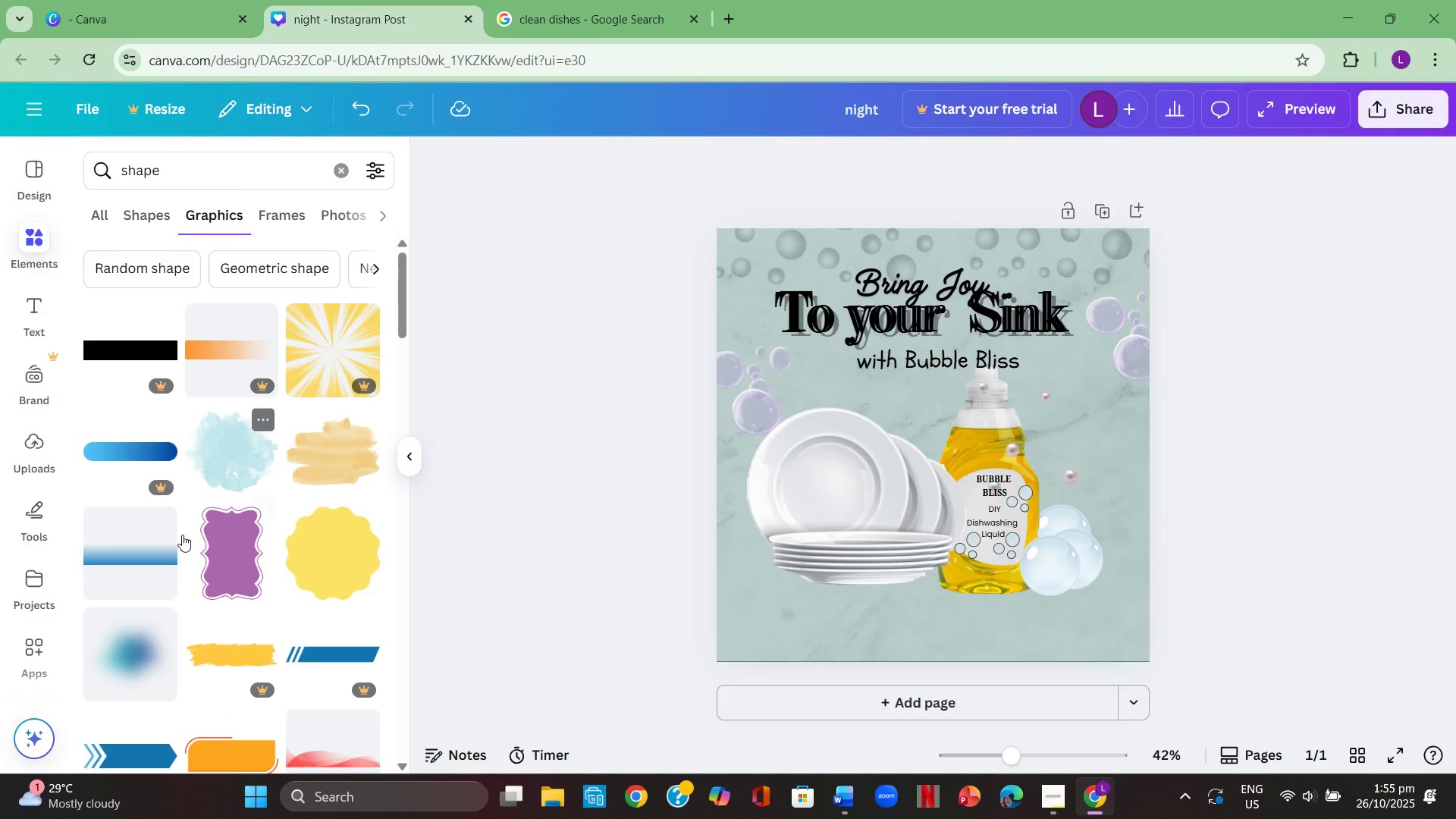 
scroll: coordinate [174, 566], scroll_direction: down, amount: 4.0
 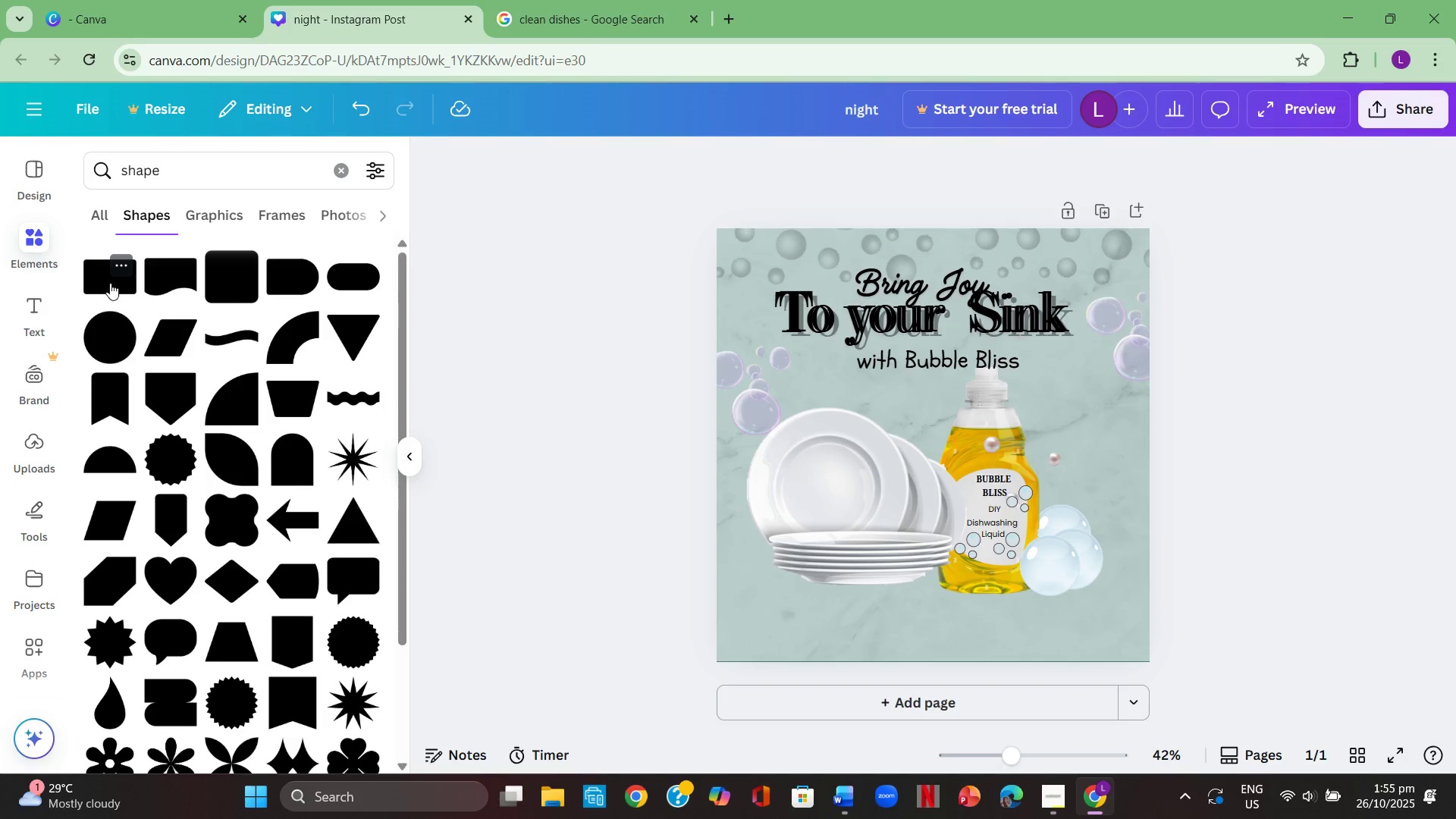 
wait(5.5)
 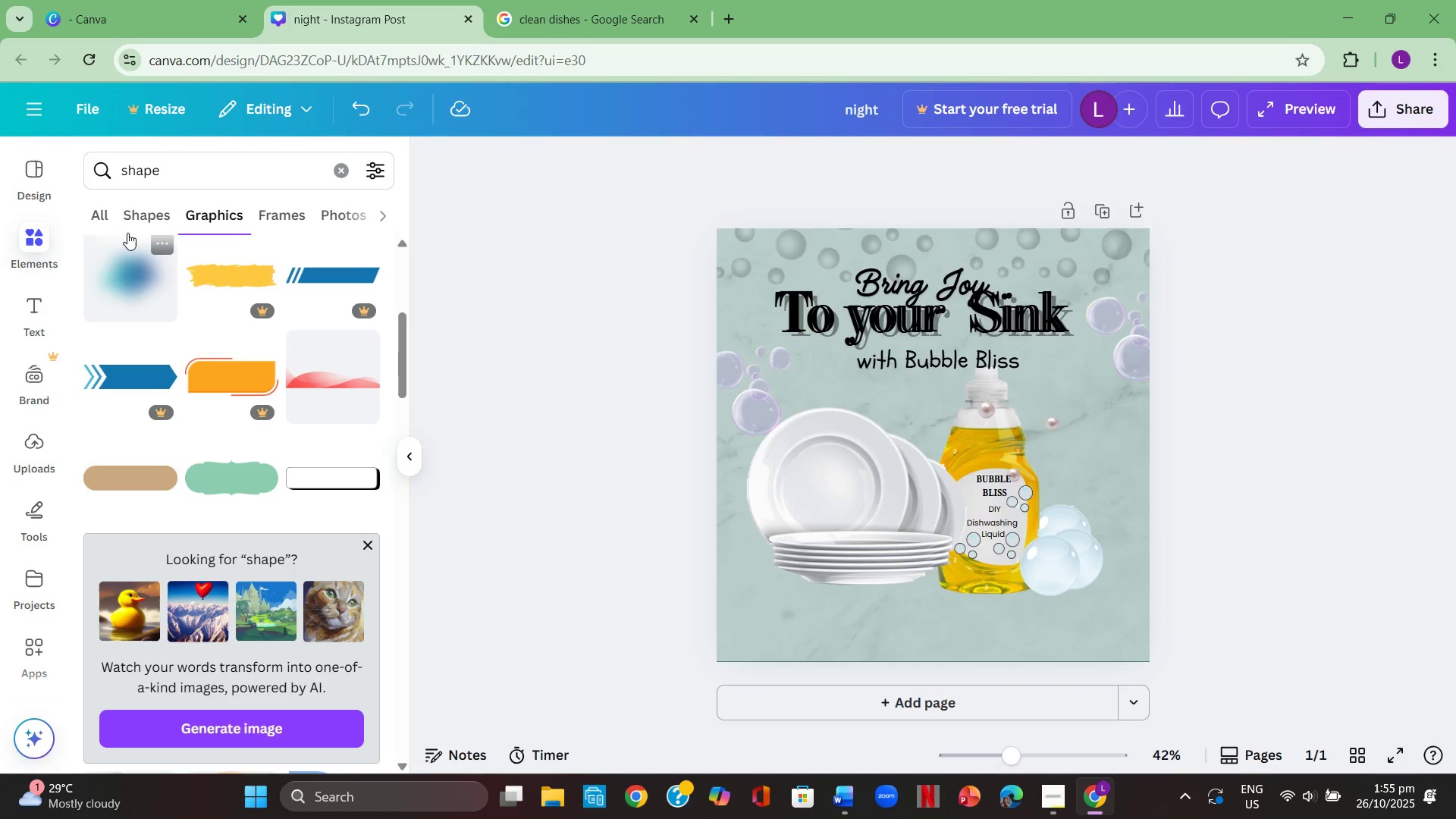 
left_click([110, 283])
 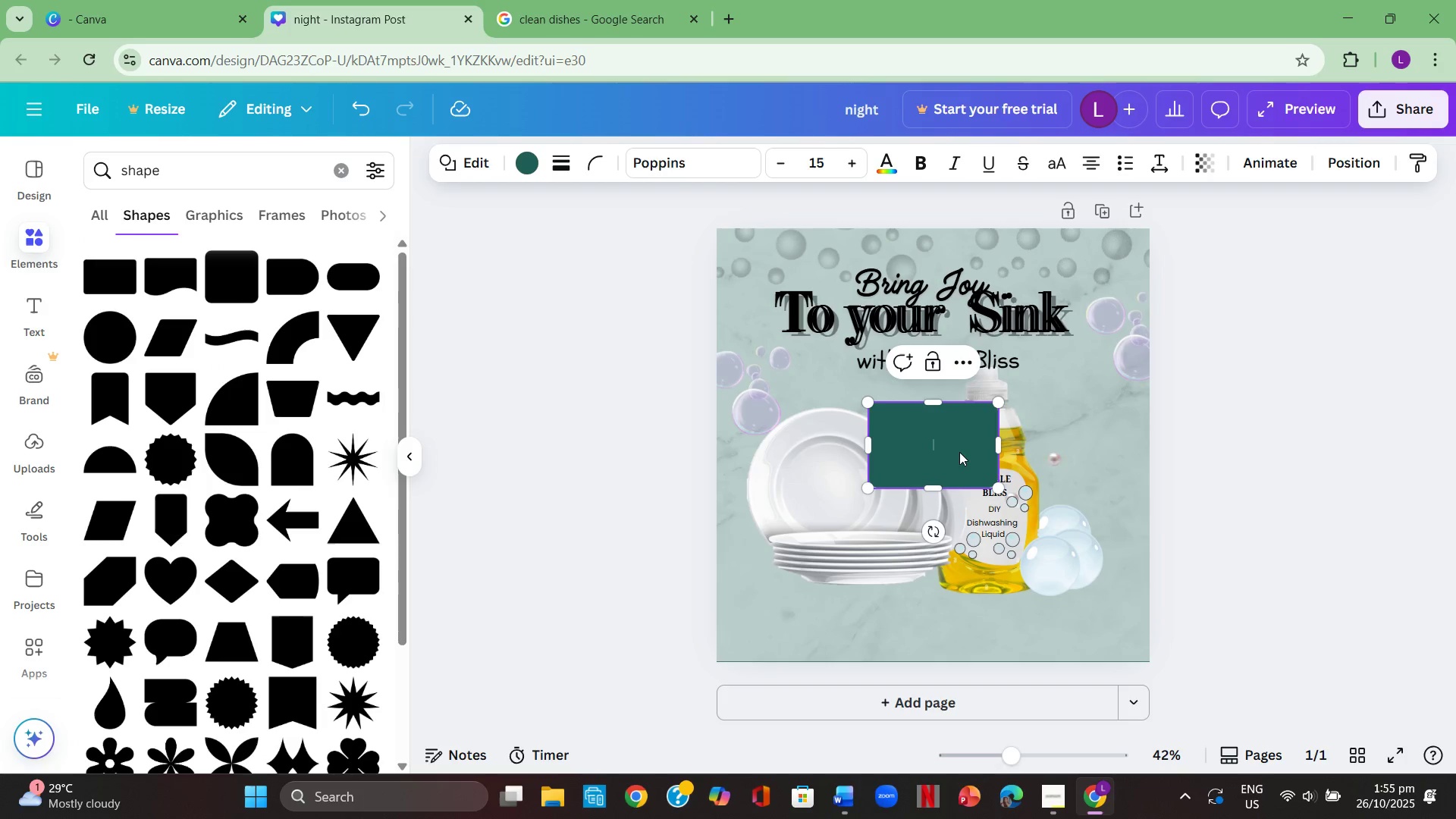 
left_click_drag(start_coordinate=[959, 452], to_coordinate=[803, 529])
 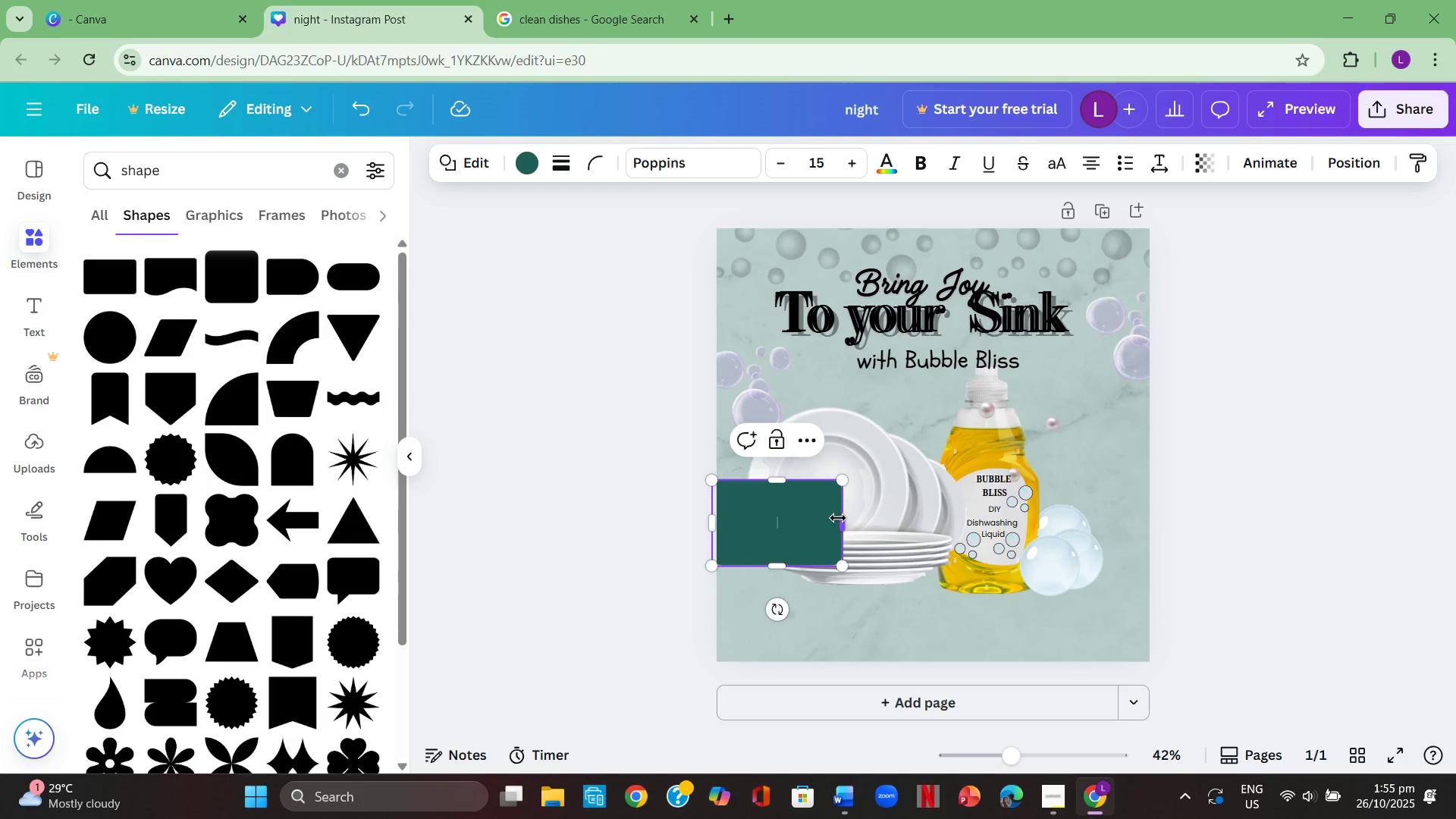 
left_click_drag(start_coordinate=[838, 518], to_coordinate=[1143, 529])
 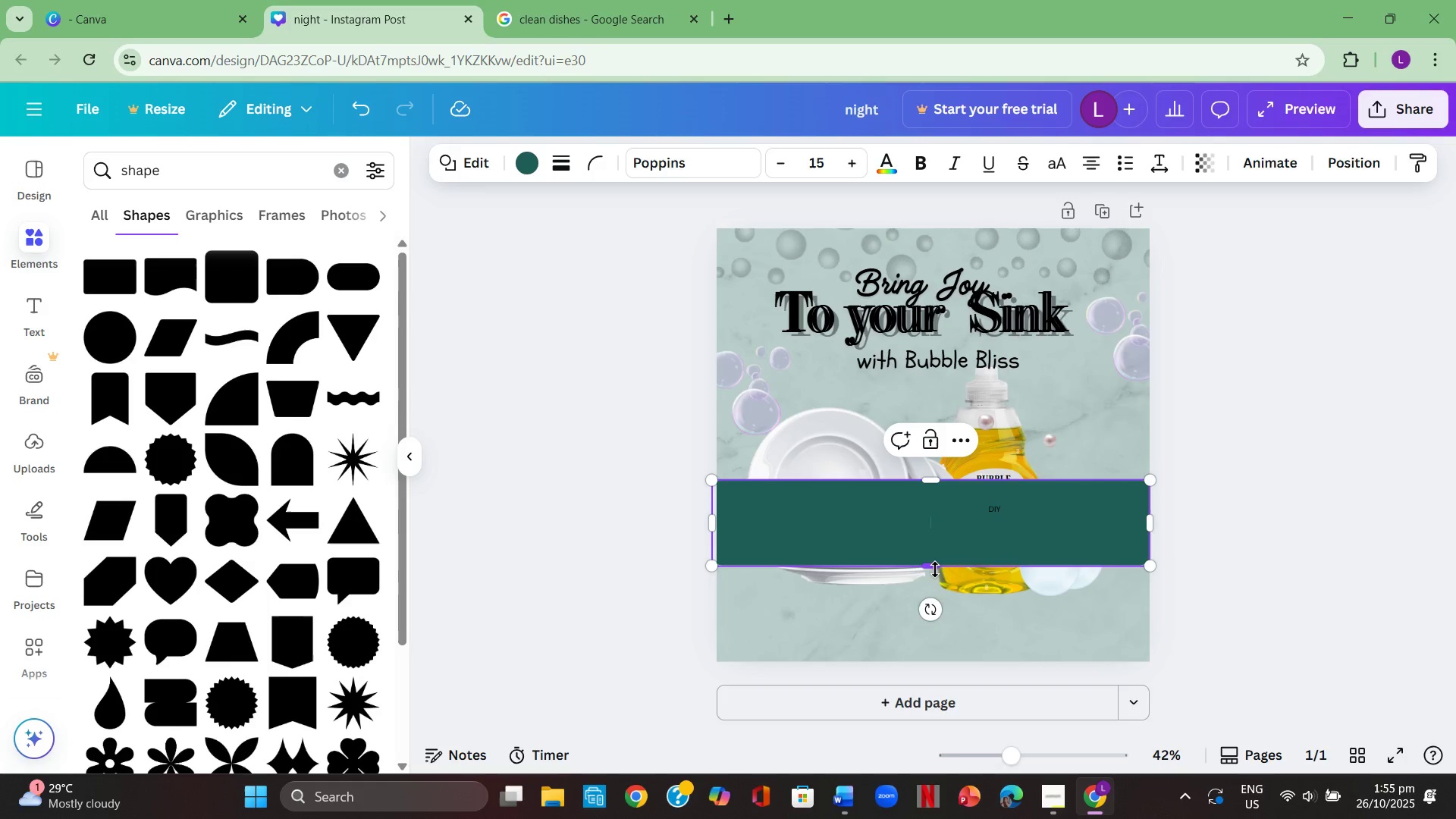 
left_click_drag(start_coordinate=[935, 570], to_coordinate=[940, 602])
 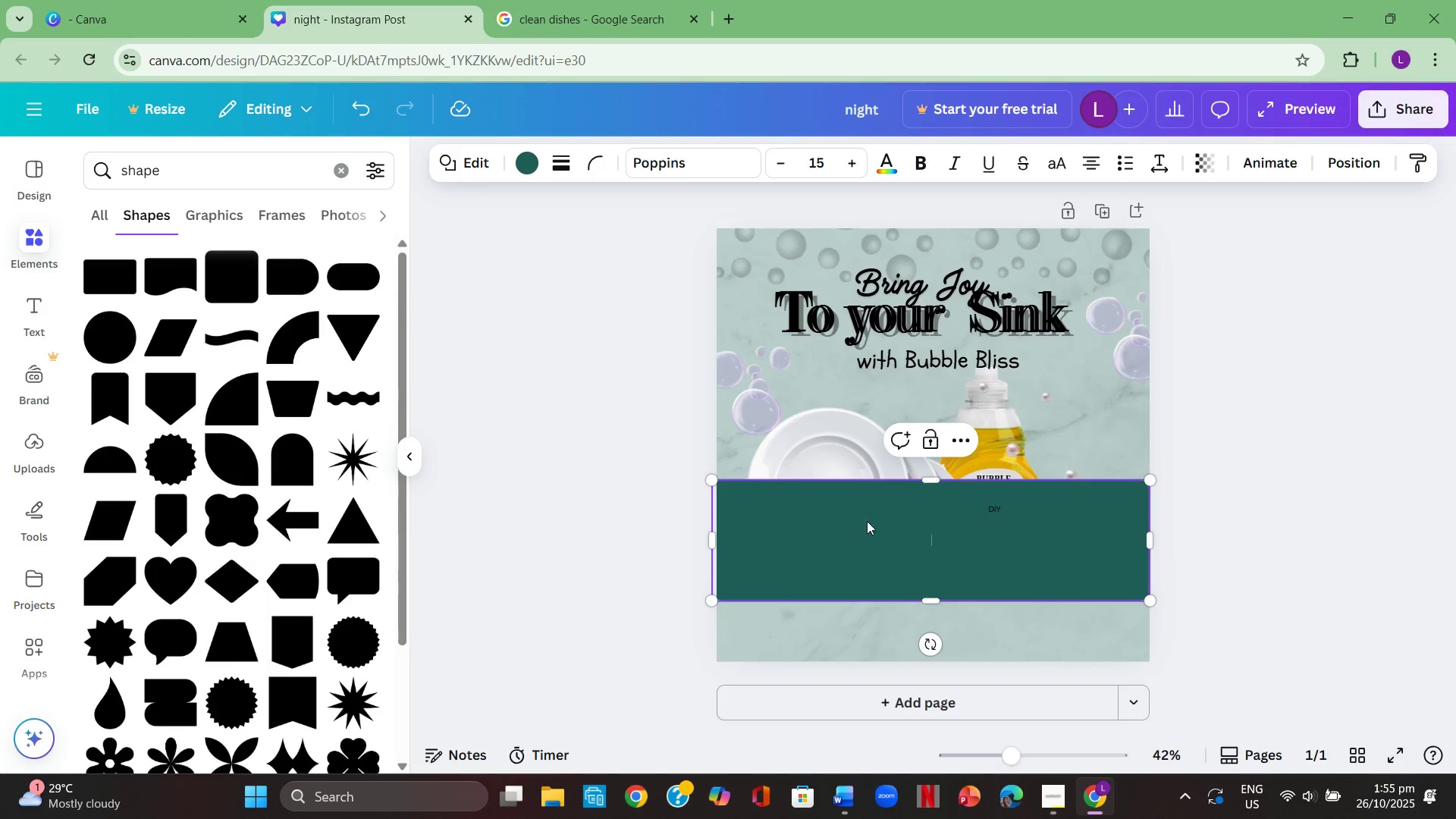 
left_click([797, 516])
 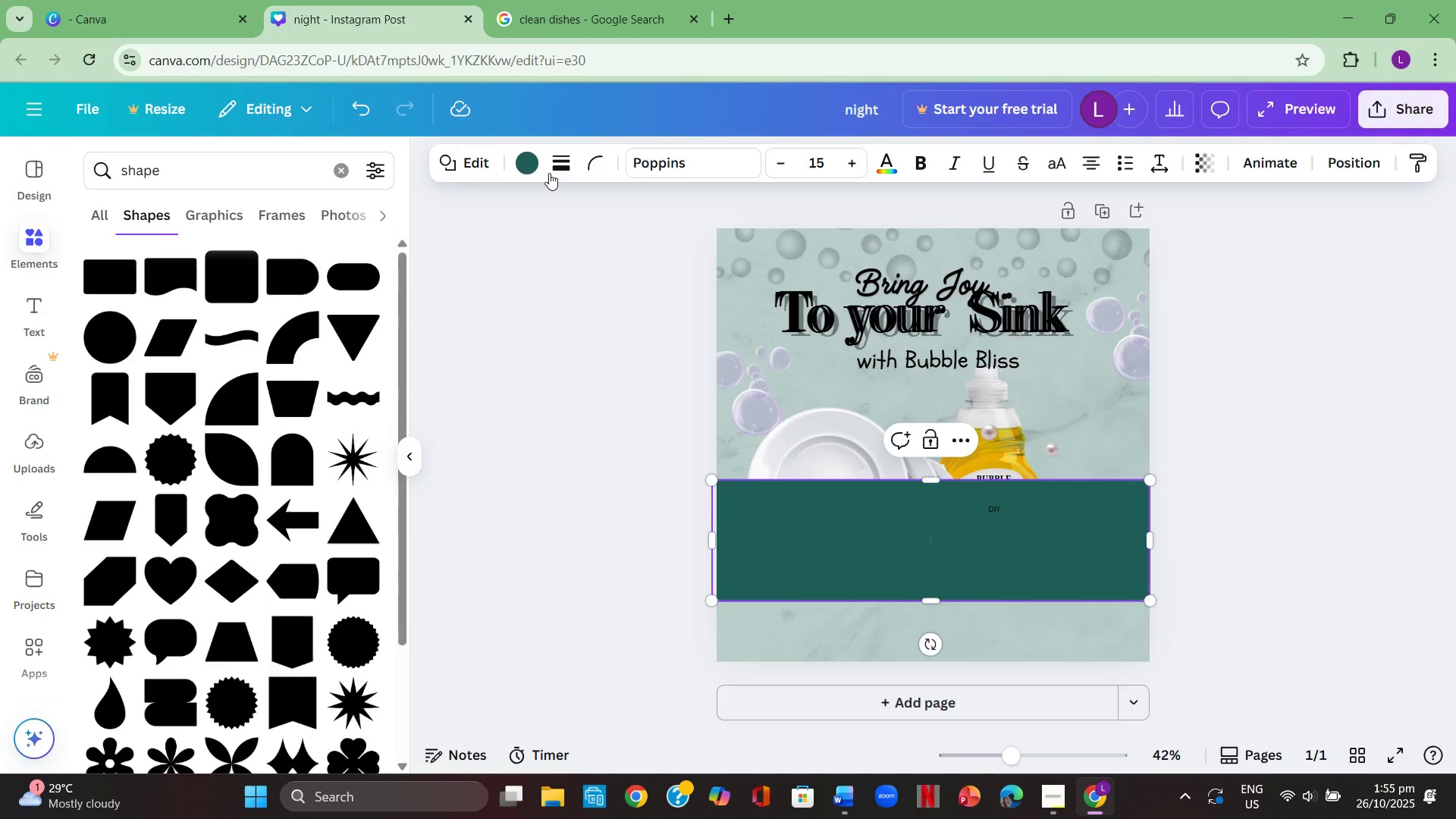 
left_click([524, 162])
 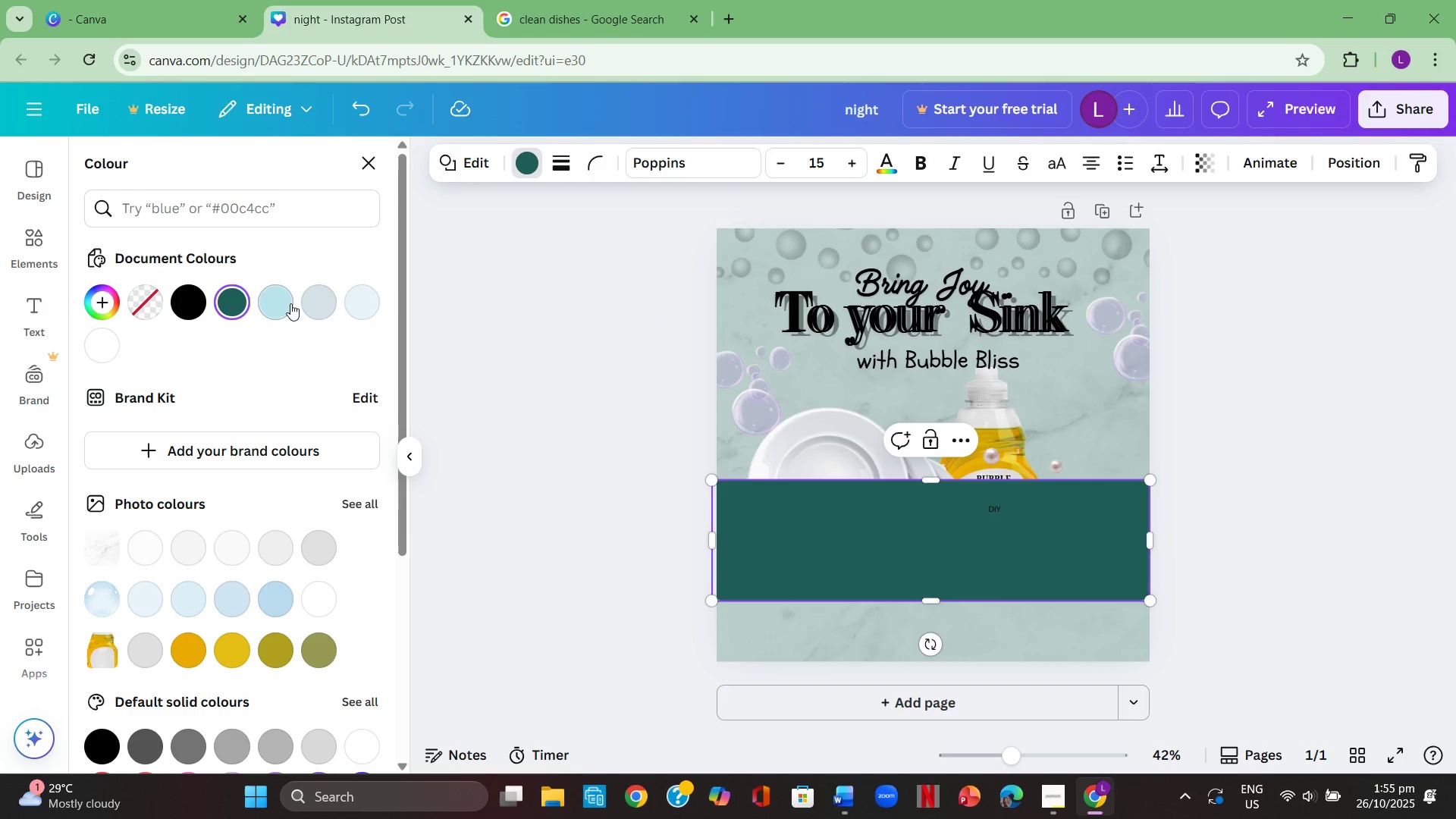 
left_click([285, 302])
 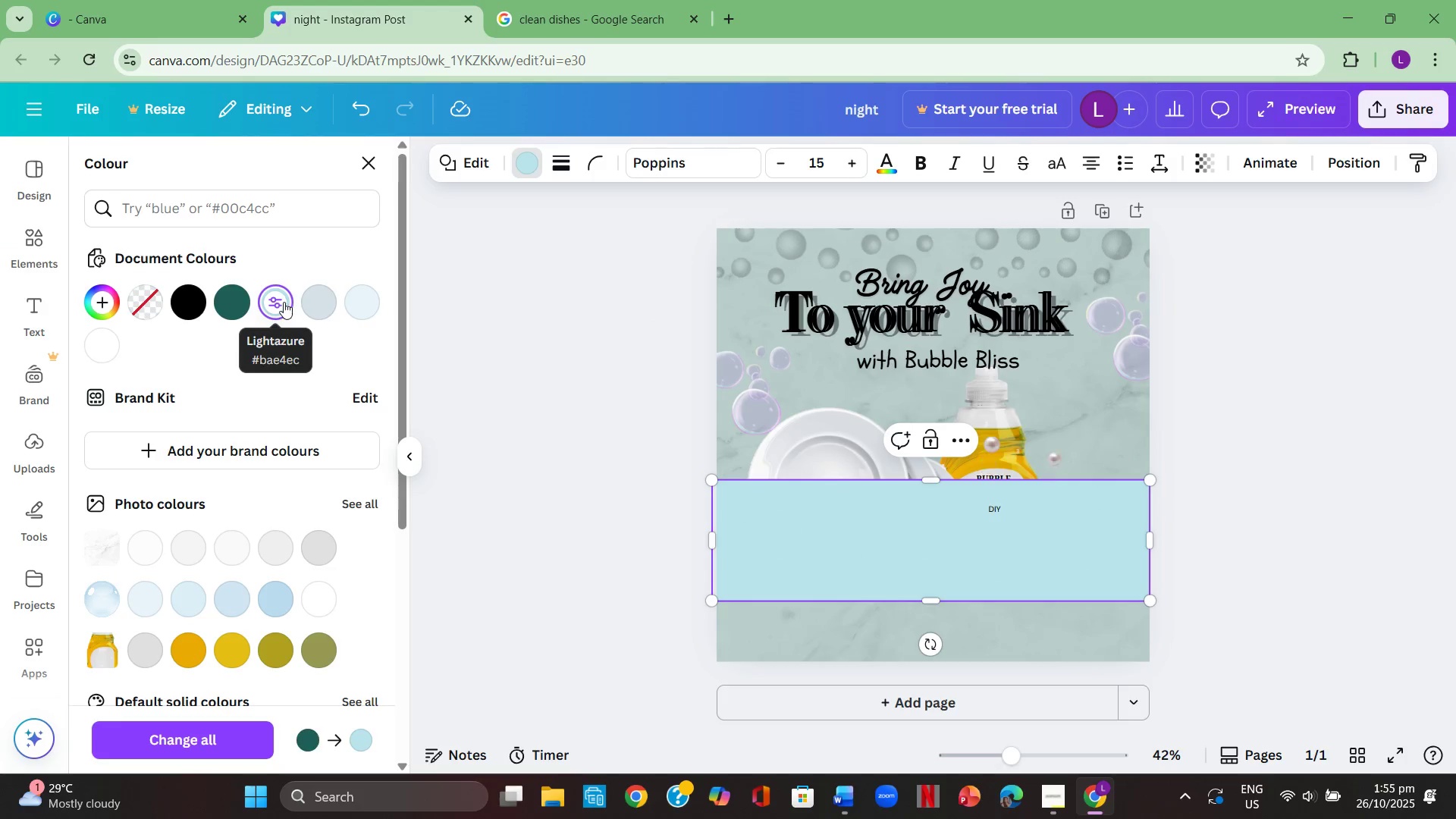 
left_click([321, 309])
 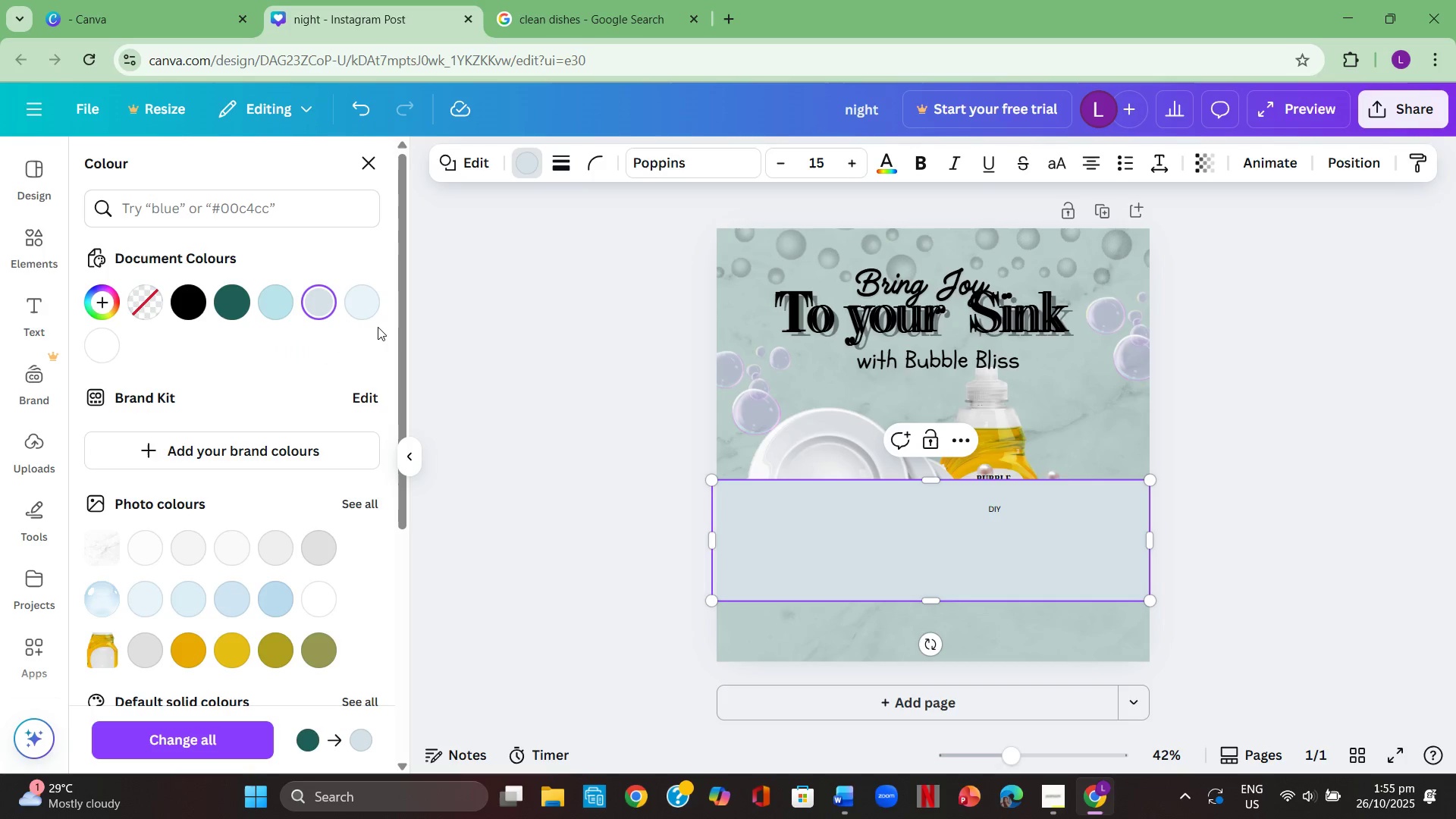 
left_click([364, 312])
 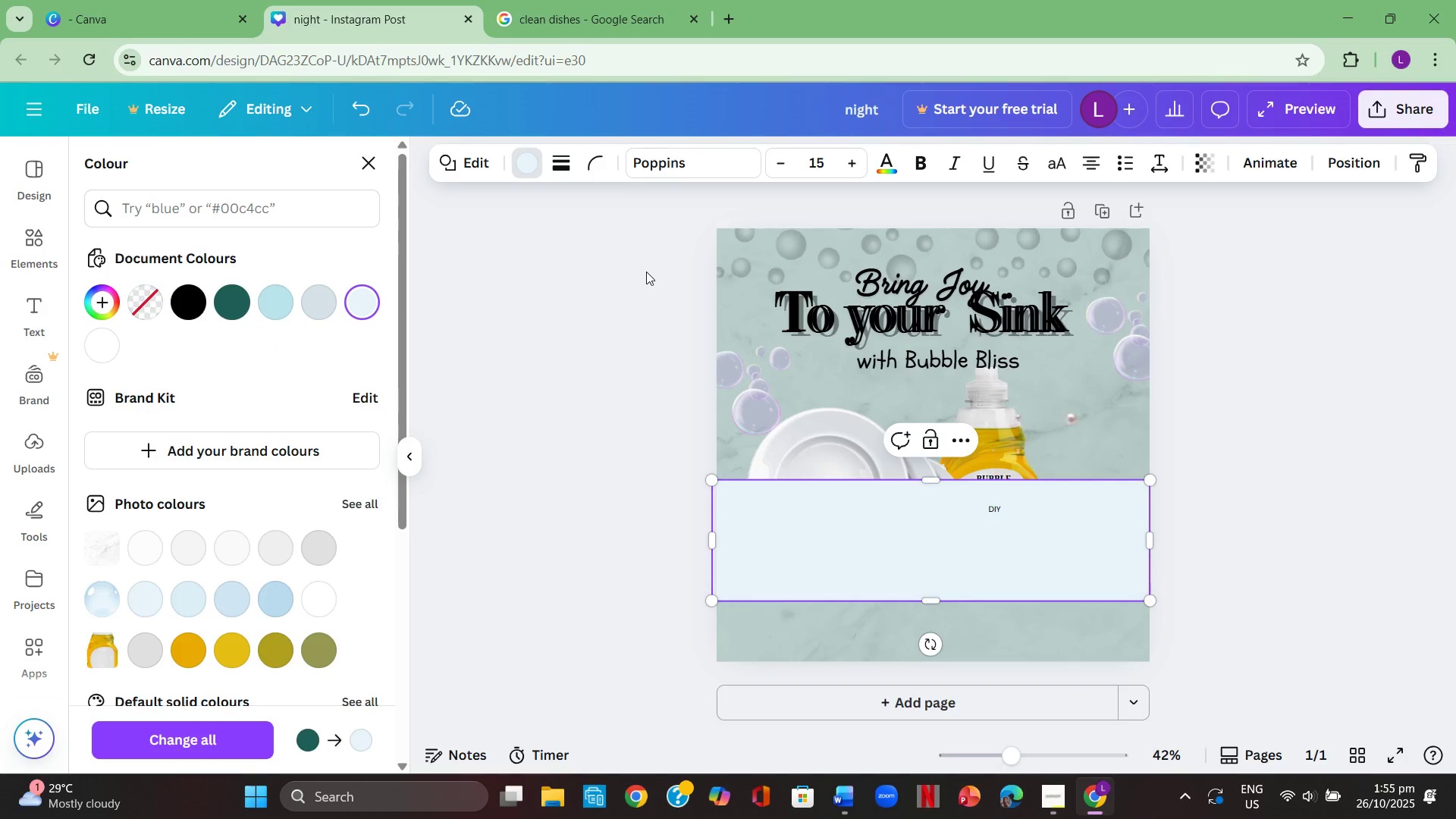 
left_click([1362, 442])
 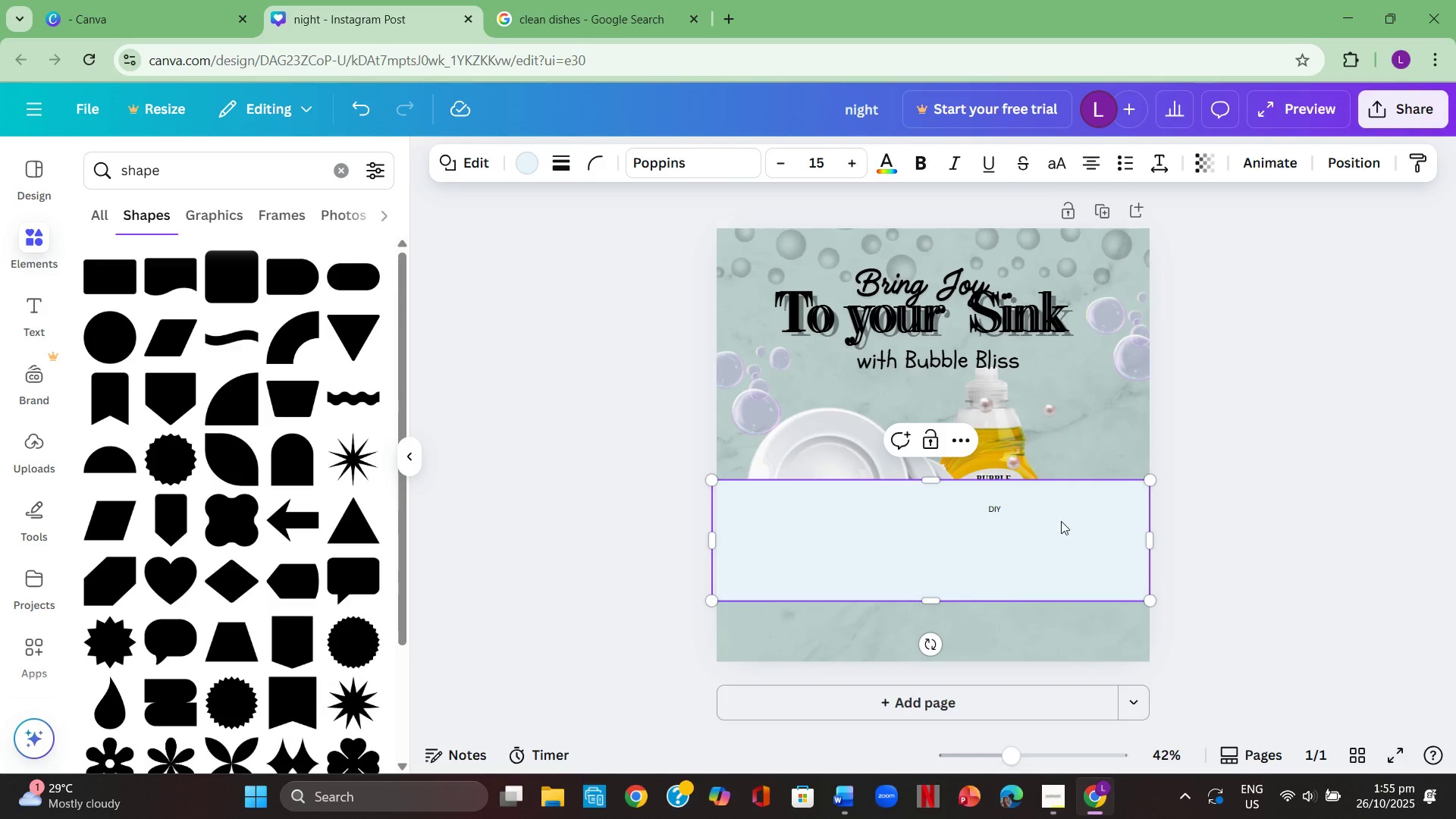 
left_click([1061, 521])
 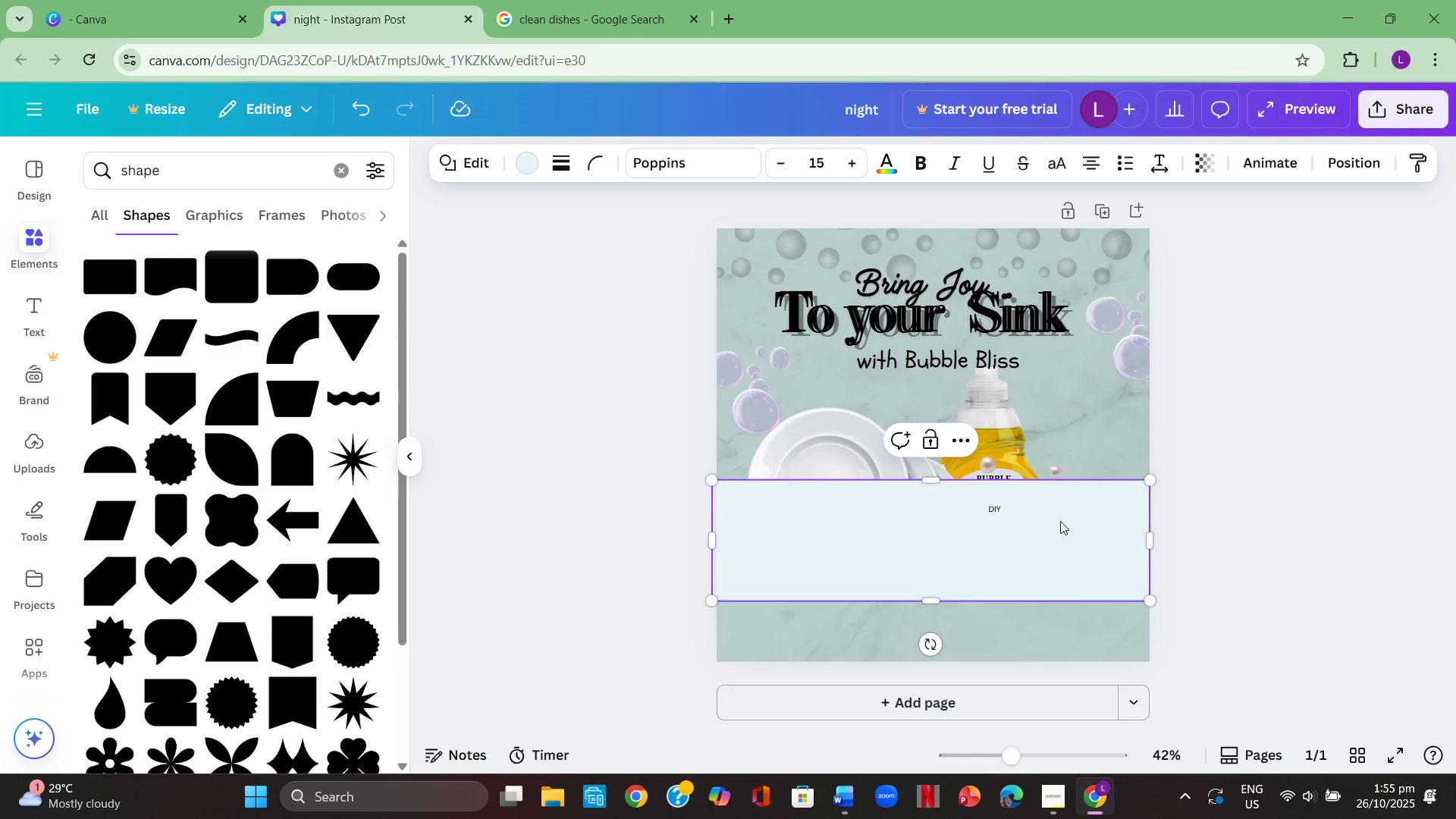 
right_click([1060, 521])
 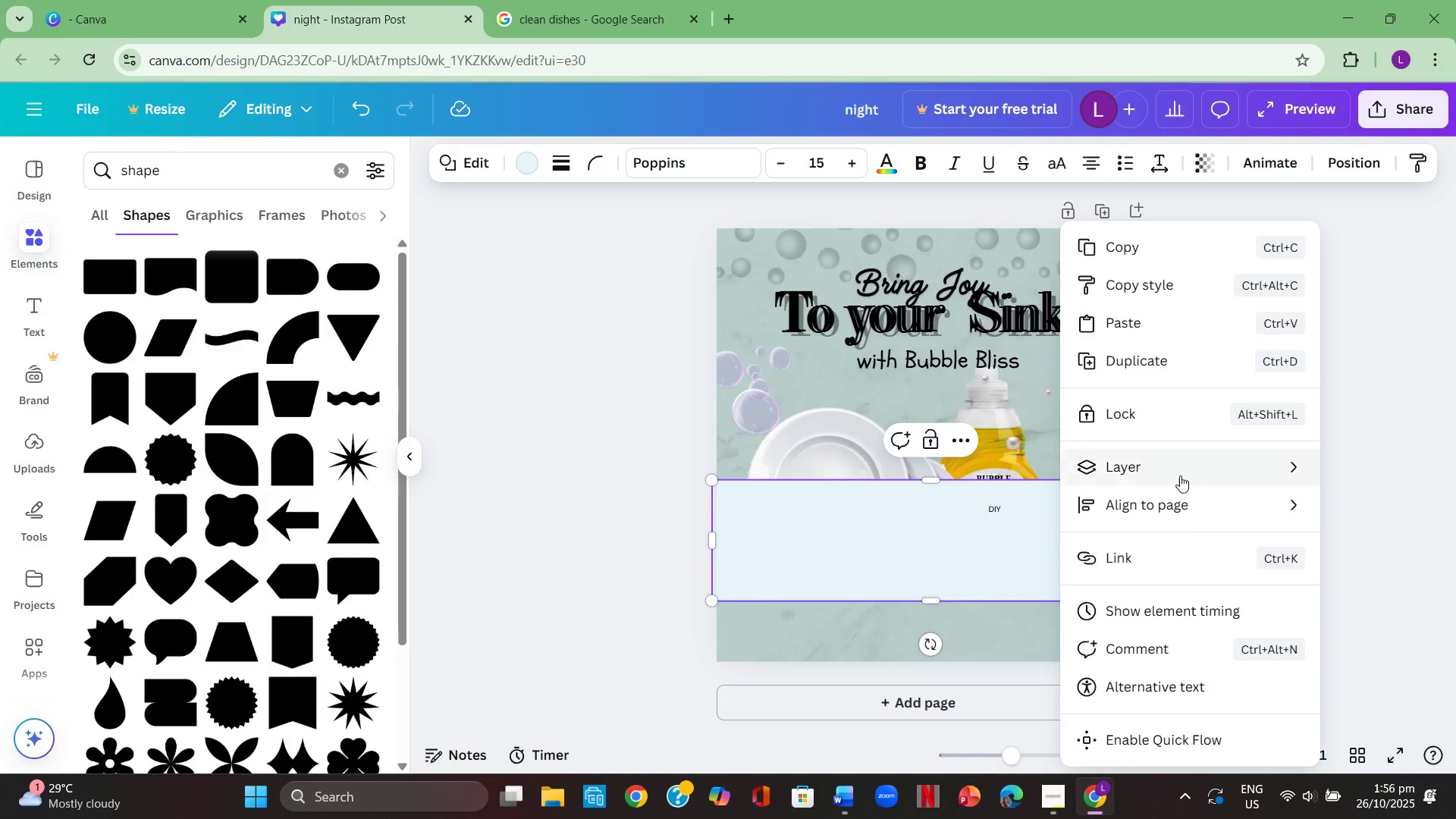 
left_click([1180, 472])
 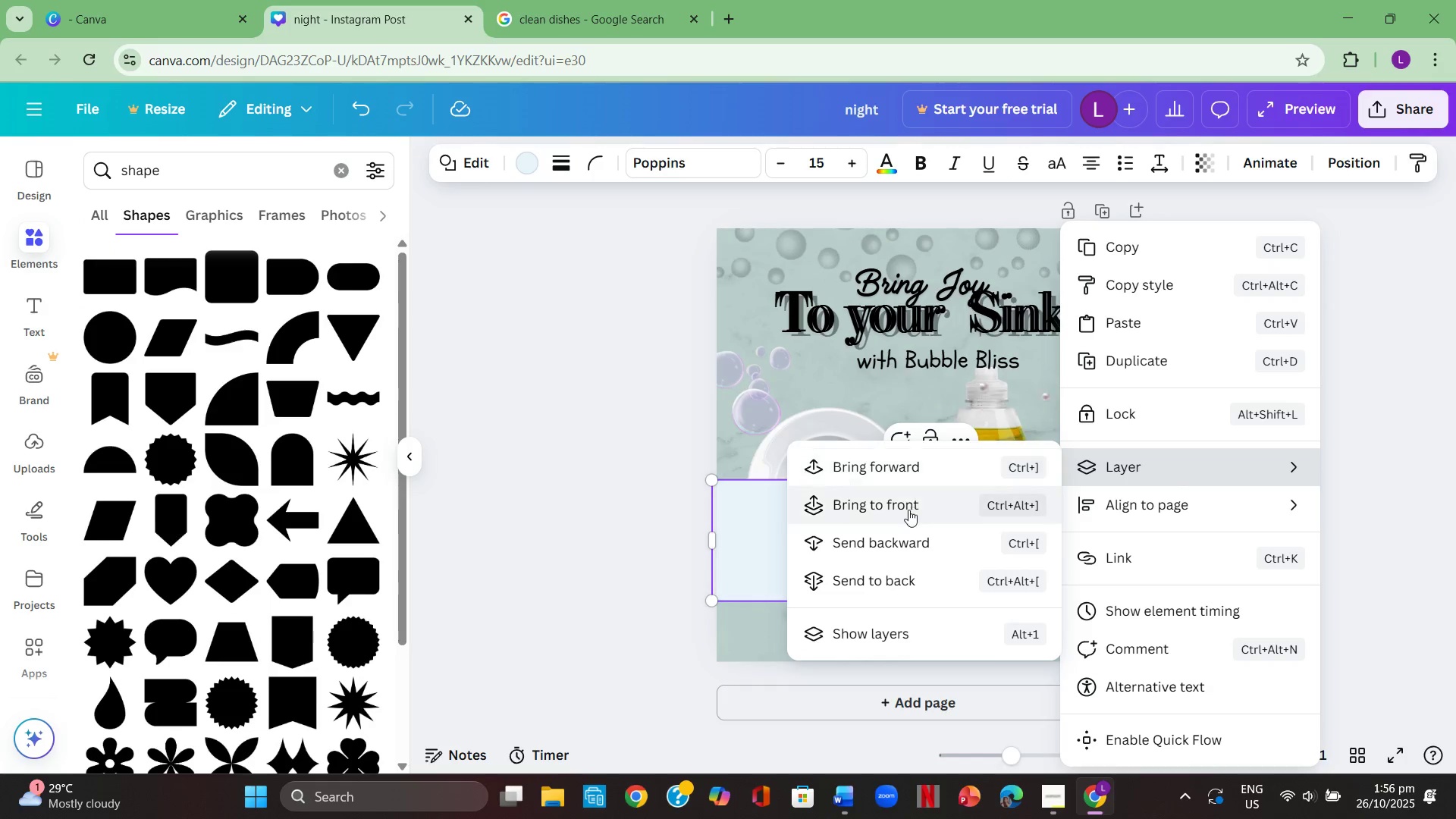 
left_click([896, 582])
 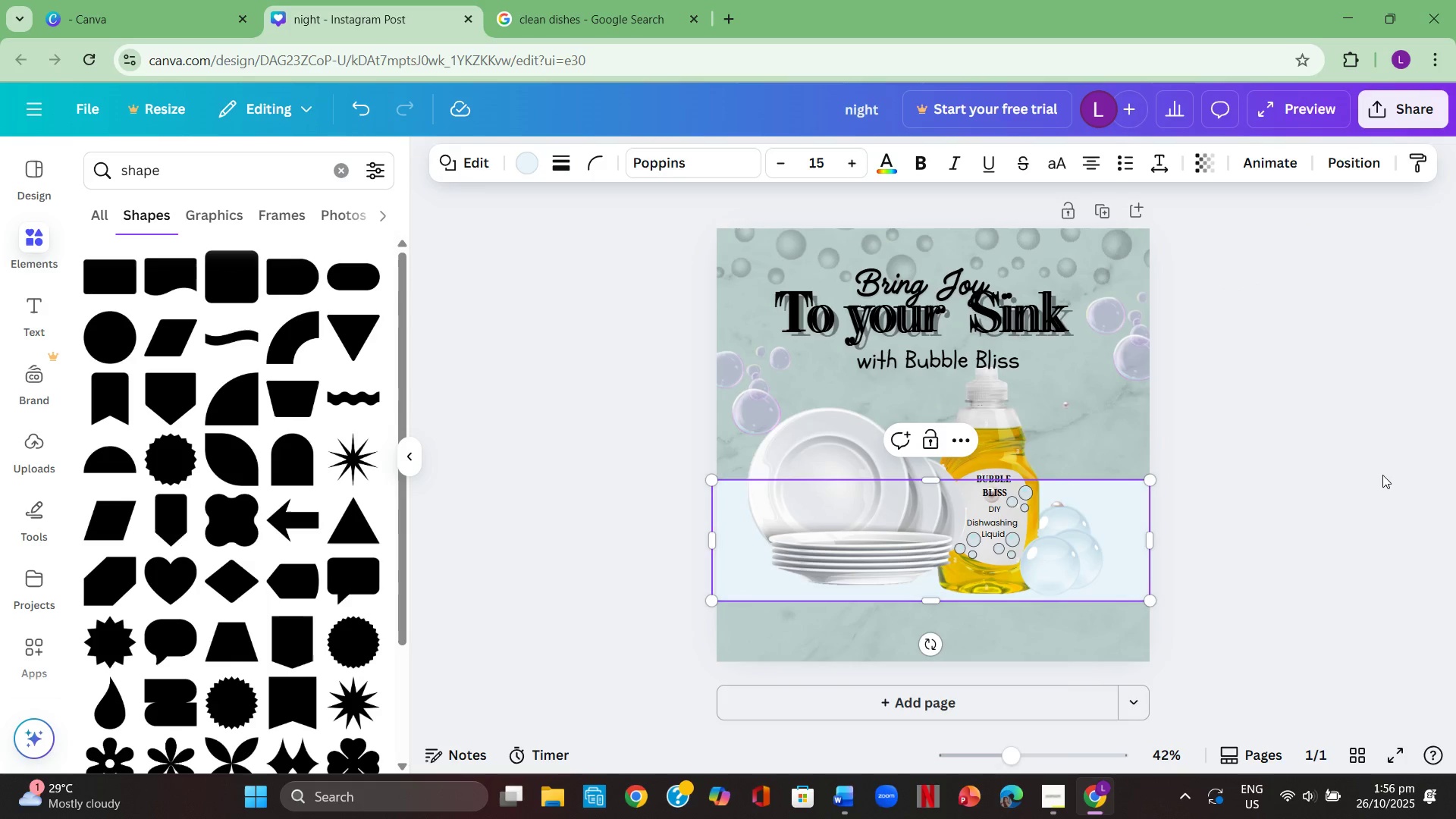 
left_click([1382, 475])
 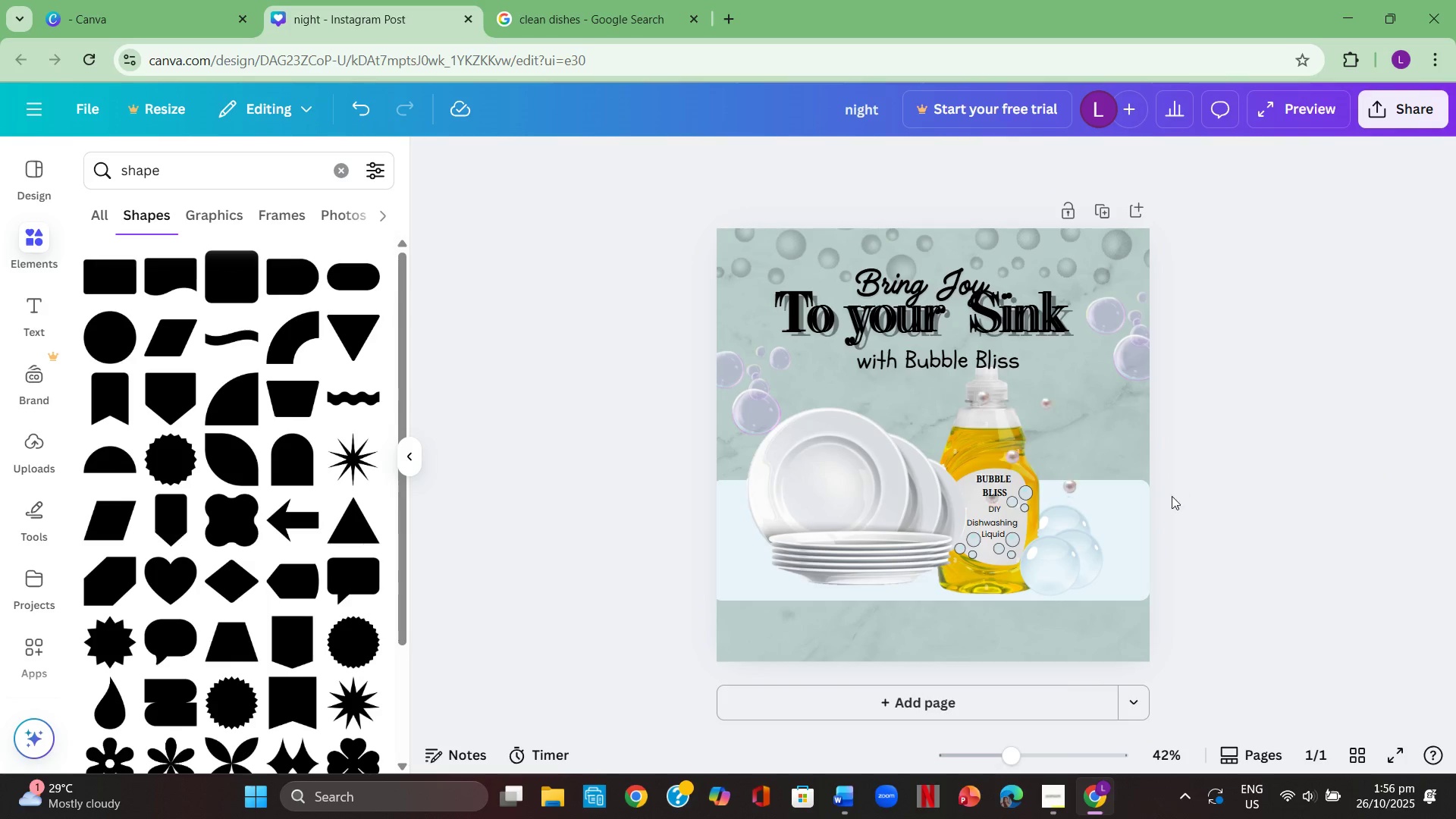 
left_click_drag(start_coordinate=[1120, 513], to_coordinate=[1132, 508])
 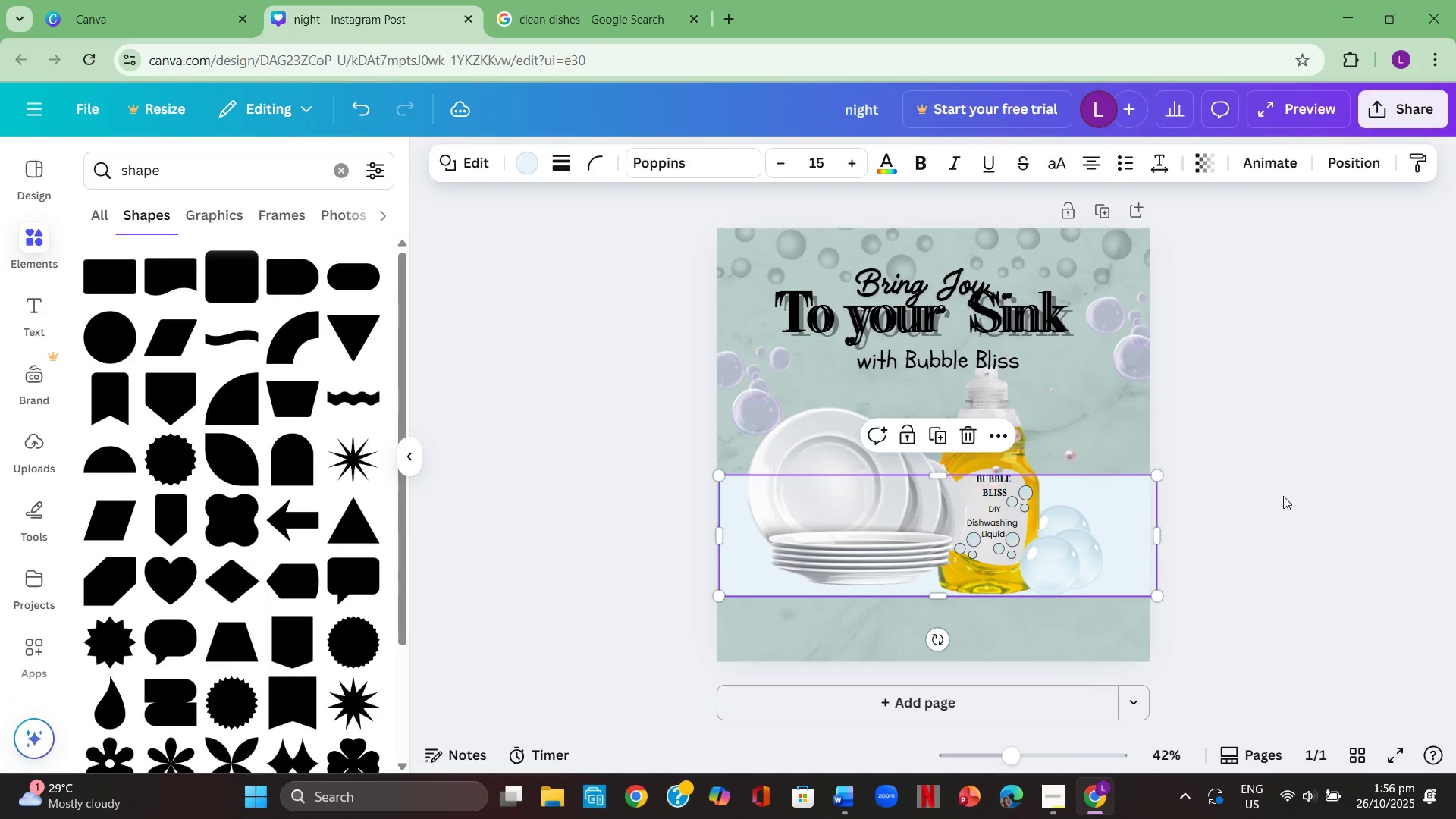 
left_click([1283, 496])
 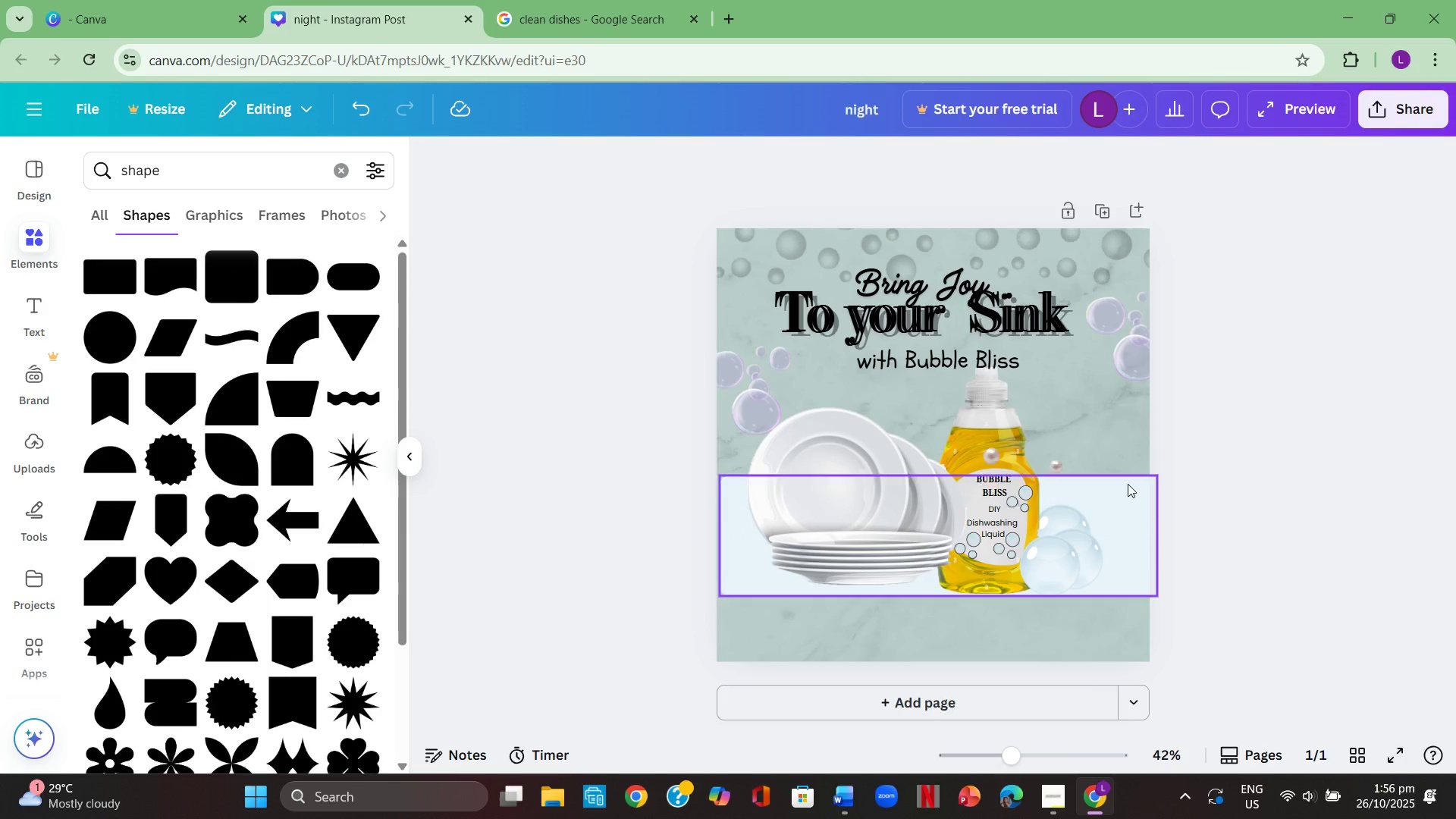 
left_click([1124, 487])
 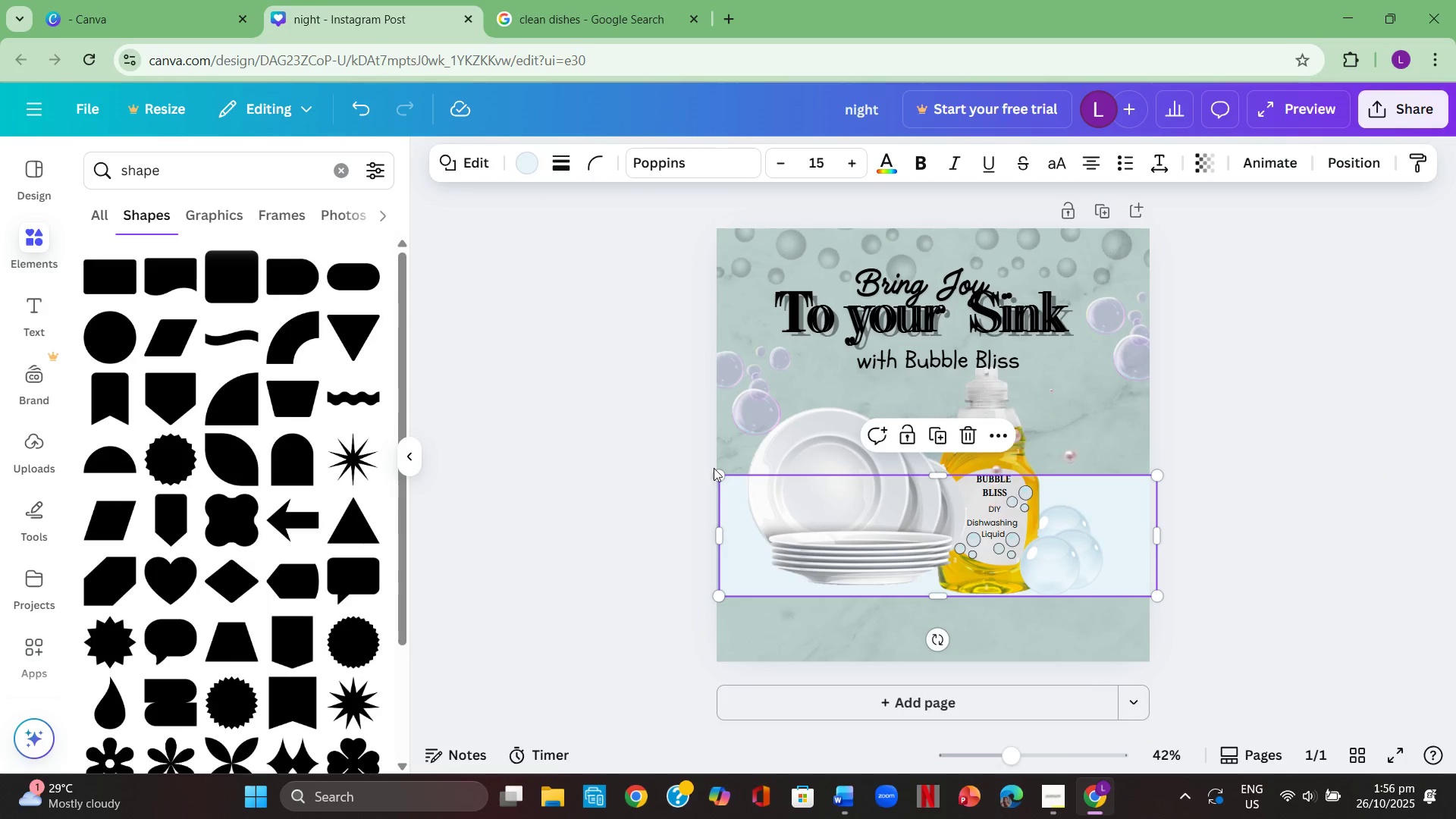 
left_click_drag(start_coordinate=[717, 469], to_coordinate=[702, 469])
 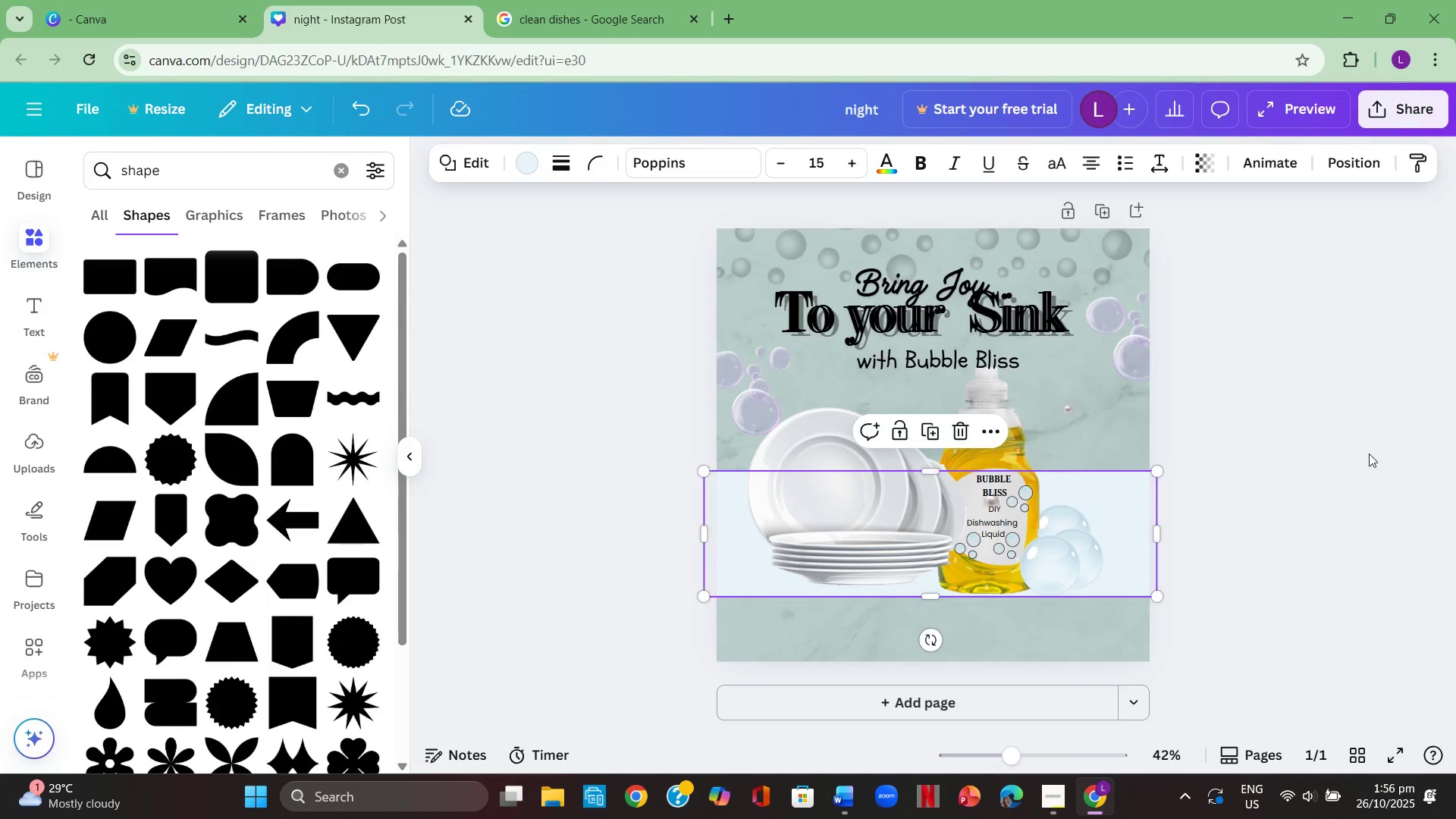 
left_click([1369, 453])
 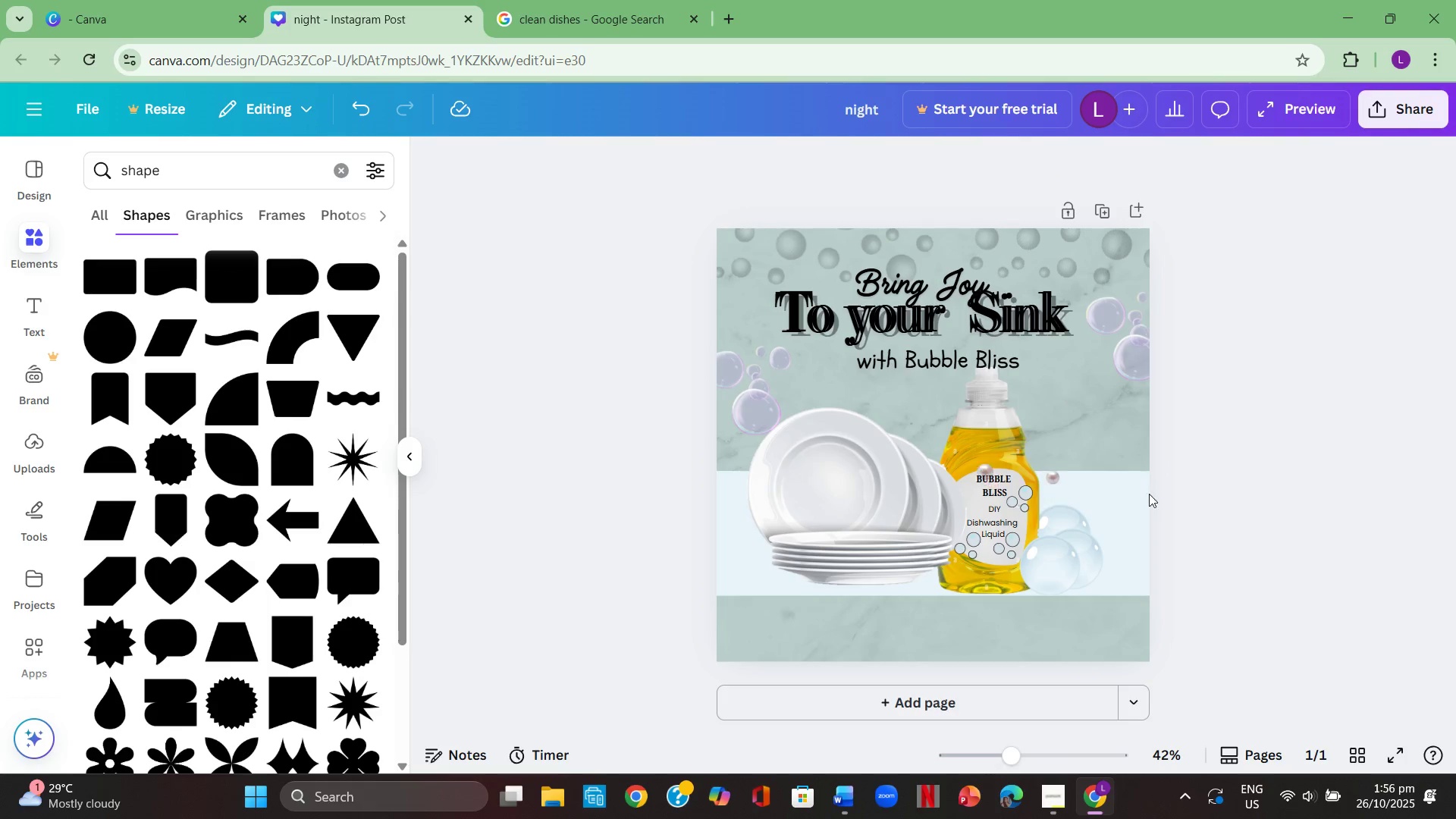 
left_click([1118, 500])
 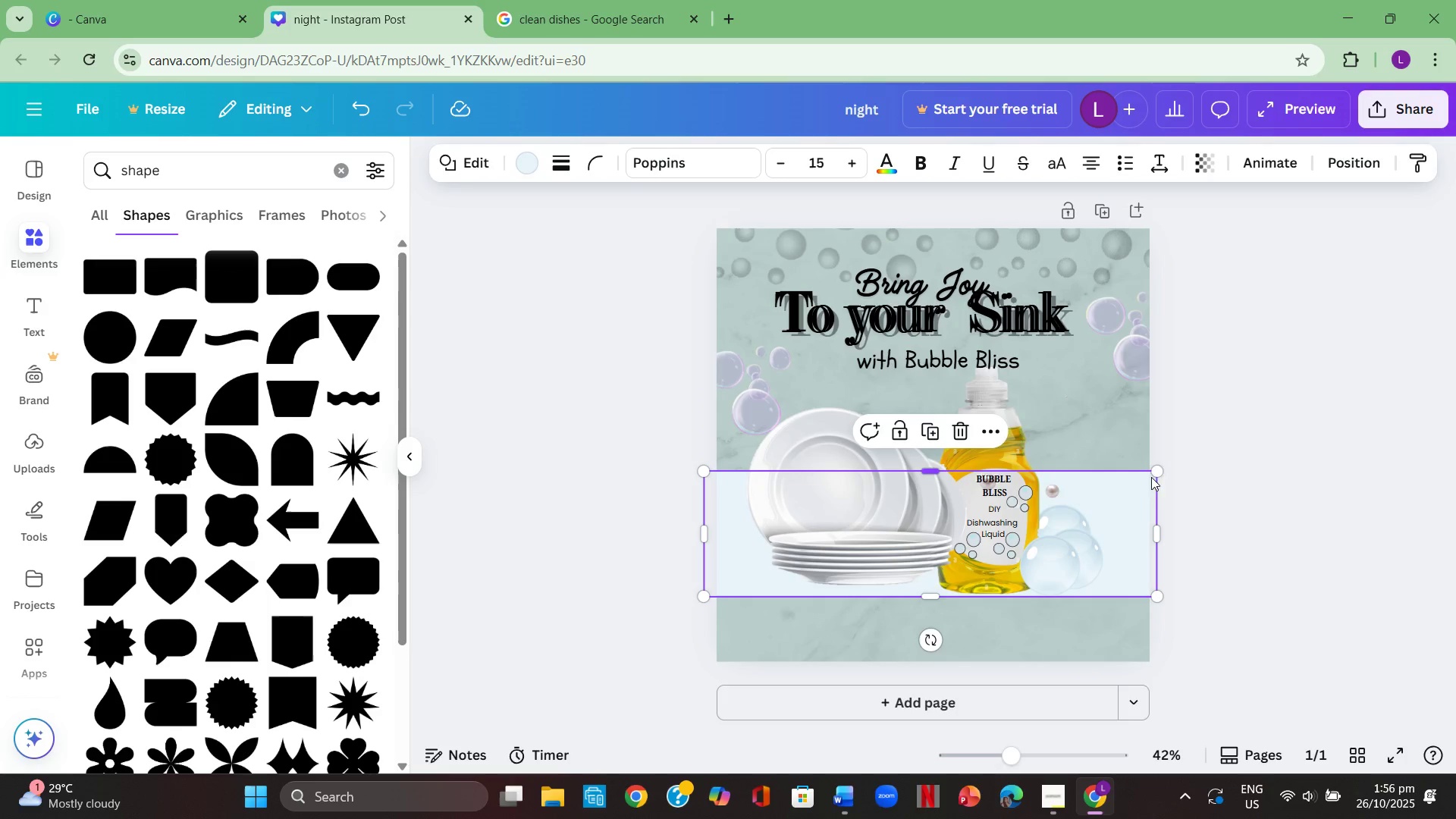 
left_click_drag(start_coordinate=[1153, 476], to_coordinate=[1158, 449])
 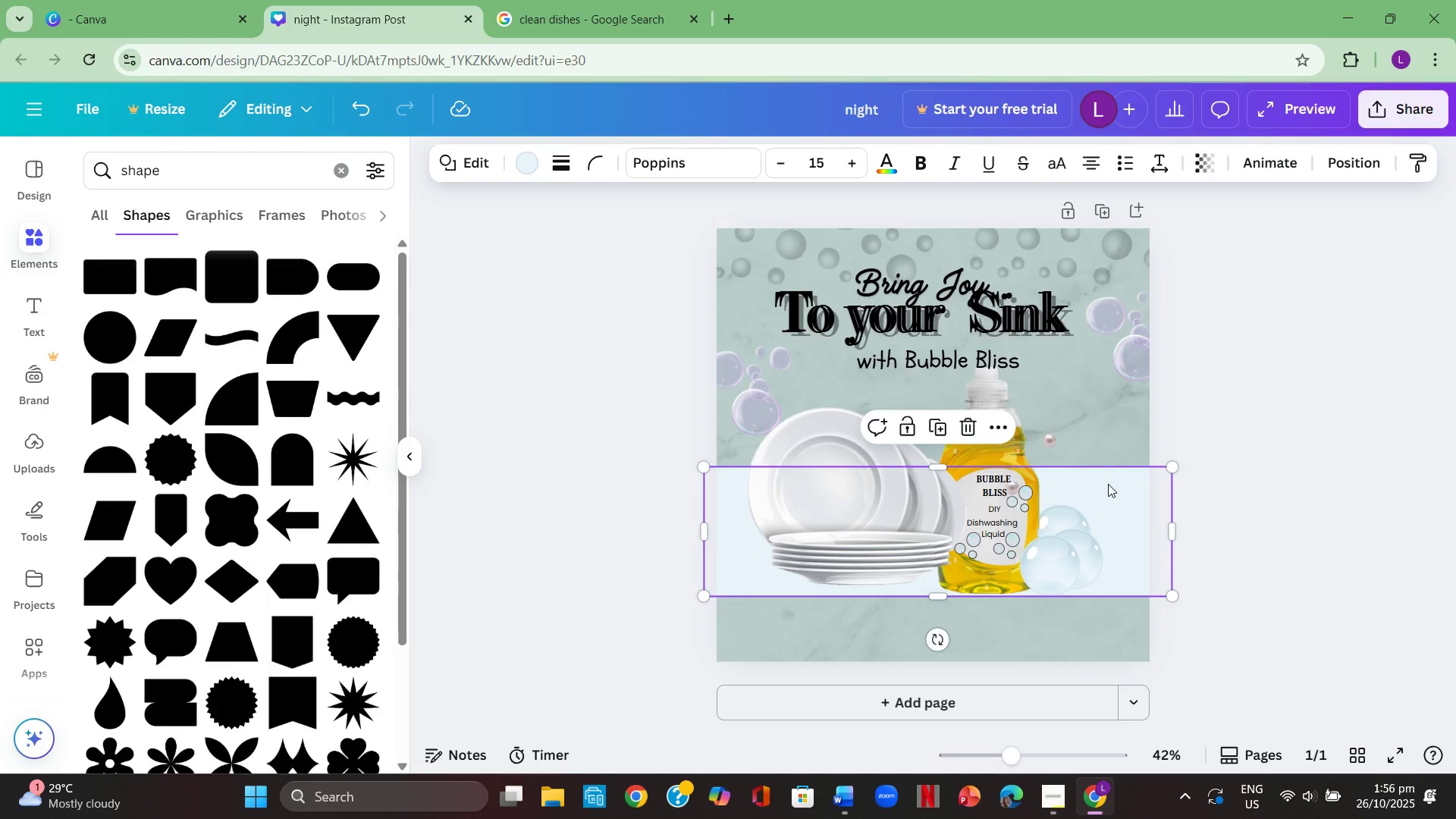 
left_click([1108, 484])
 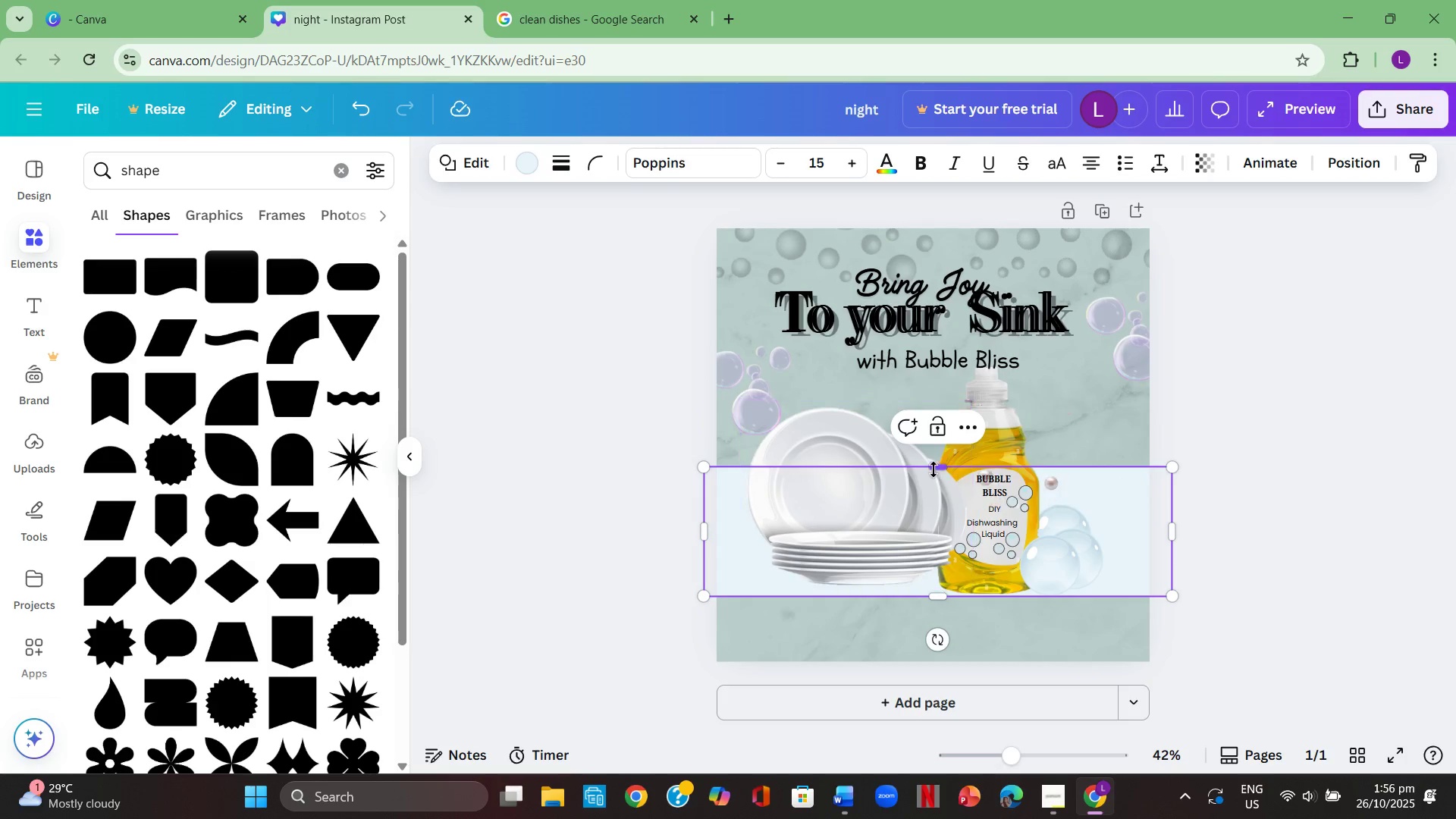 
left_click_drag(start_coordinate=[931, 466], to_coordinate=[942, 495])
 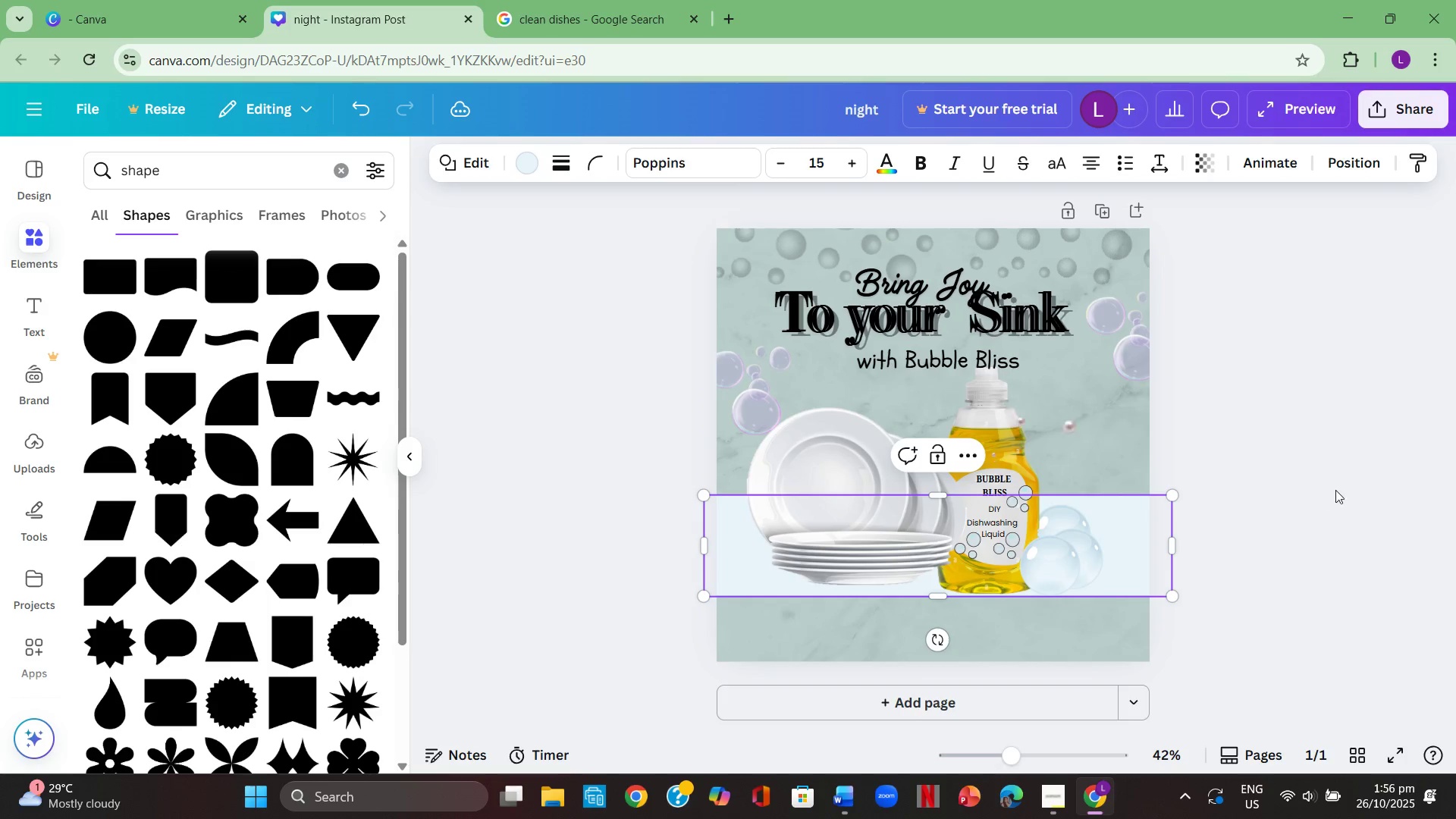 
left_click([1335, 490])
 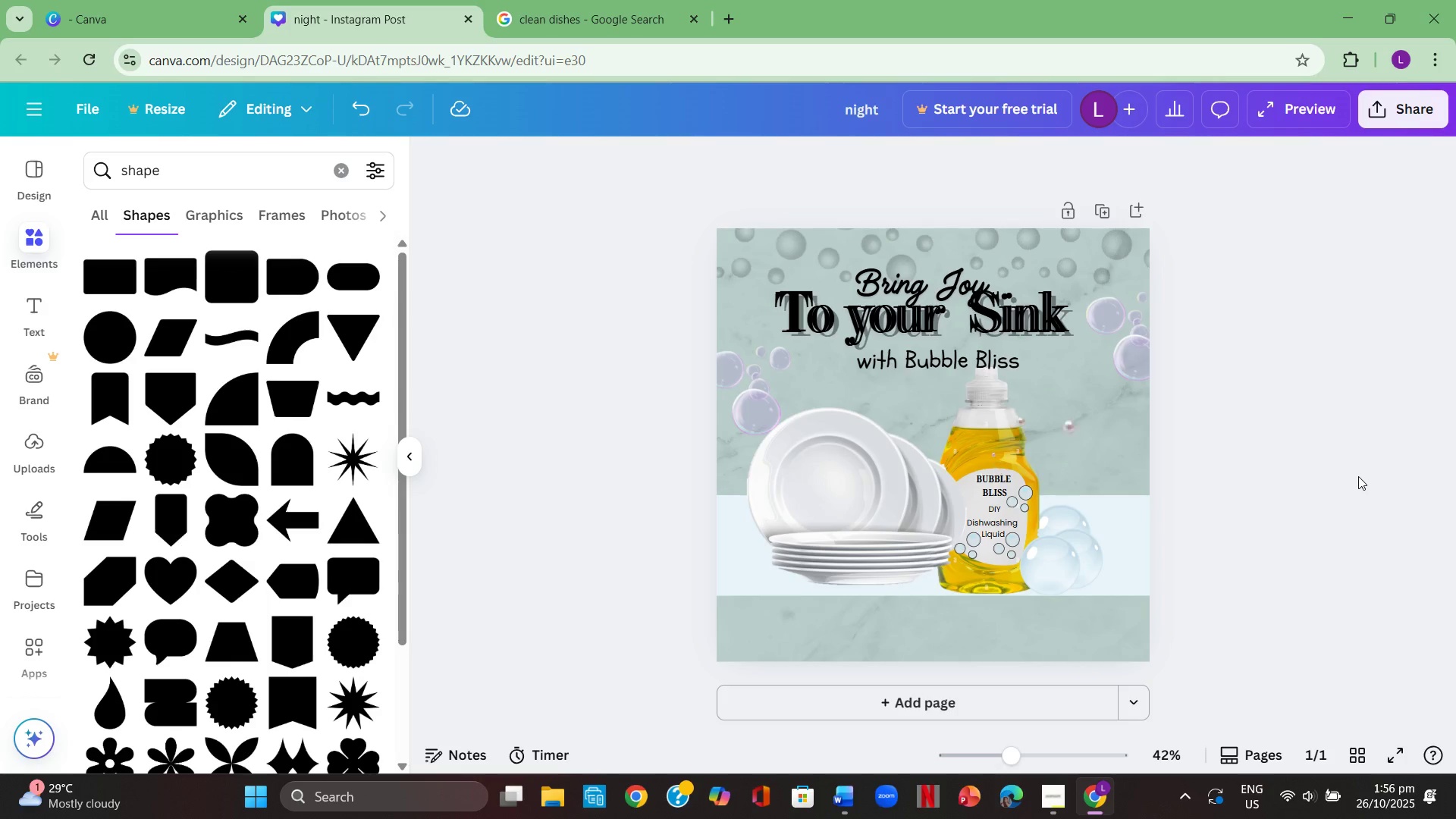 
left_click([1106, 519])
 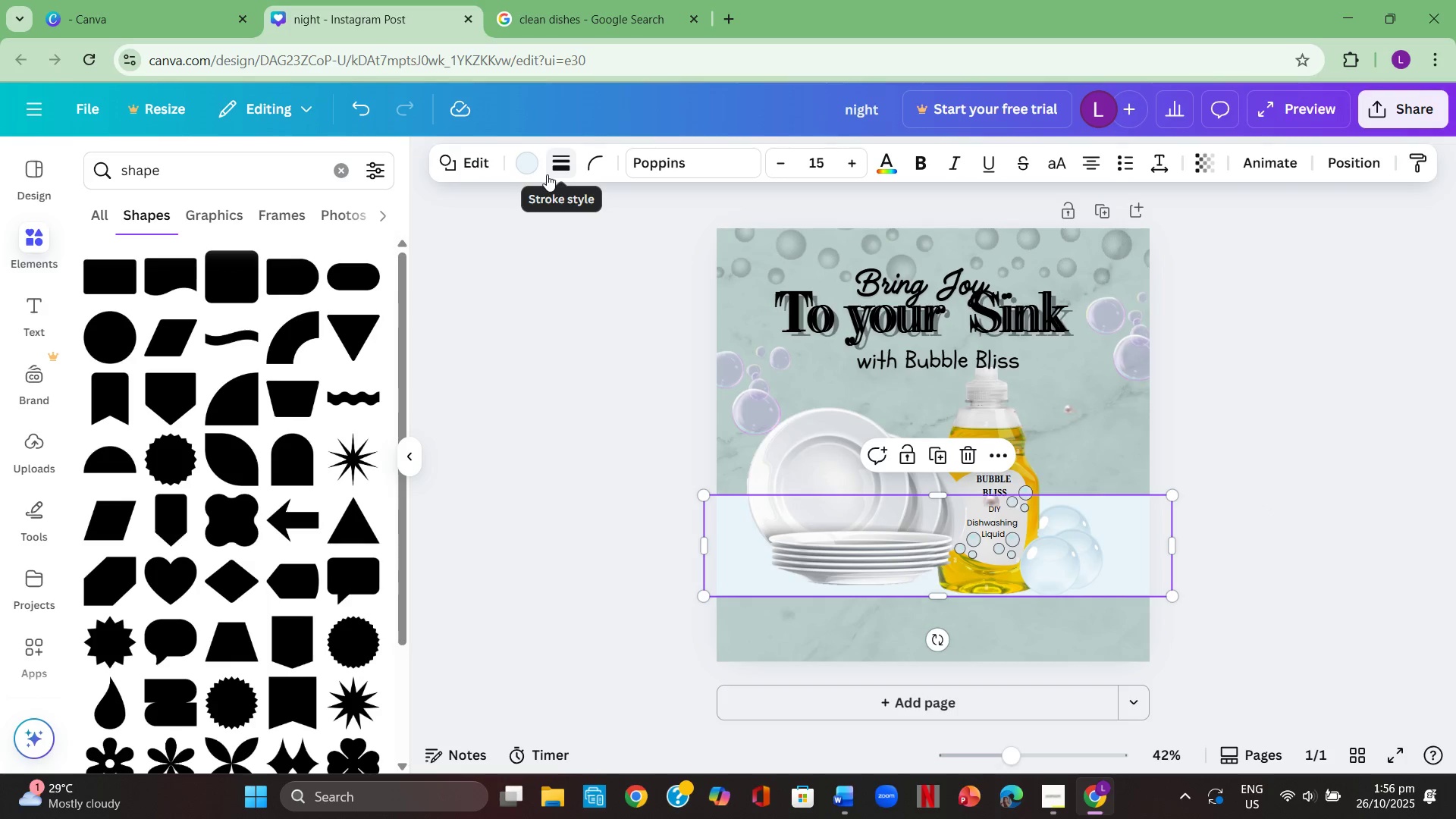 
wait(8.05)
 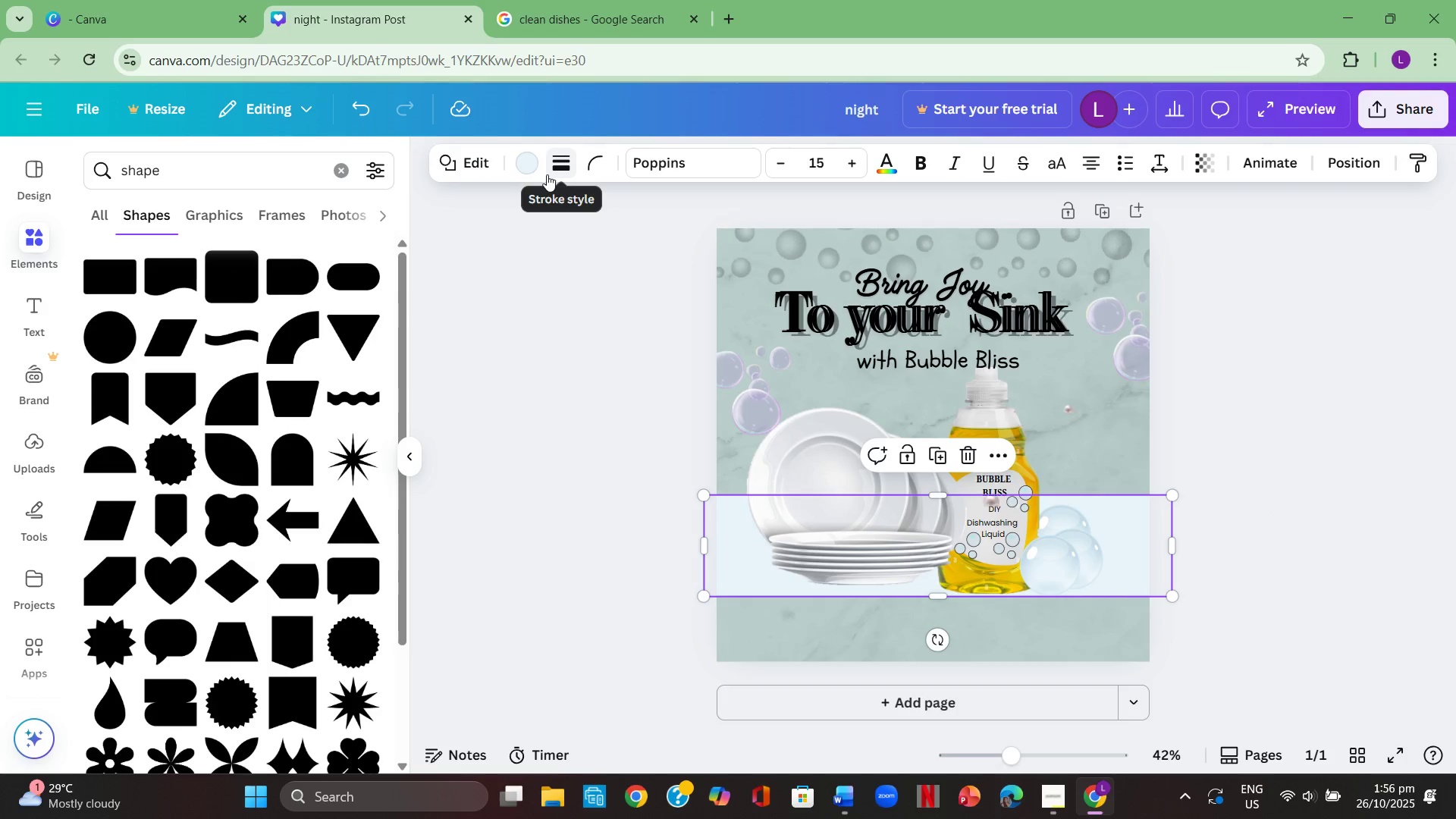 
left_click_drag(start_coordinate=[938, 595], to_coordinate=[953, 619])
 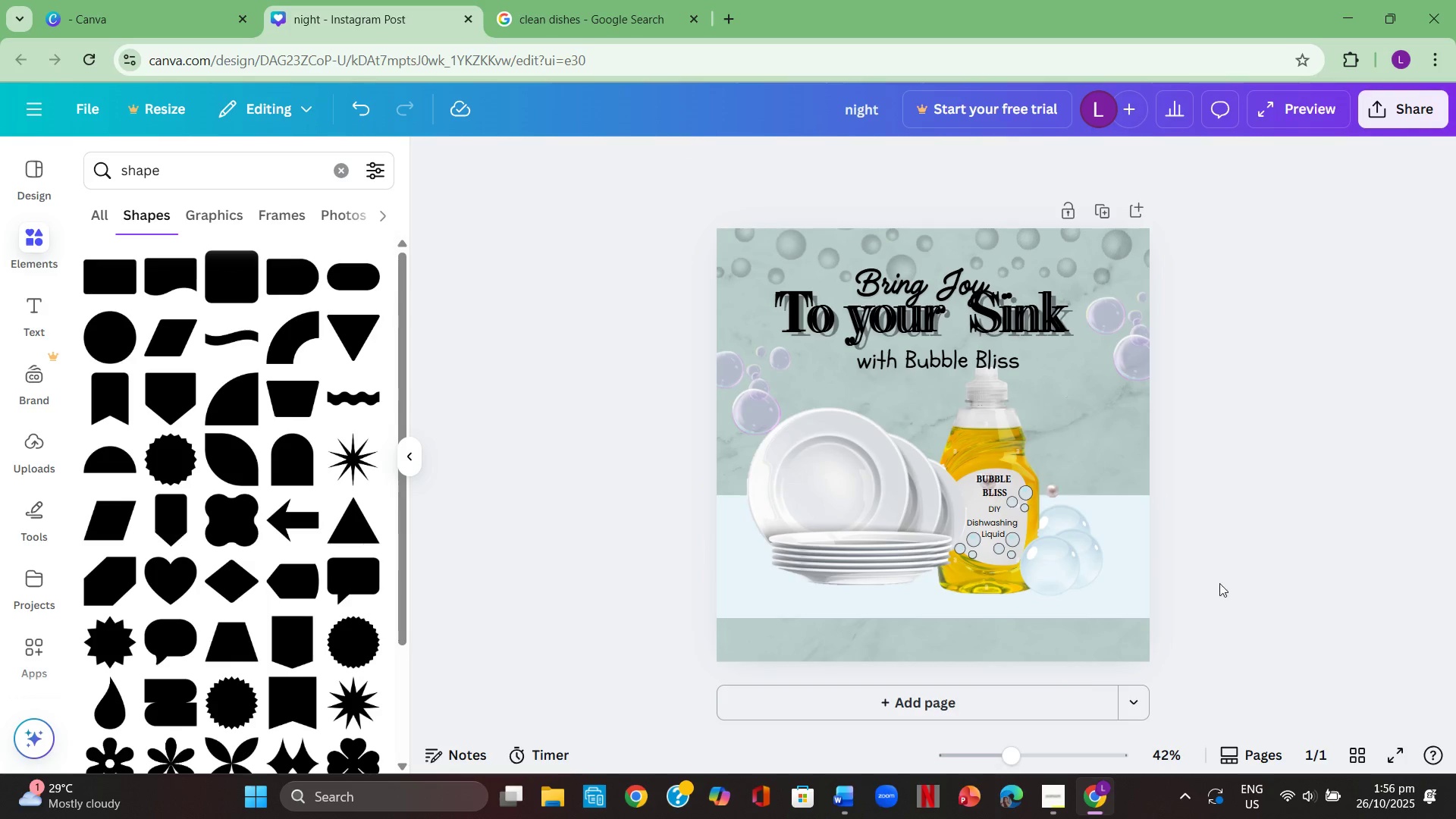 
left_click([1136, 519])
 